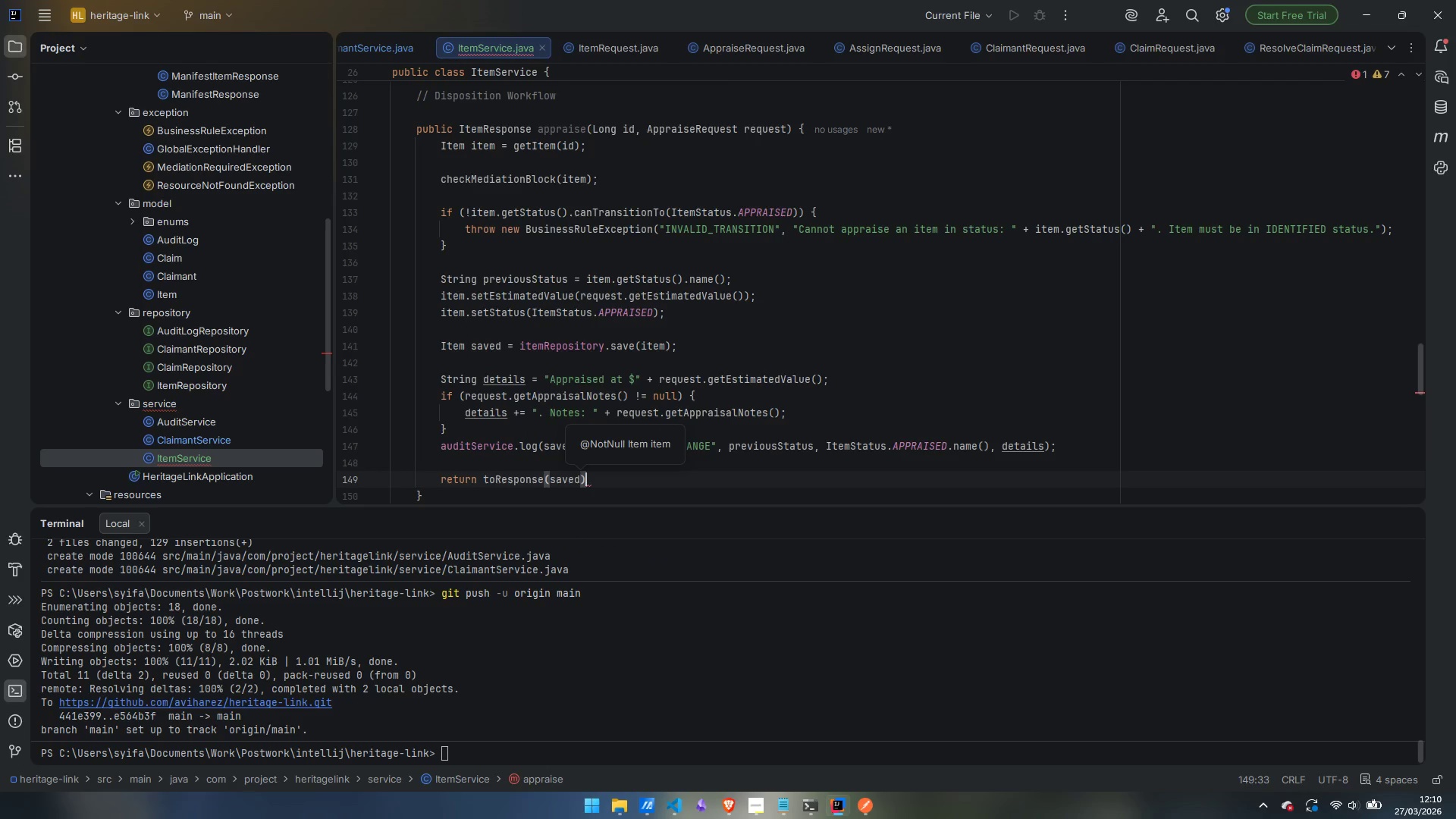 
key(Semicolon)
 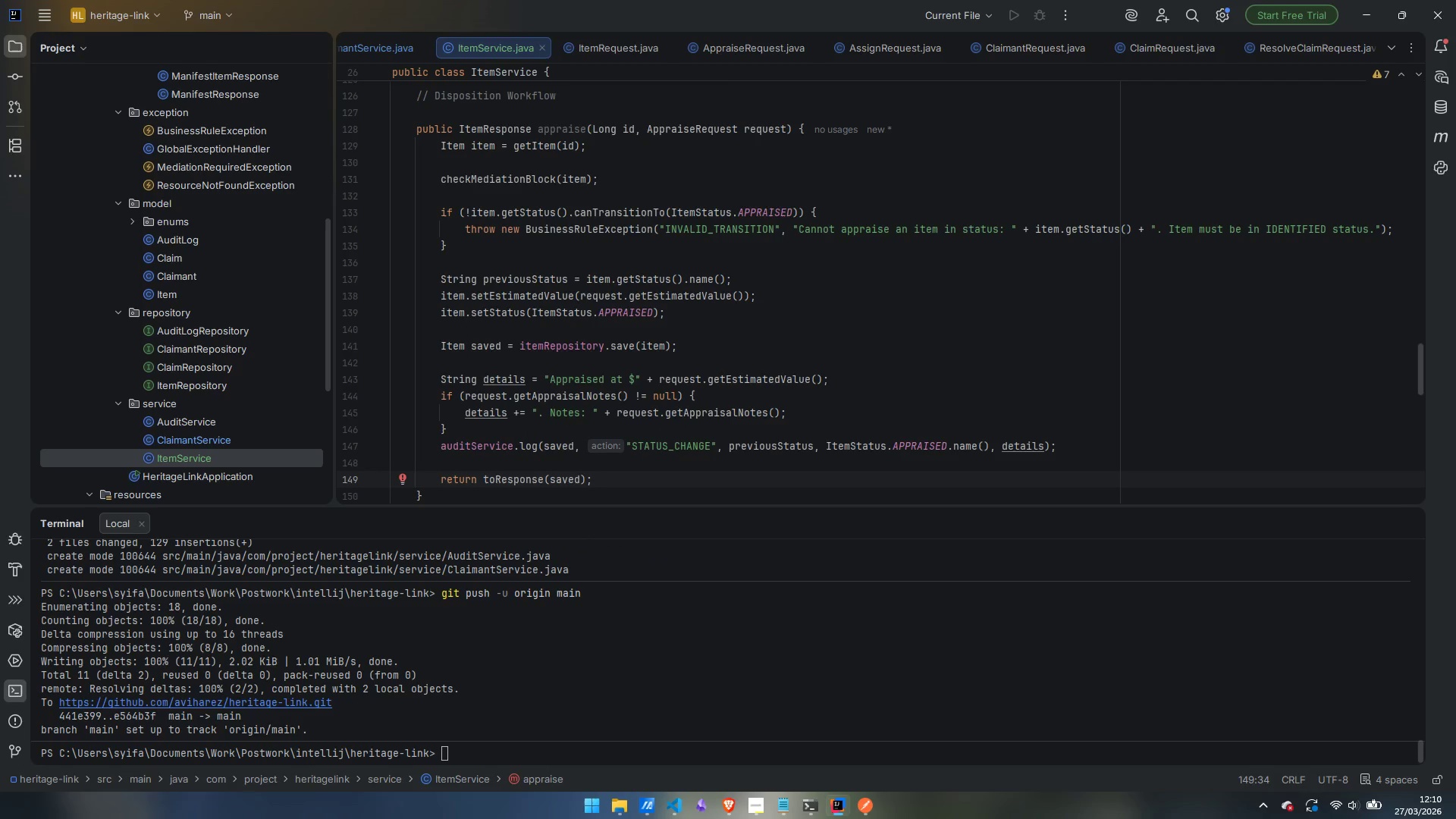 
key(ArrowDown)
 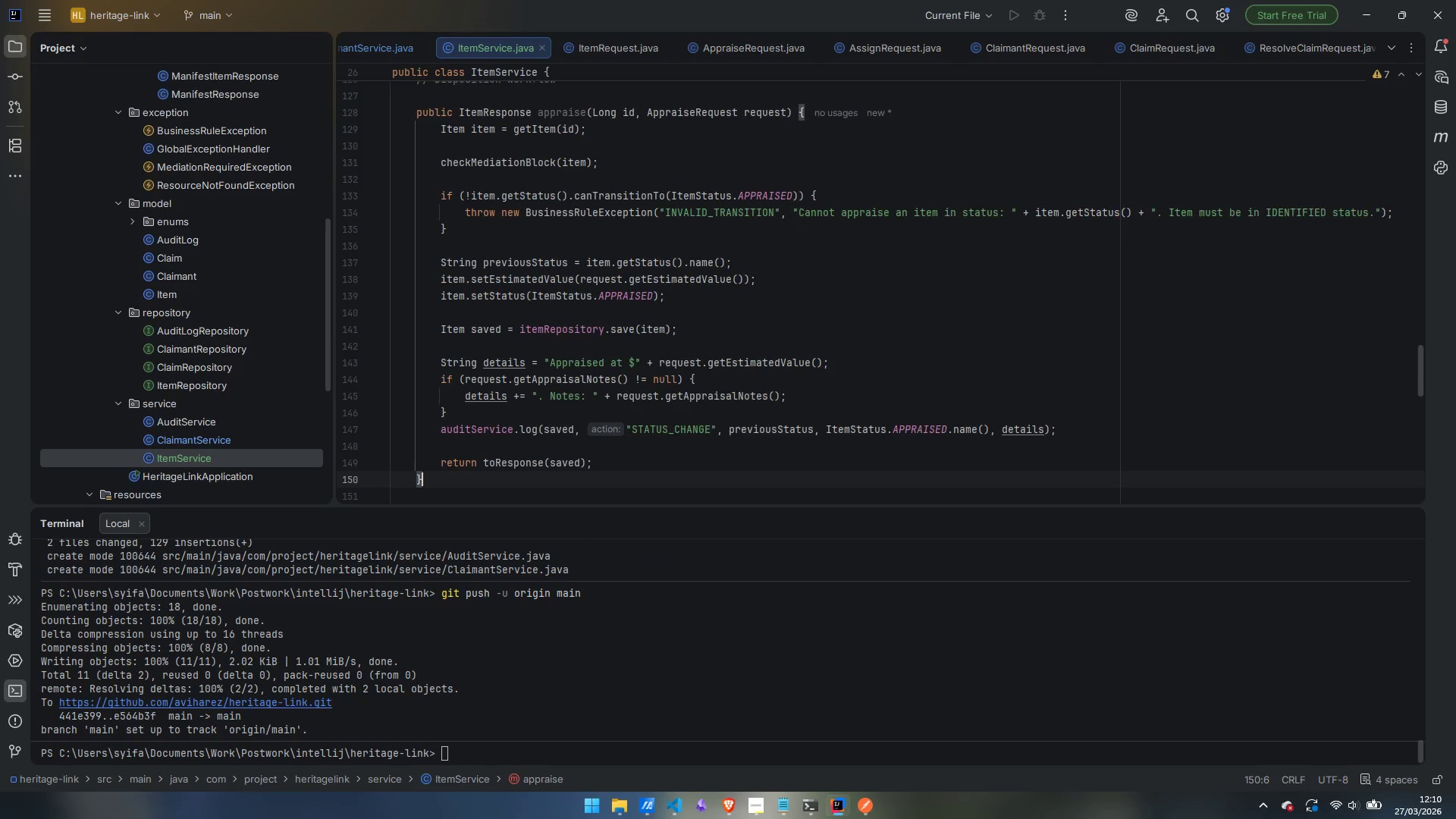 
key(Enter)
 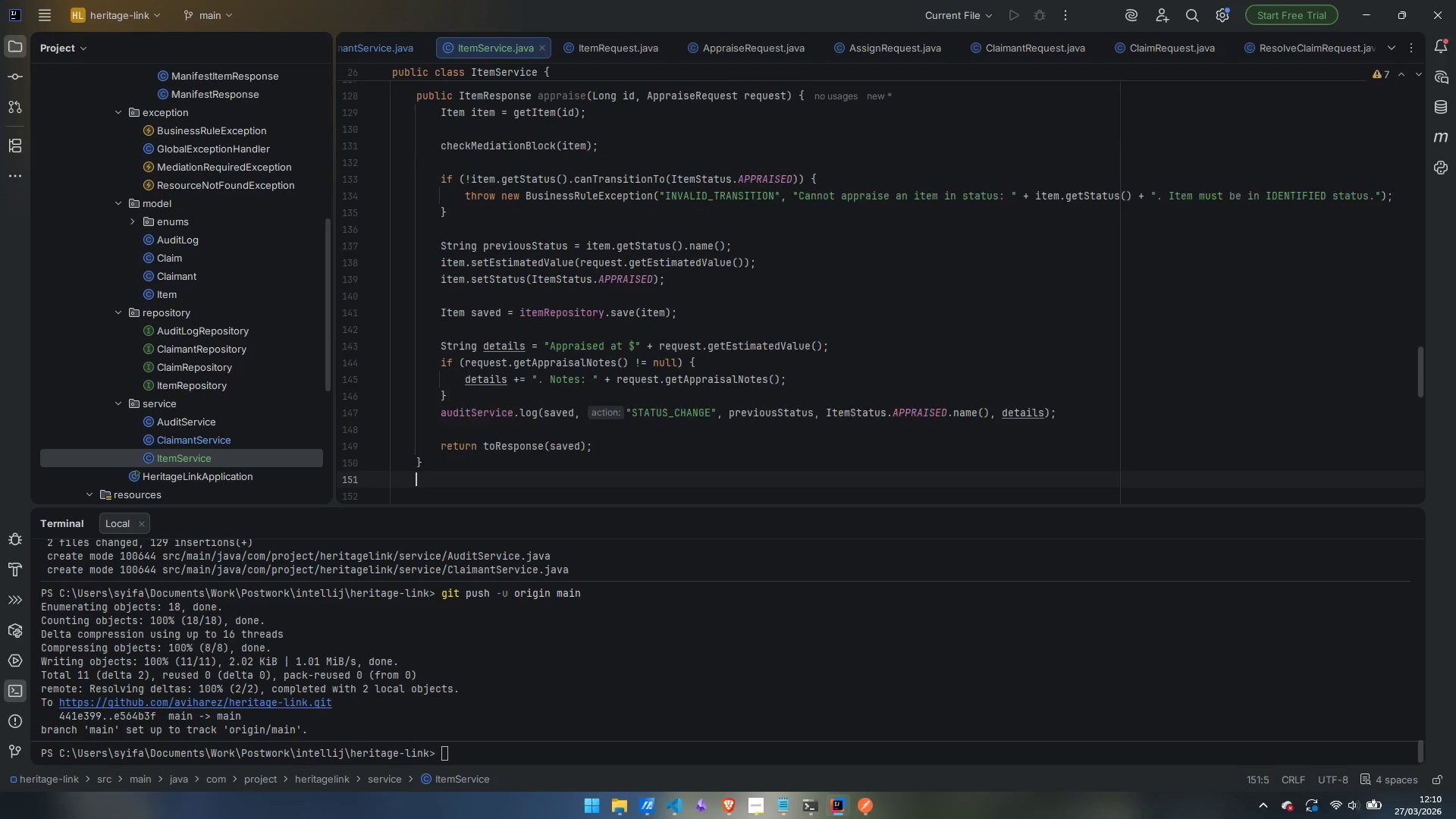 
key(Enter)
 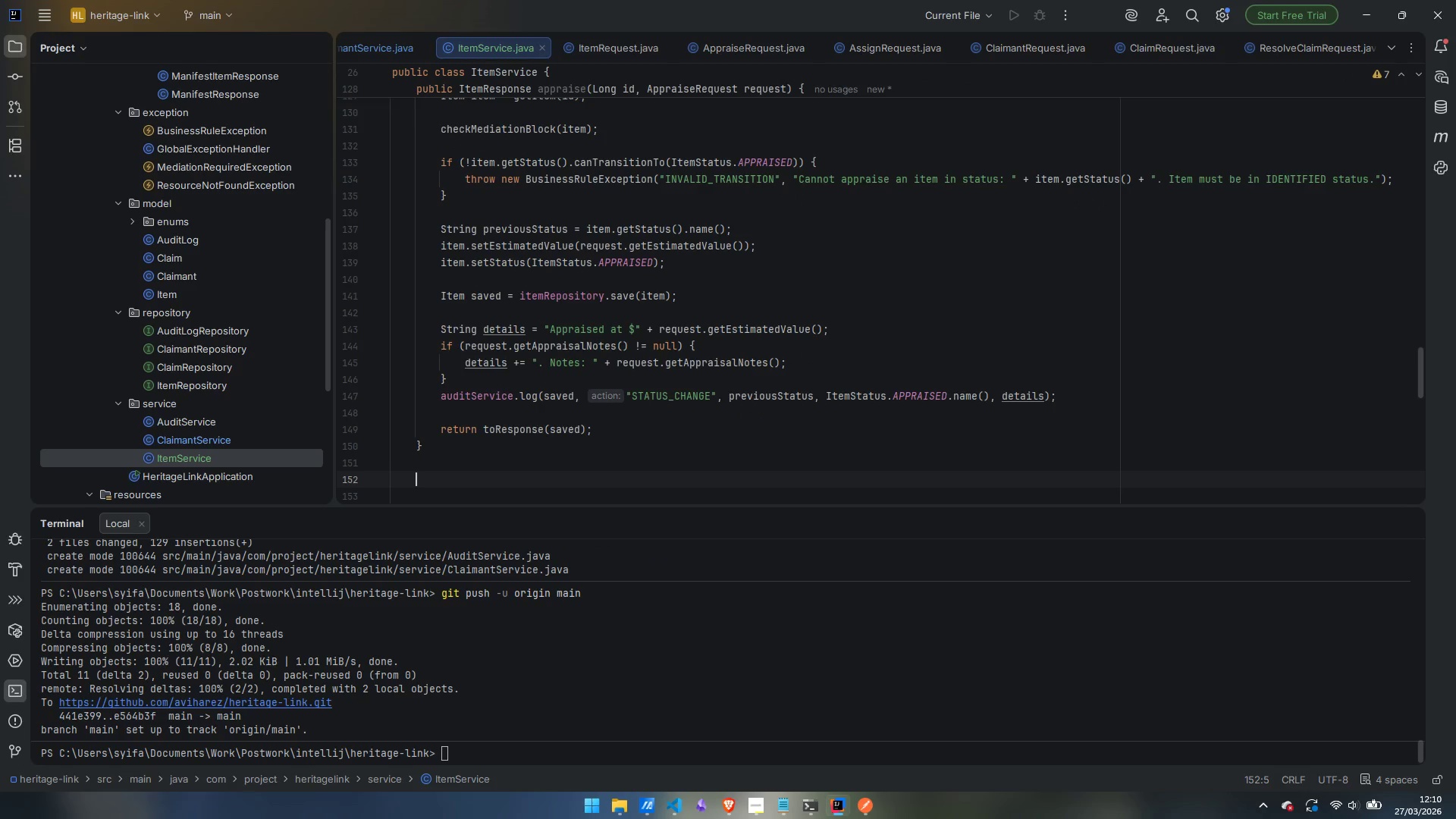 
scroll: coordinate [483, 325], scroll_direction: up, amount: 5.0
 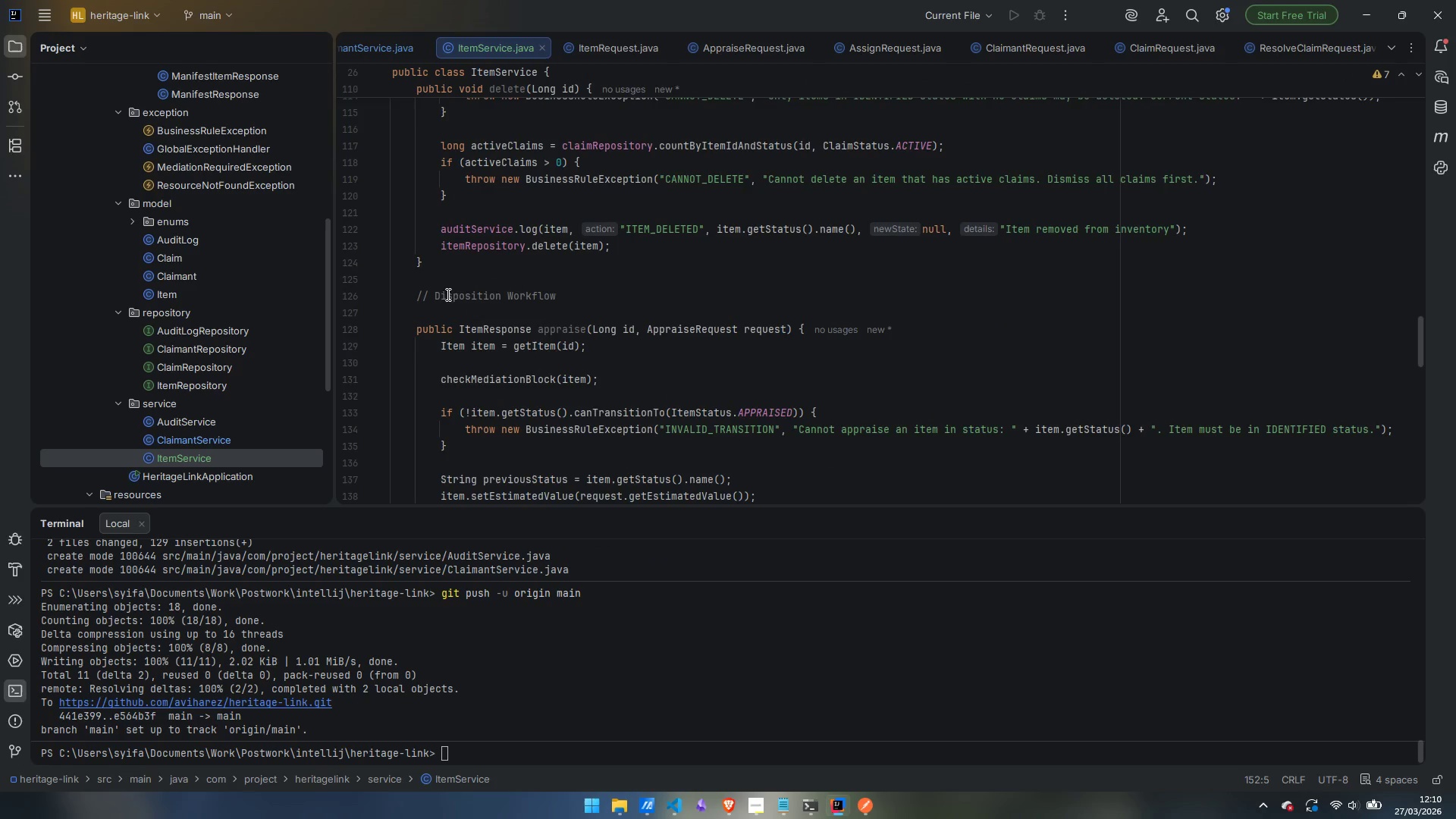 
left_click([445, 309])
 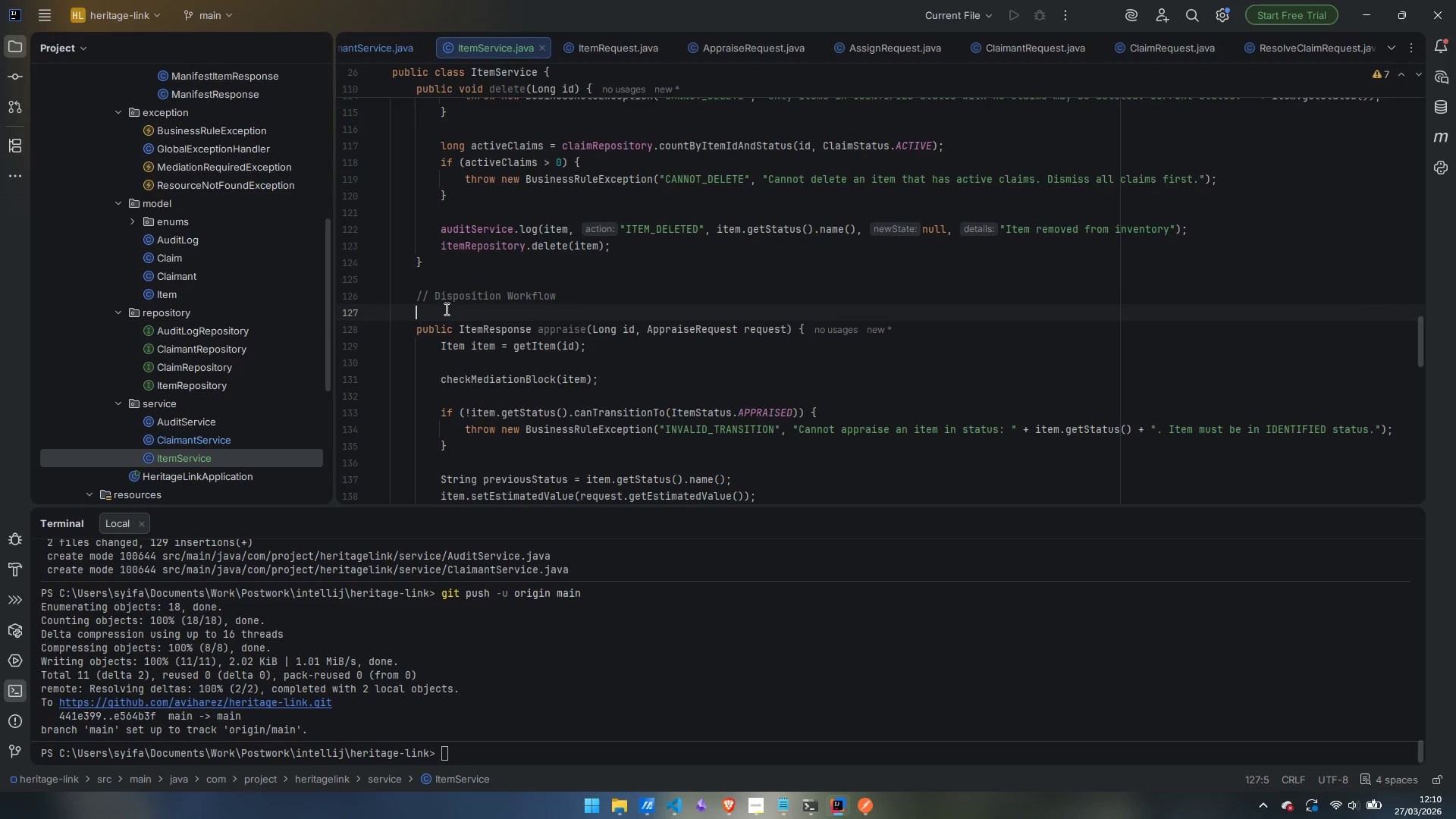 
key(Enter)
 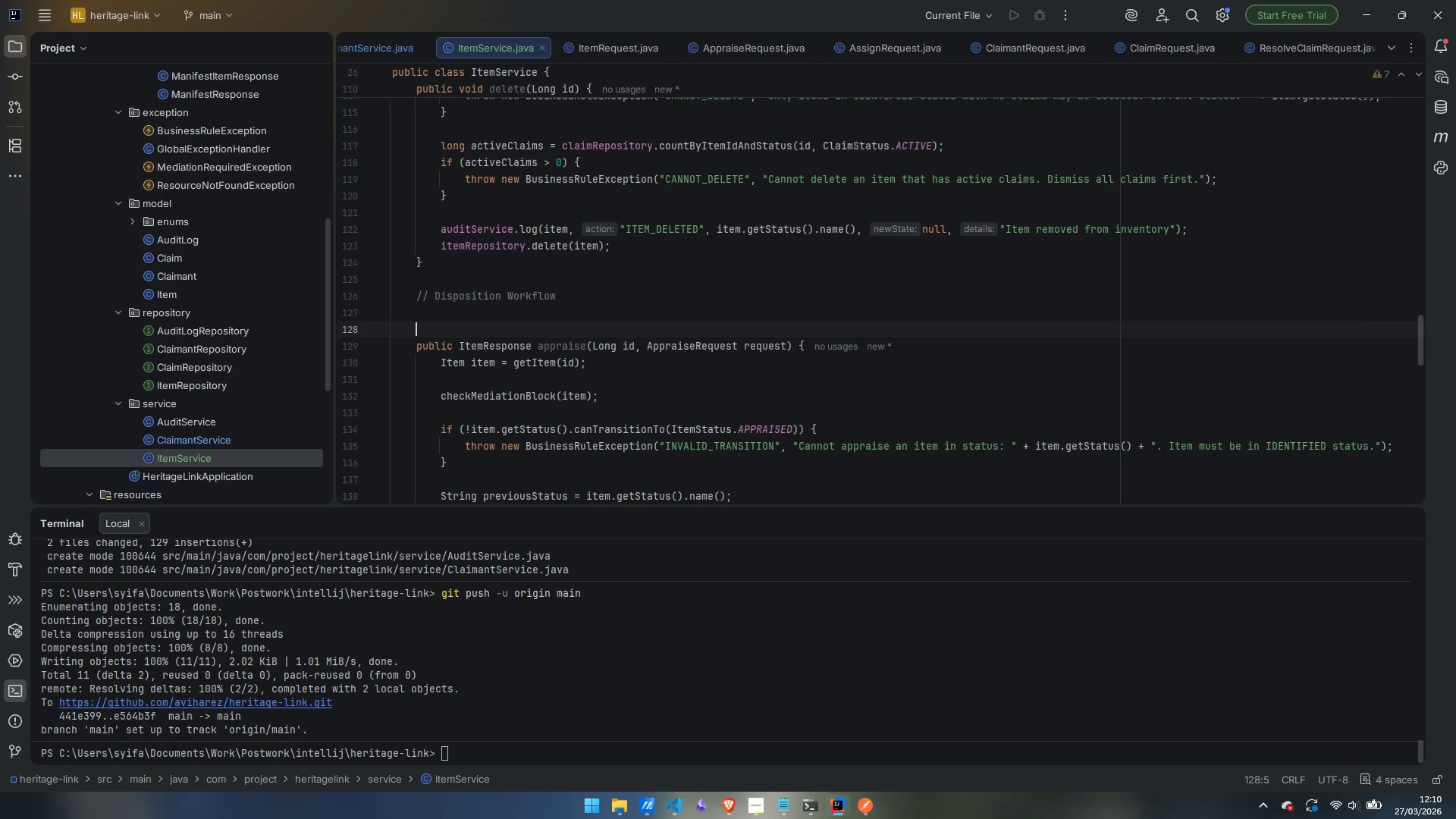 
type(/**)
 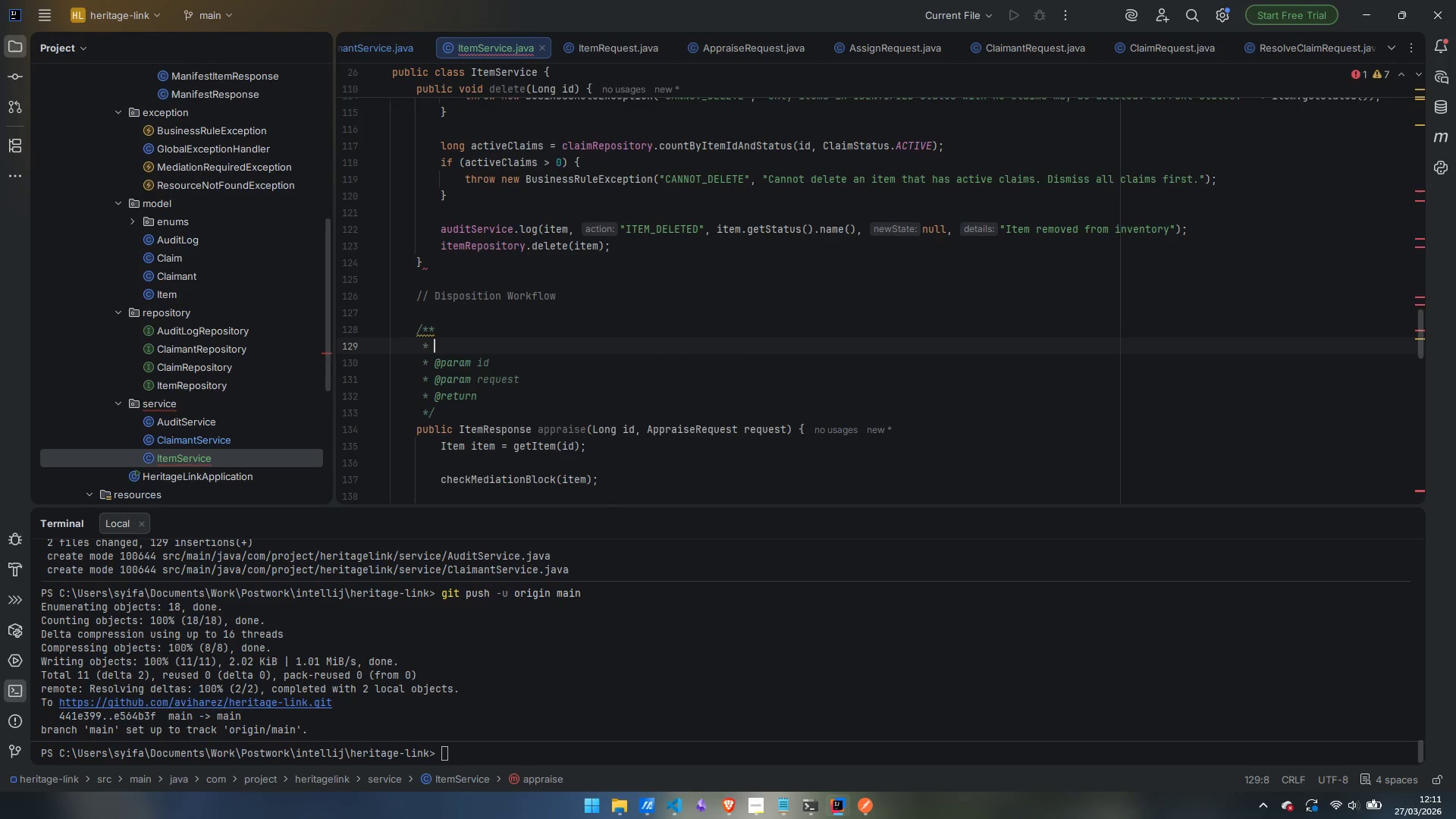 
 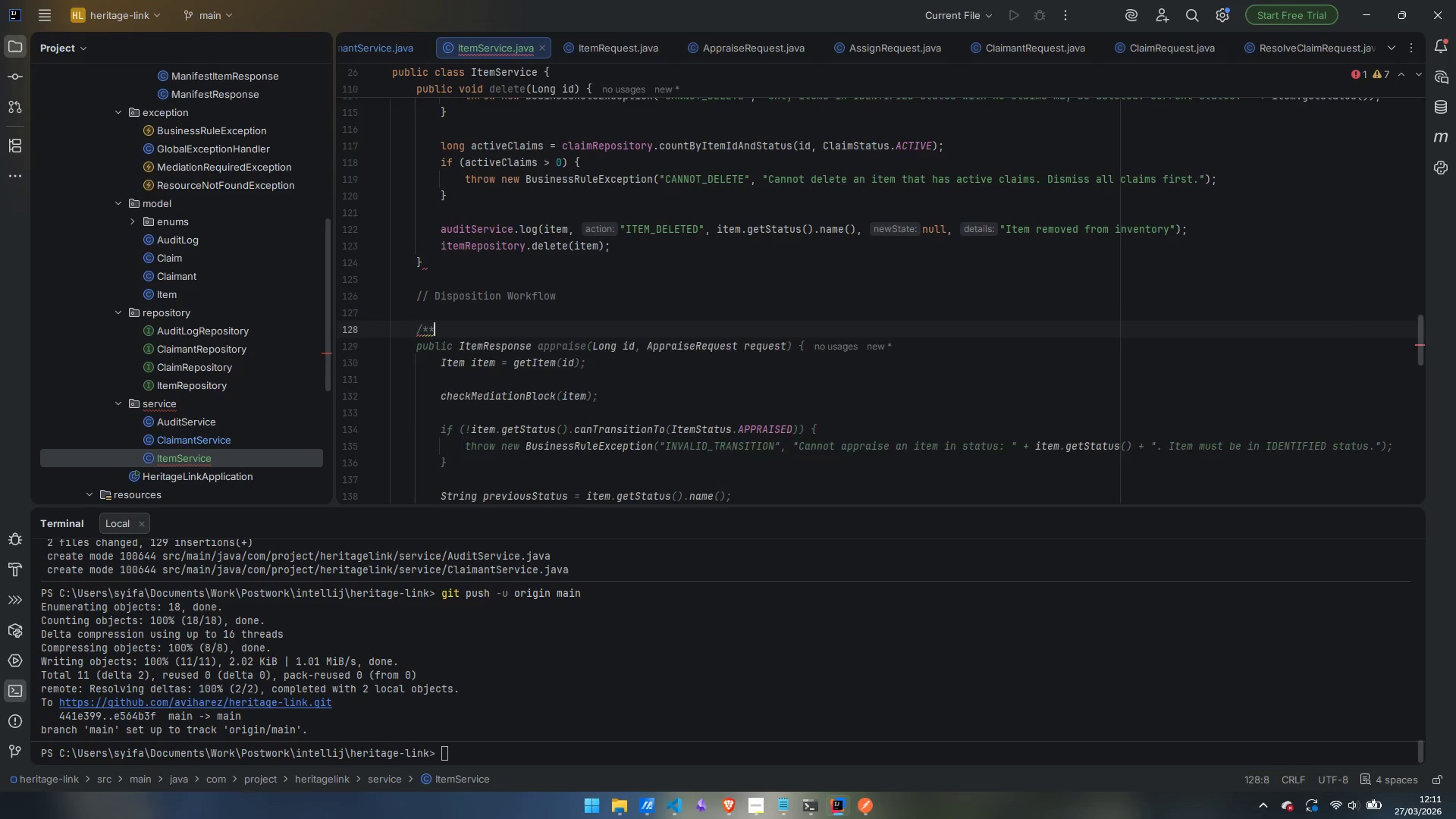 
key(Enter)
 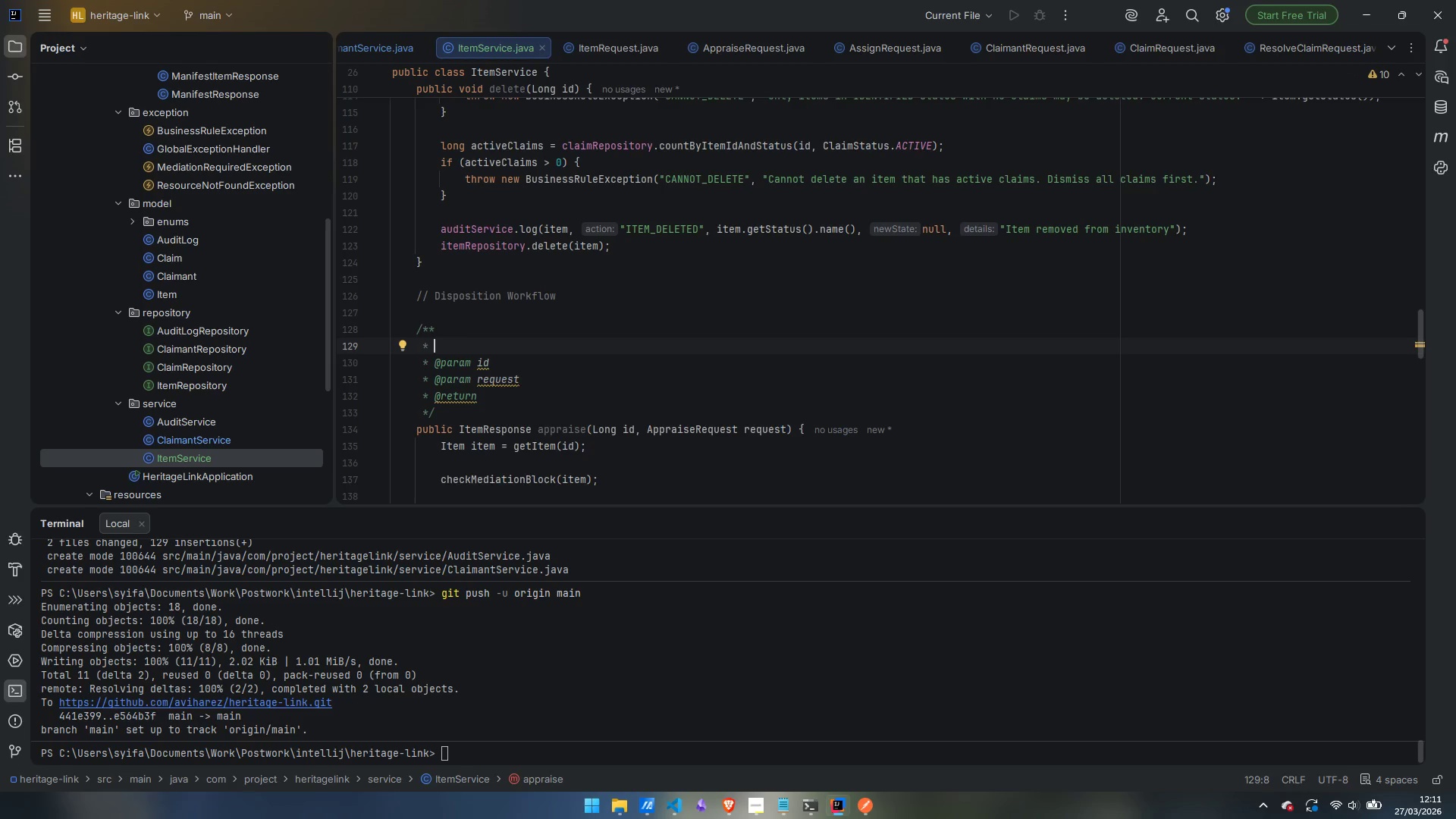 
type(Advances an item from IDENTIFIED to APPRAISED and records its assessed value)
 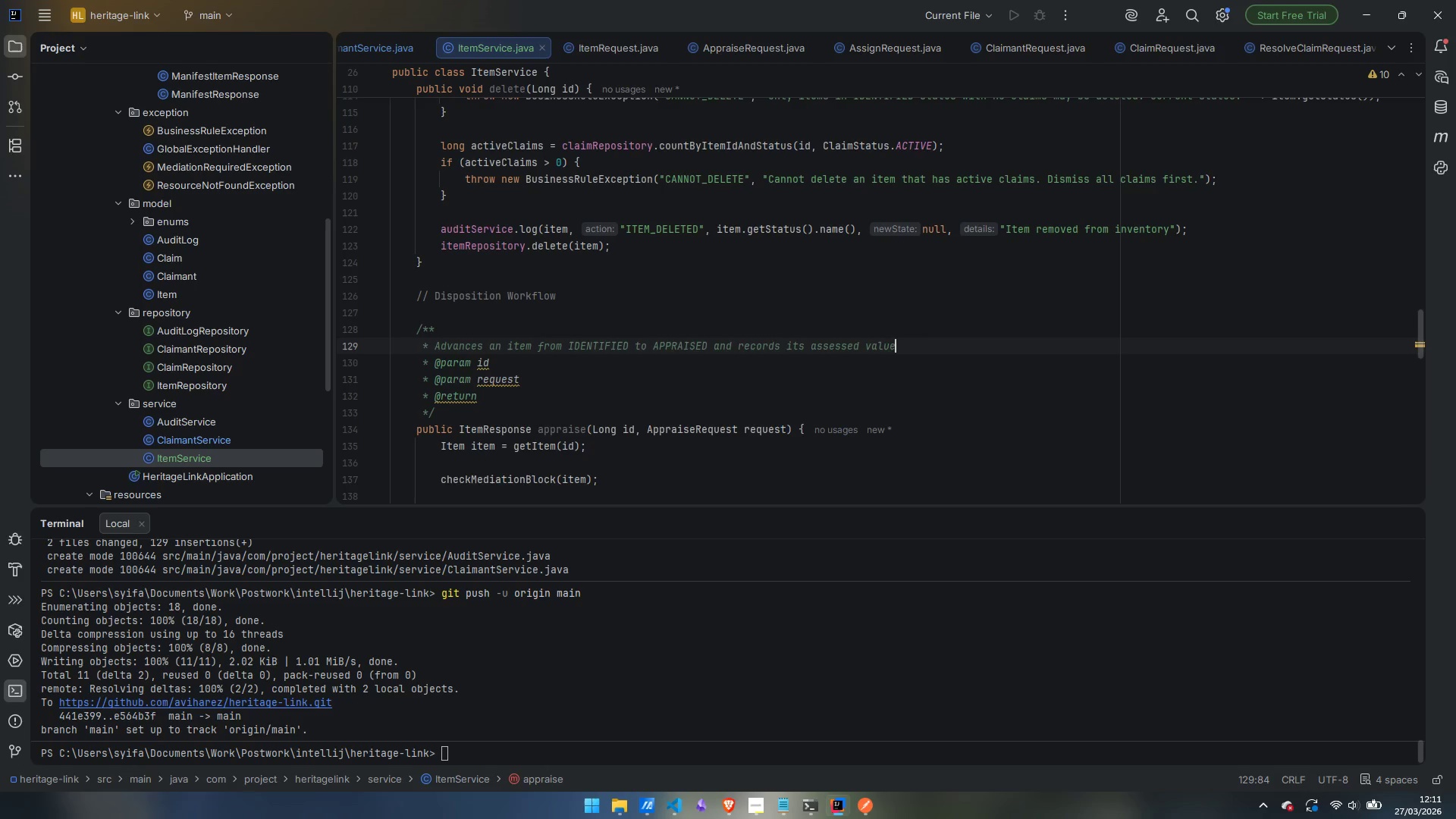 
key(ArrowDown)
 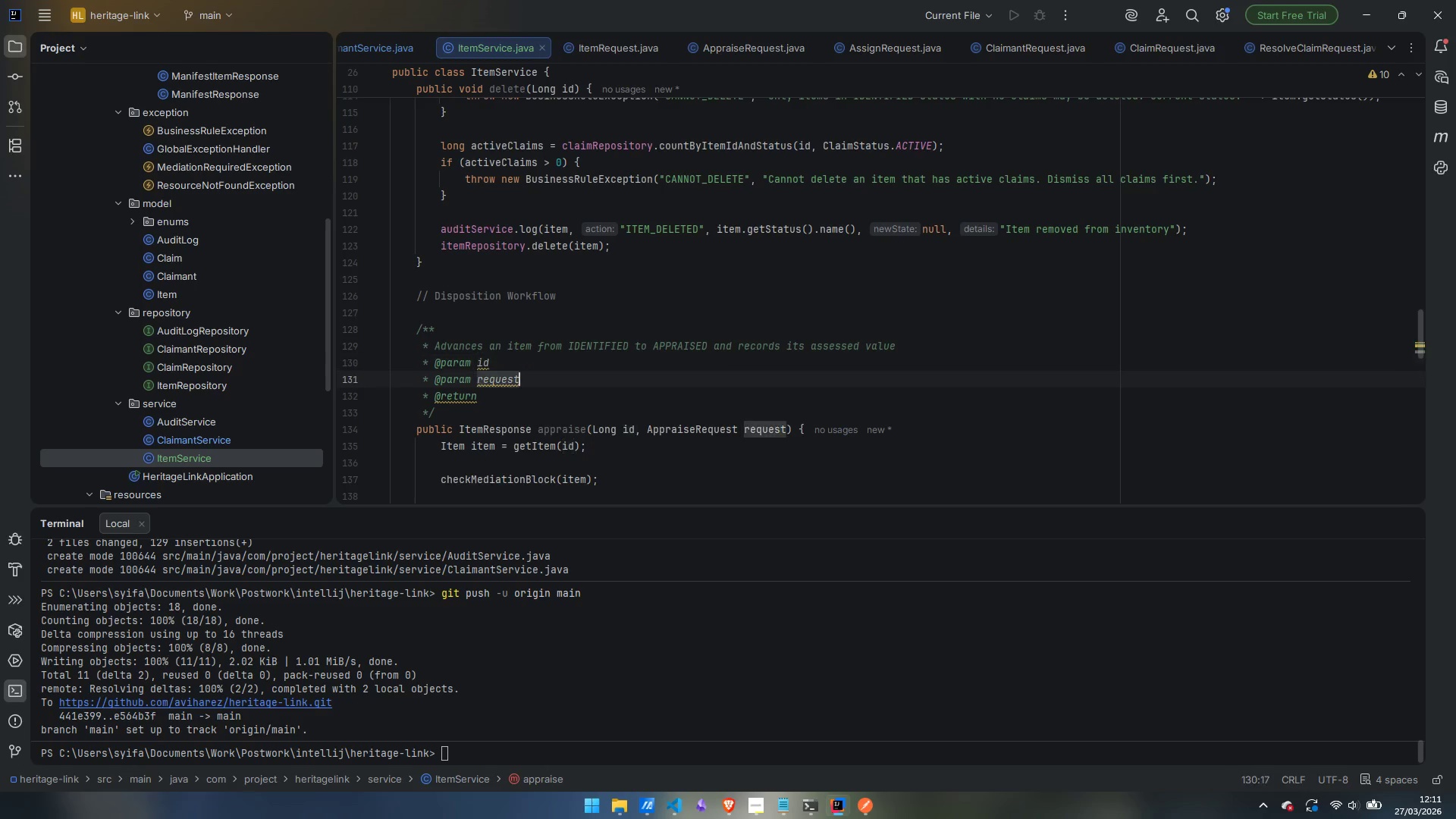 
key(ArrowDown)
 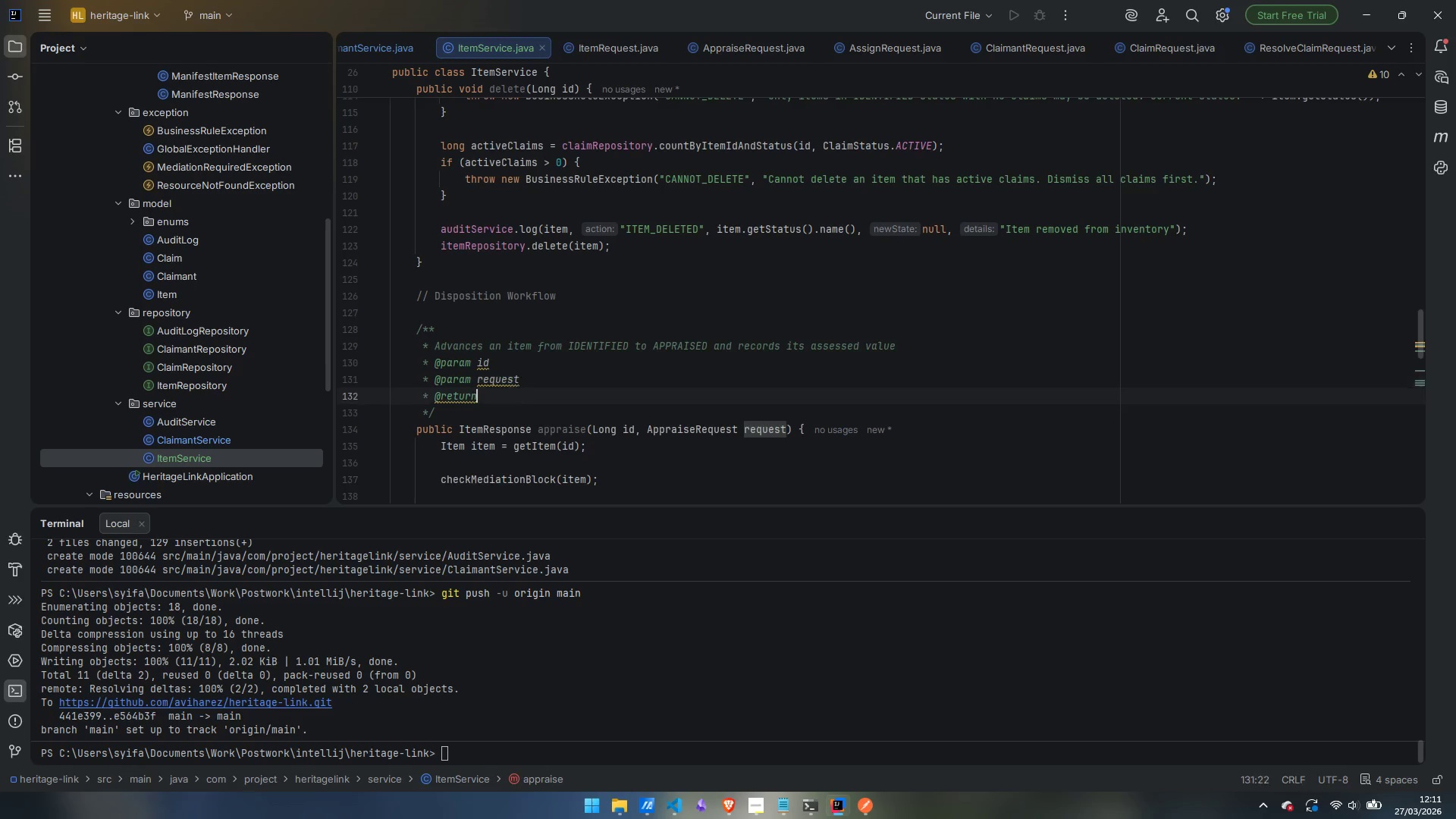 
key(ArrowDown)
 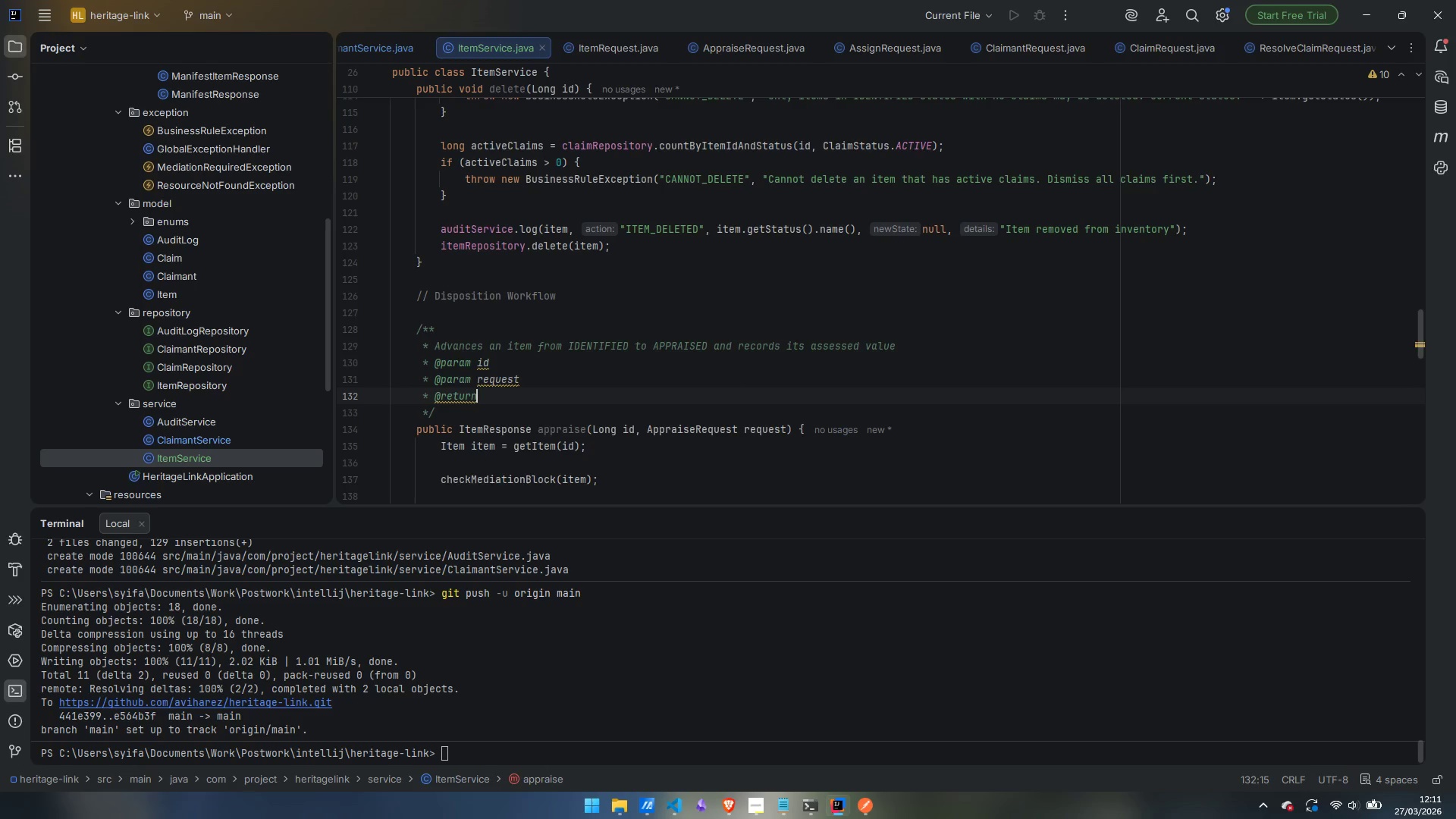 
key(Shift+ArrowUp)
 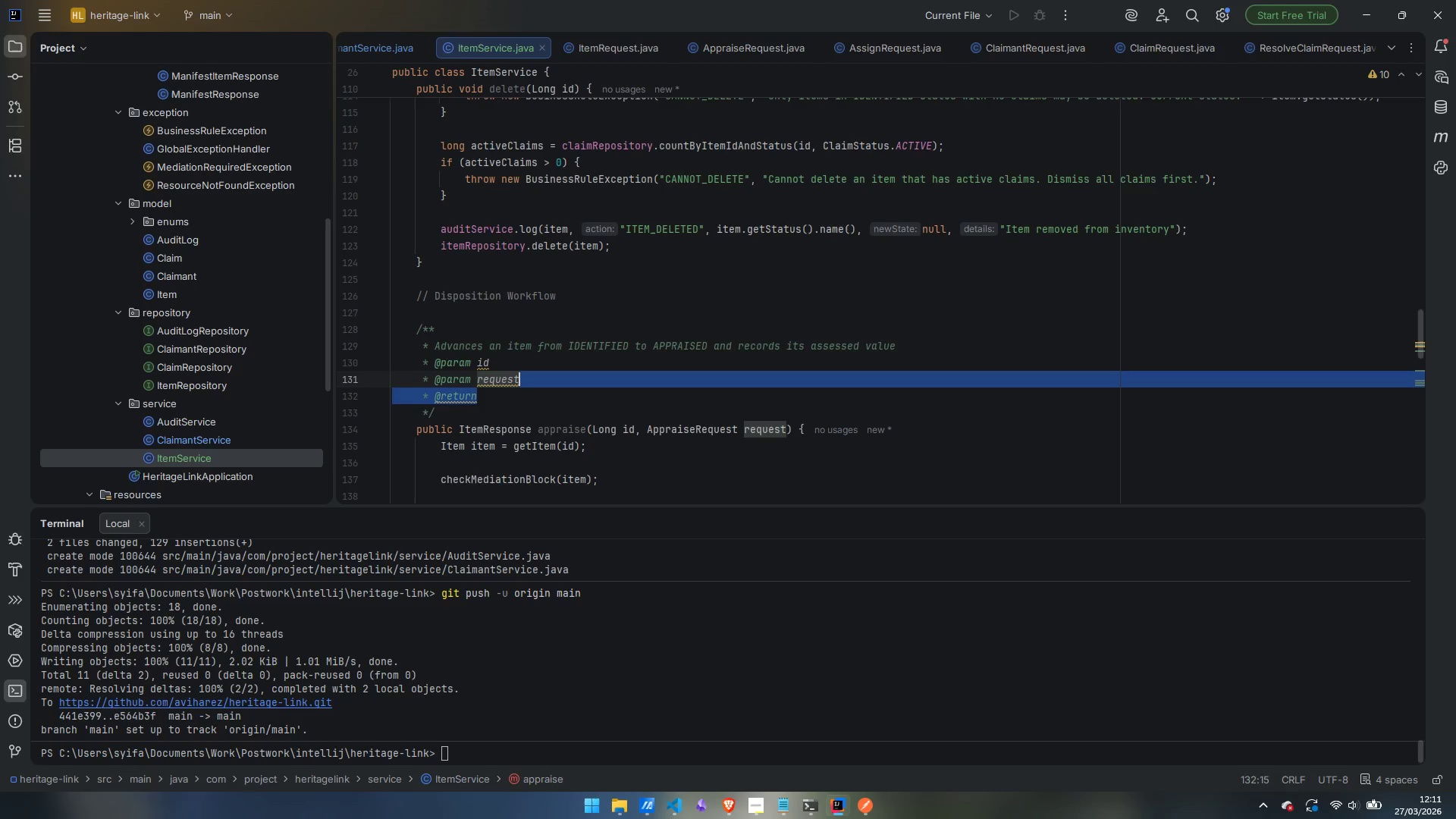 
key(Shift+ArrowUp)
 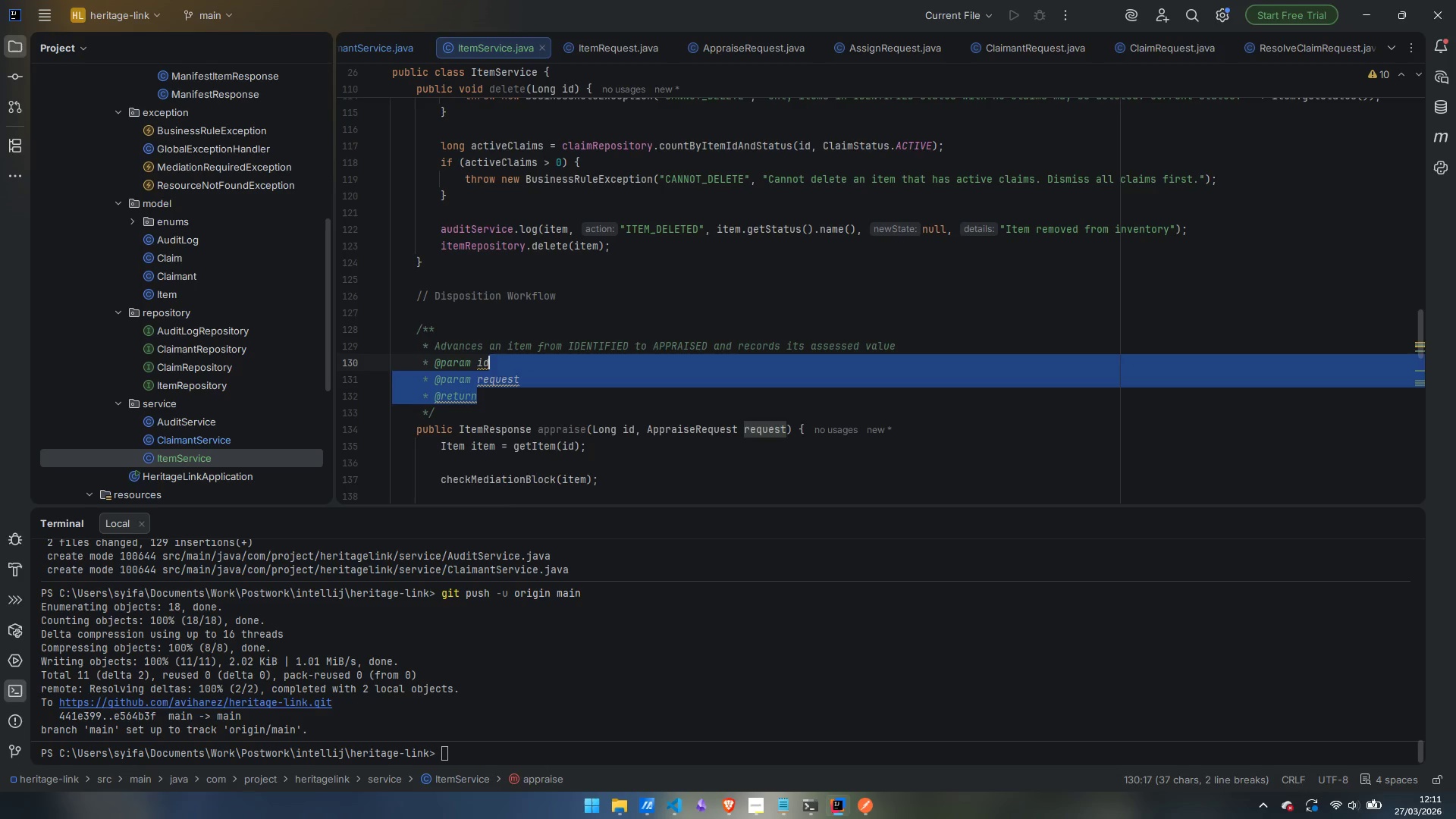 
key(Backspace)
 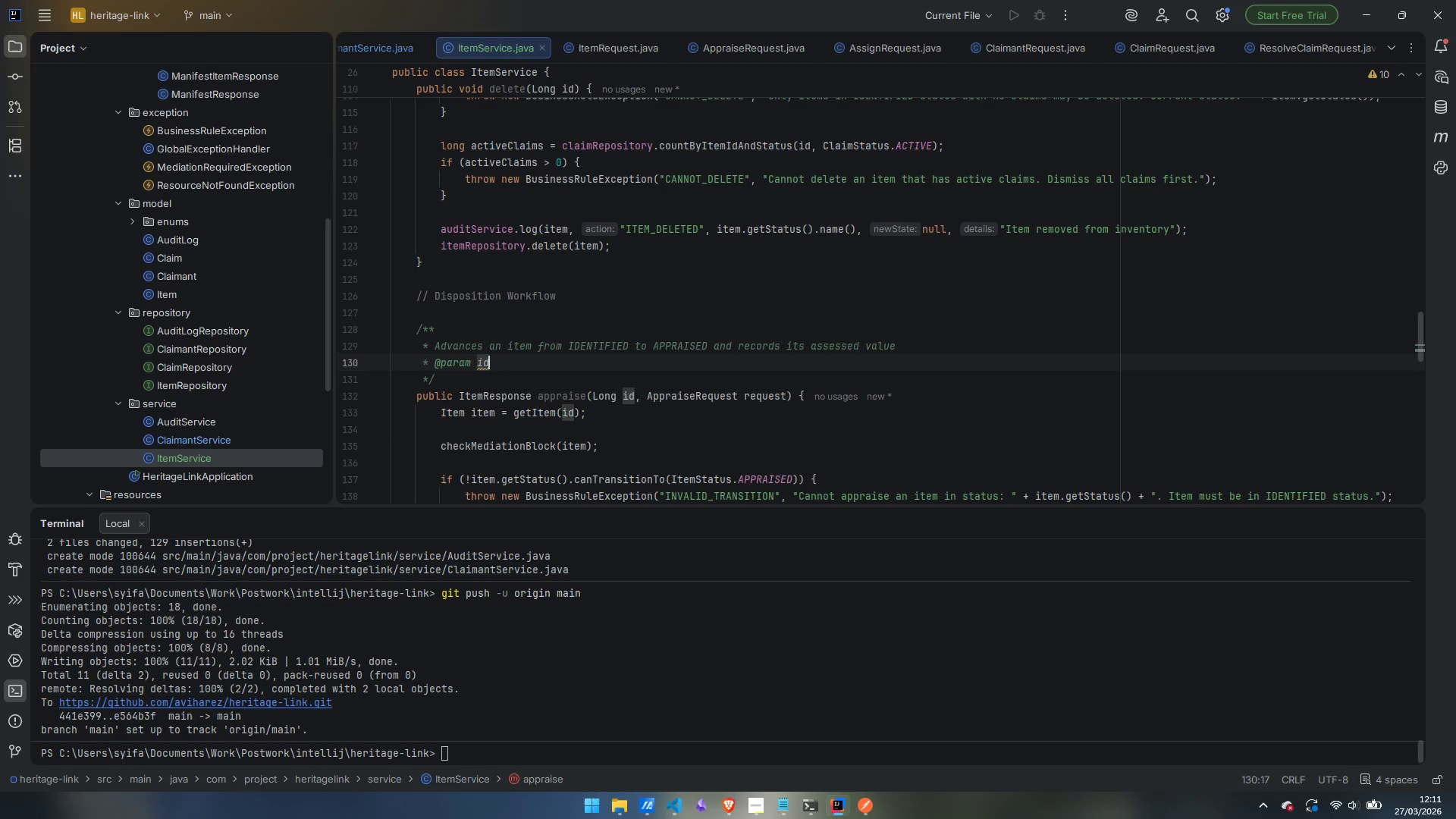 
key(Control+Backspace)
 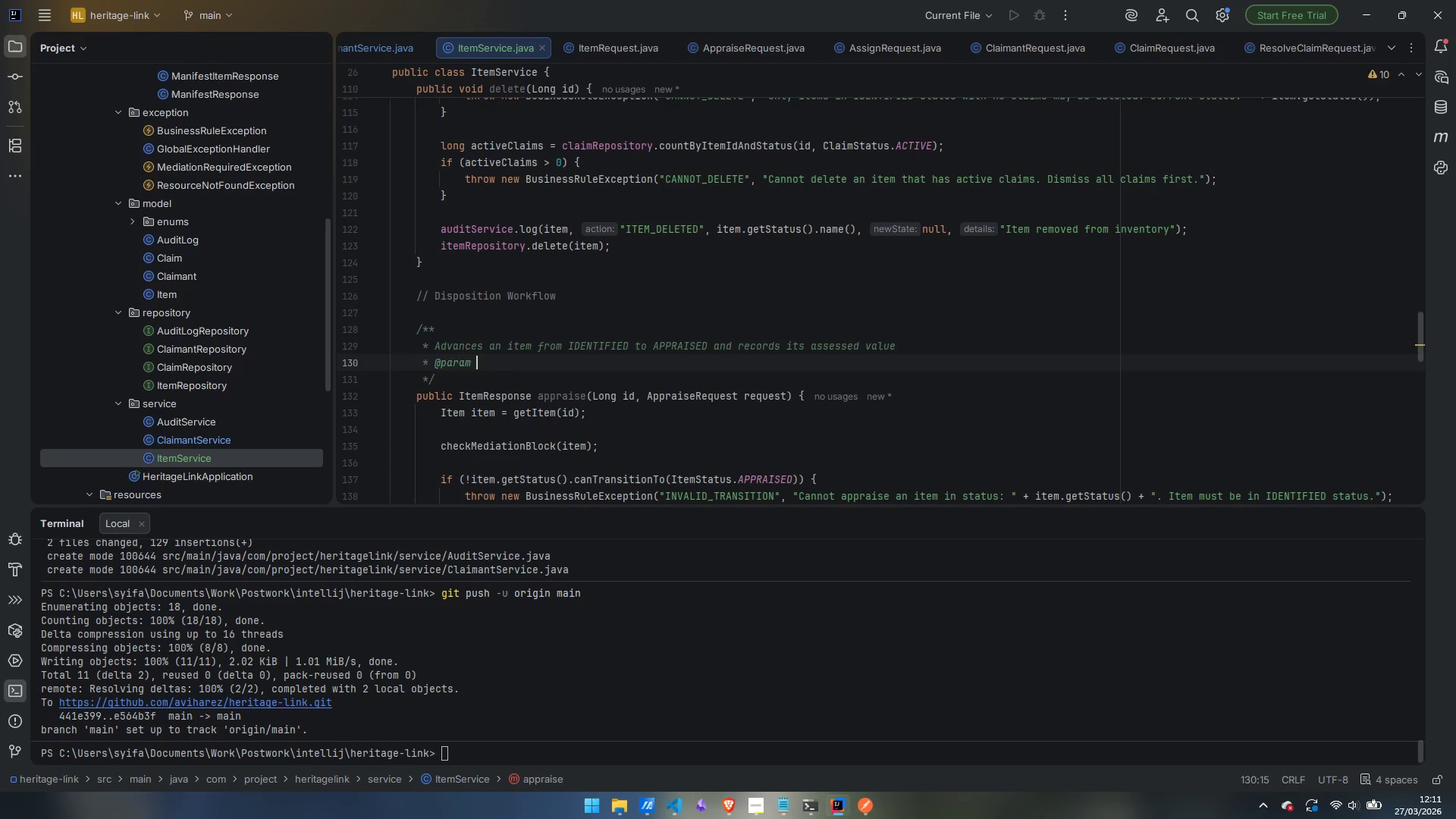 
key(Control+Backspace)
 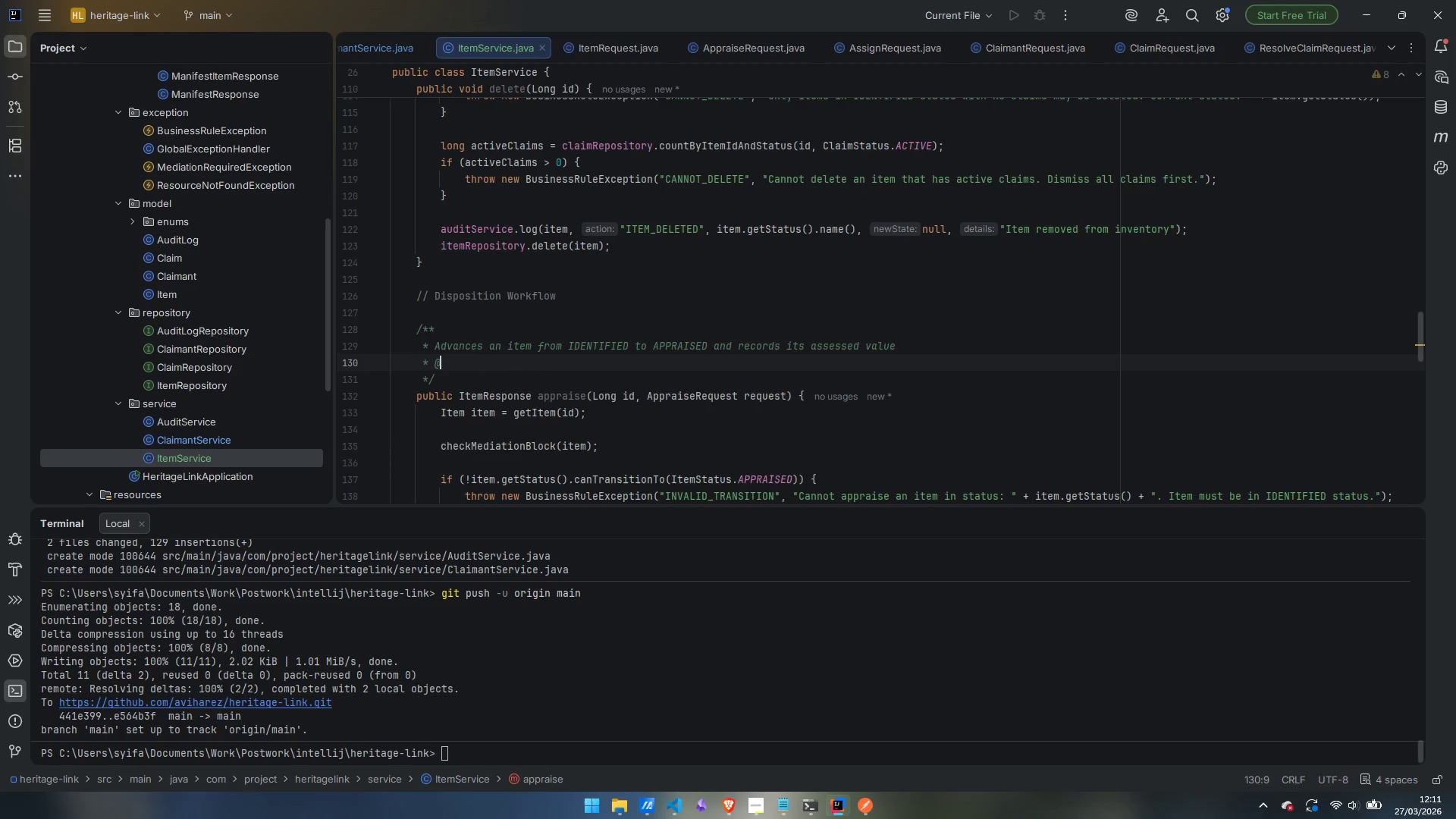 
key(Control+Backspace)
 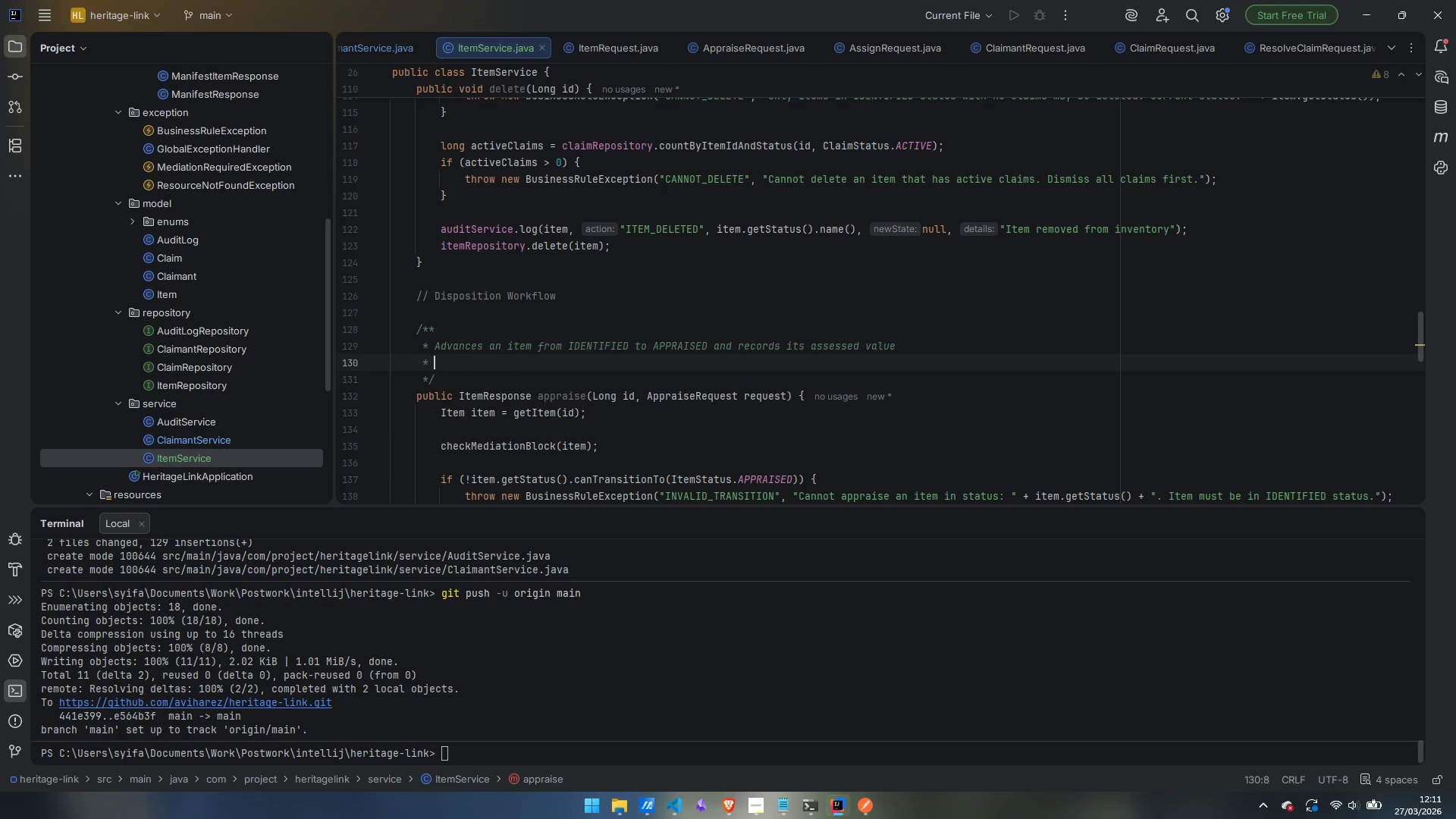 
key(Control+Backspace)
 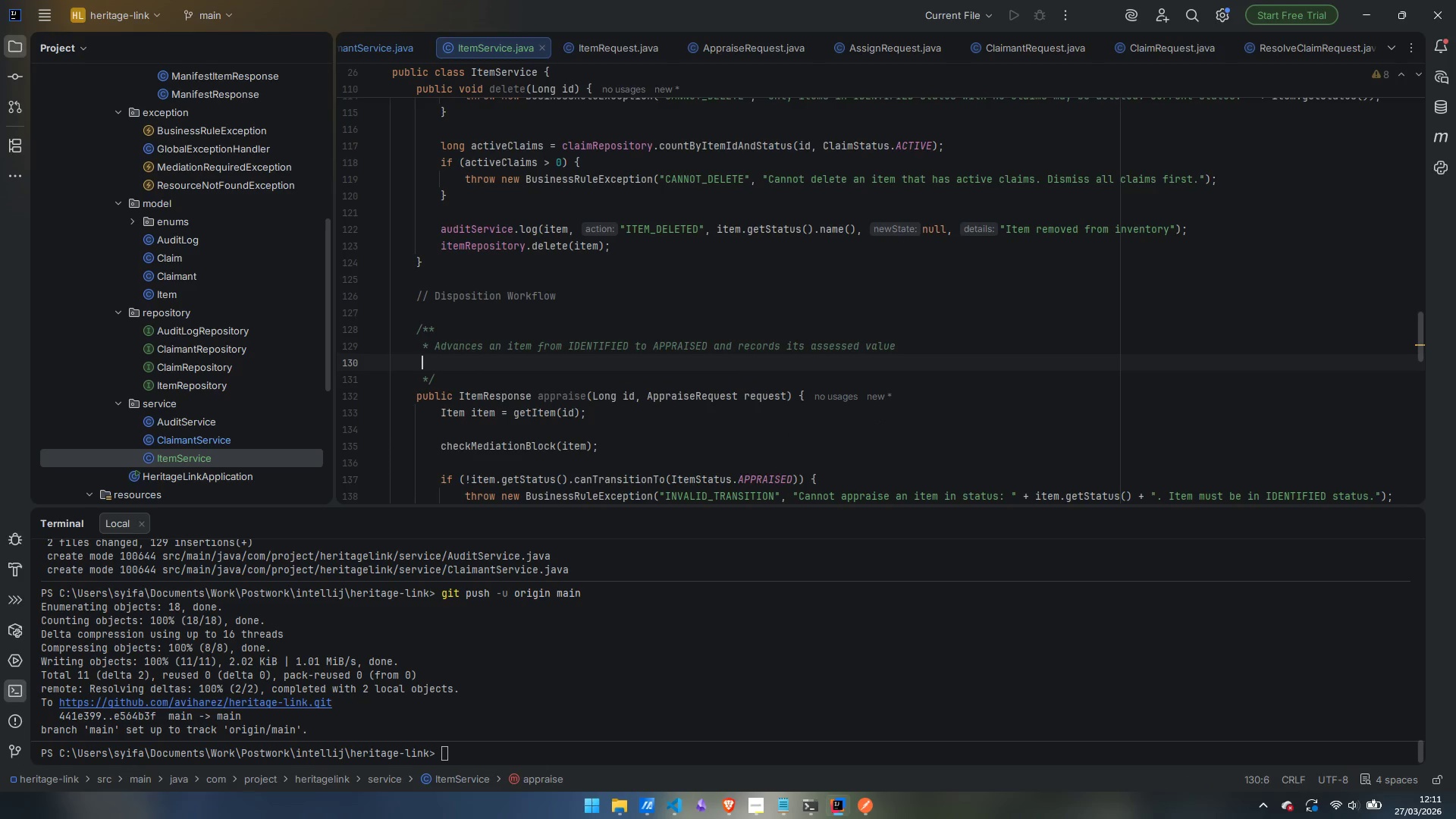 
key(Control+Backspace)
 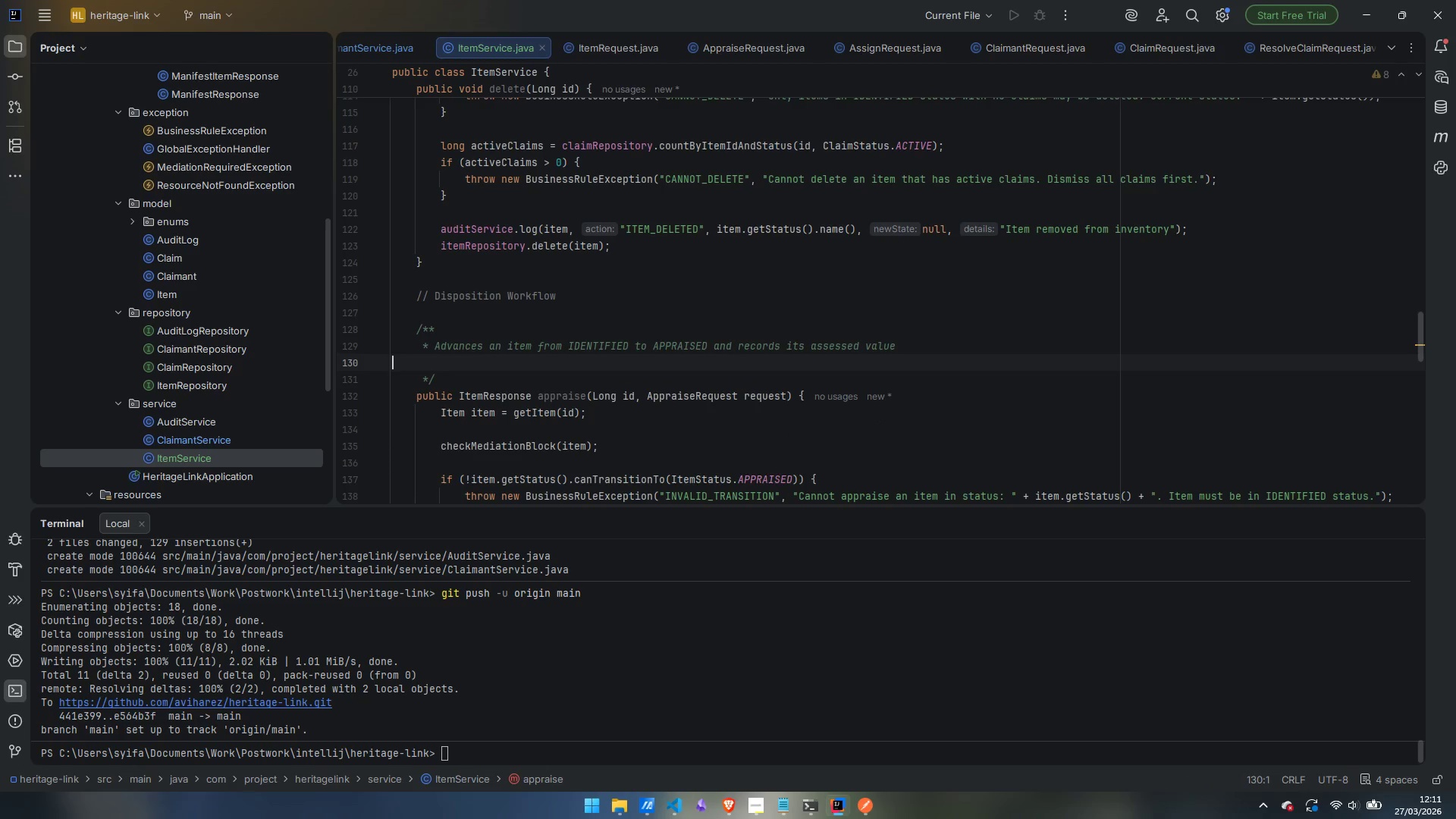 
key(Control+Backspace)
 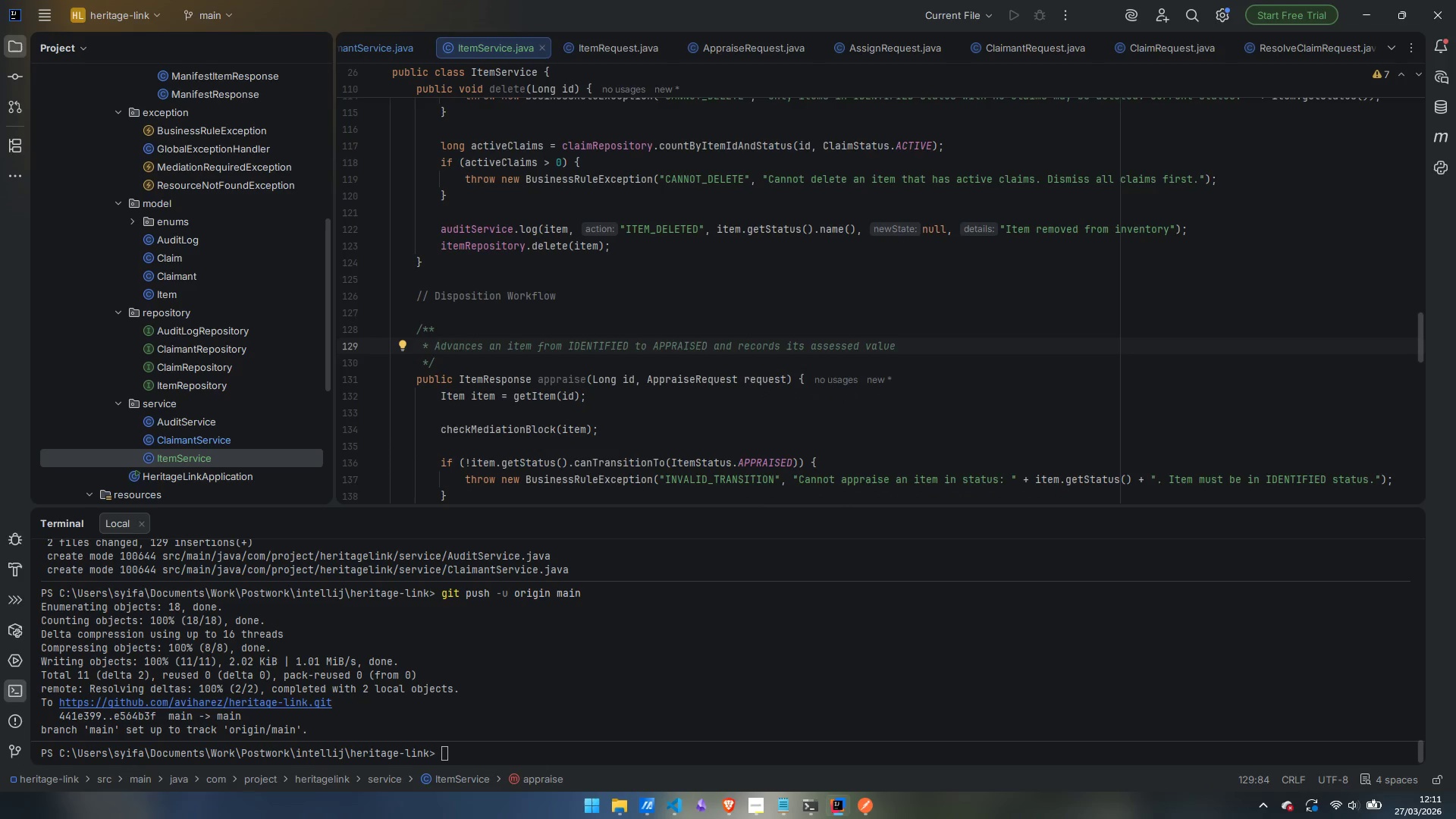 
key(Period)
 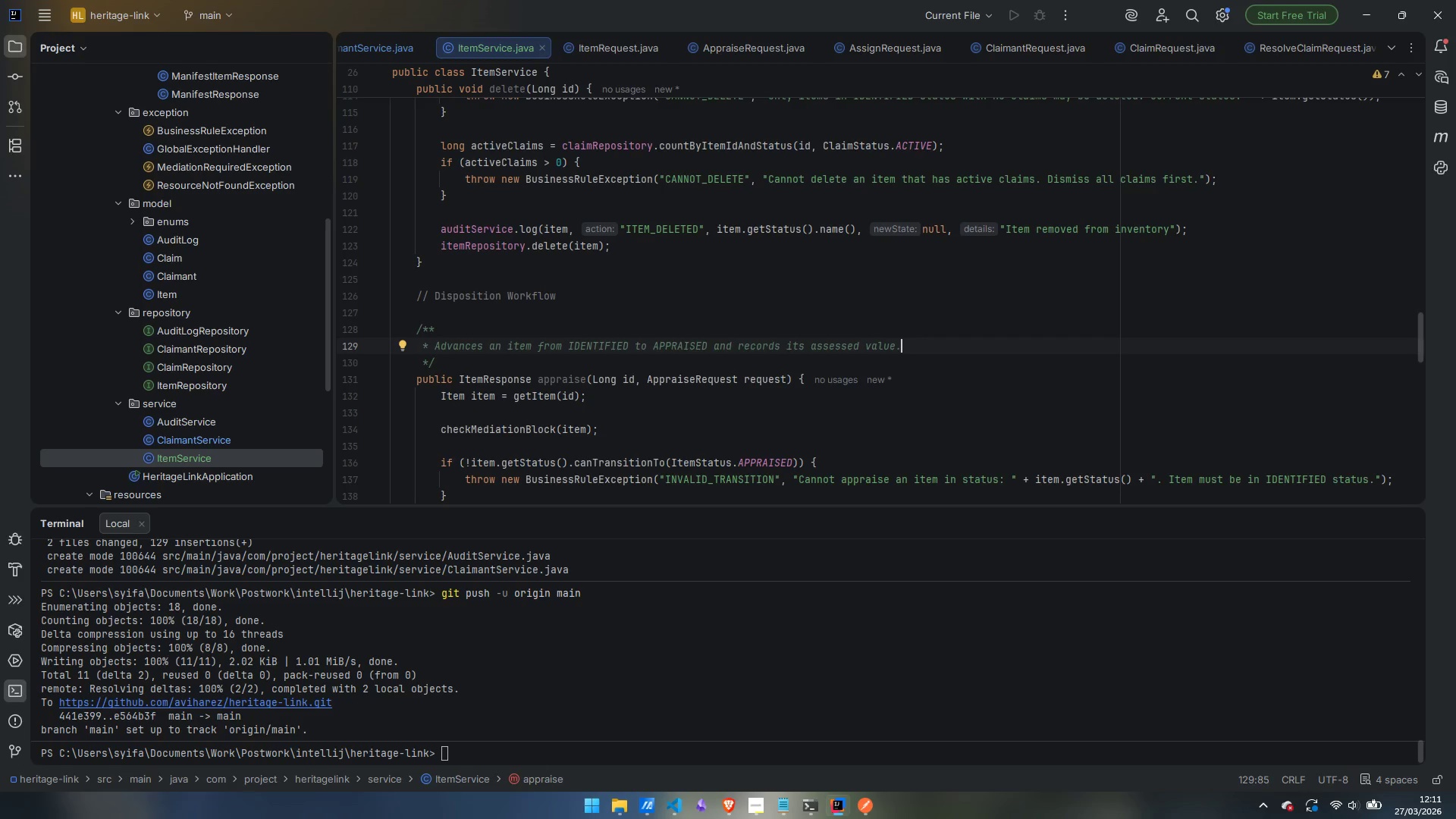 
wait(9.8)
 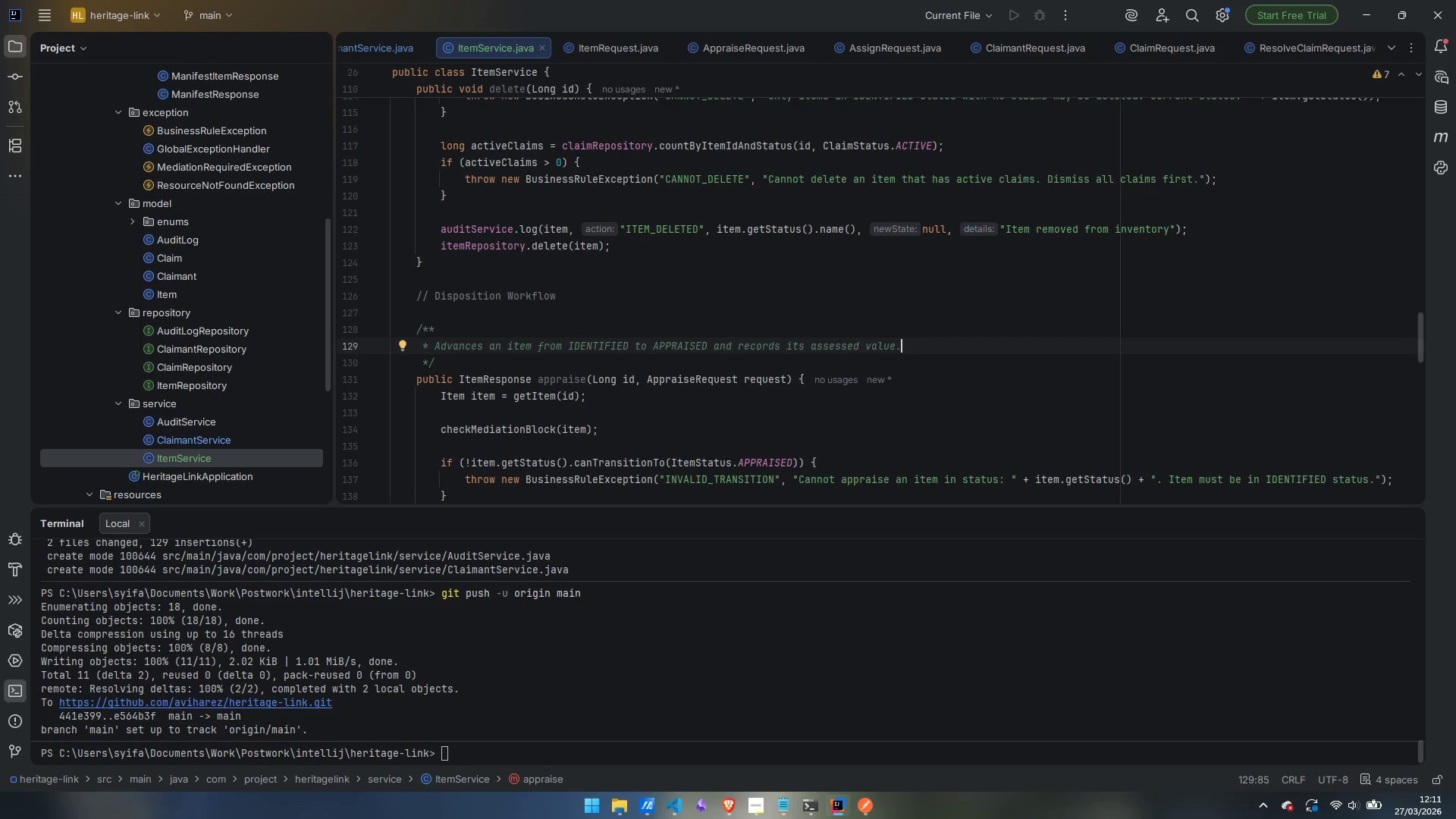 
scroll: coordinate [457, 303], scroll_direction: down, amount: 9.0
 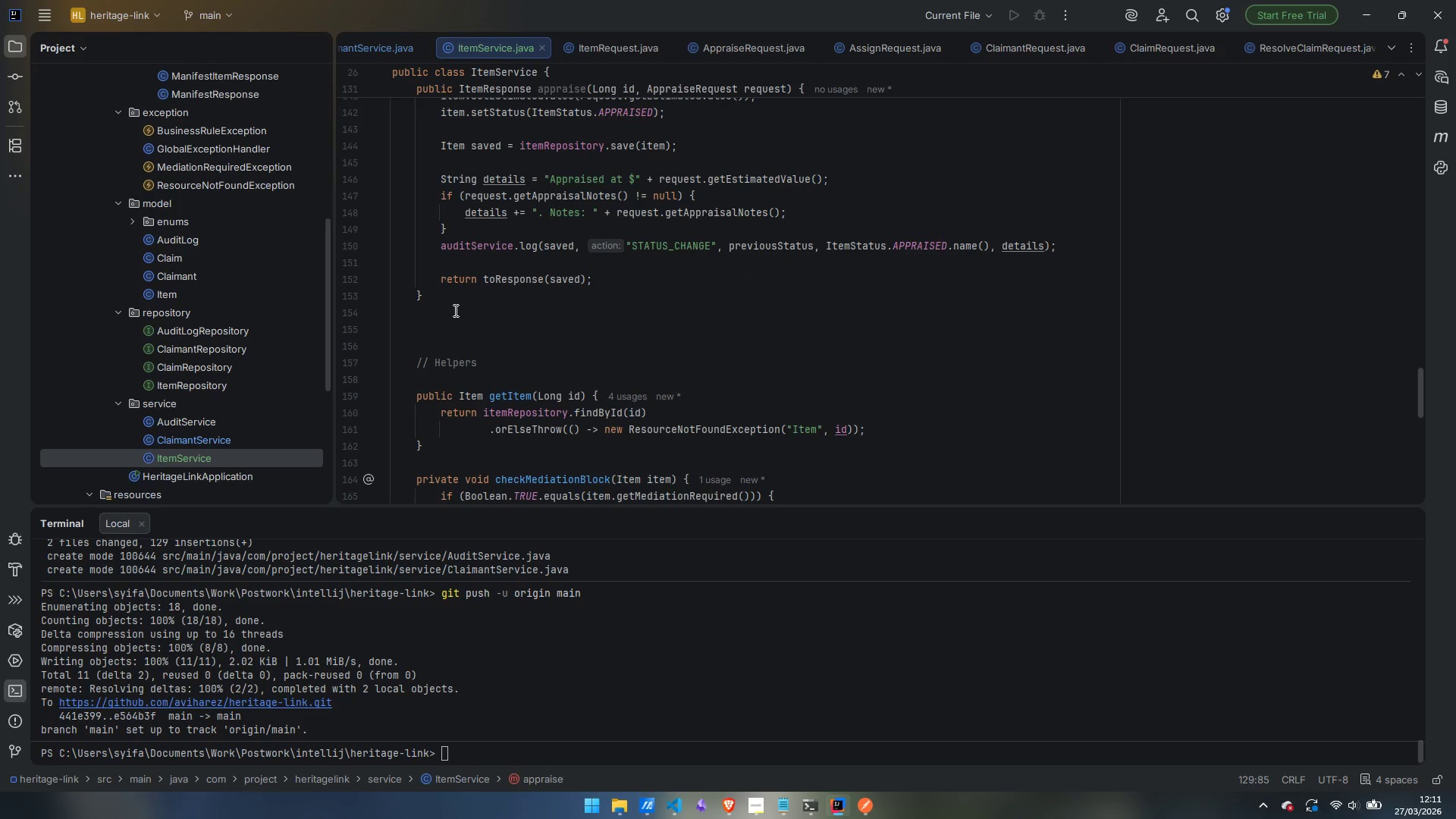 
left_click([453, 322])
 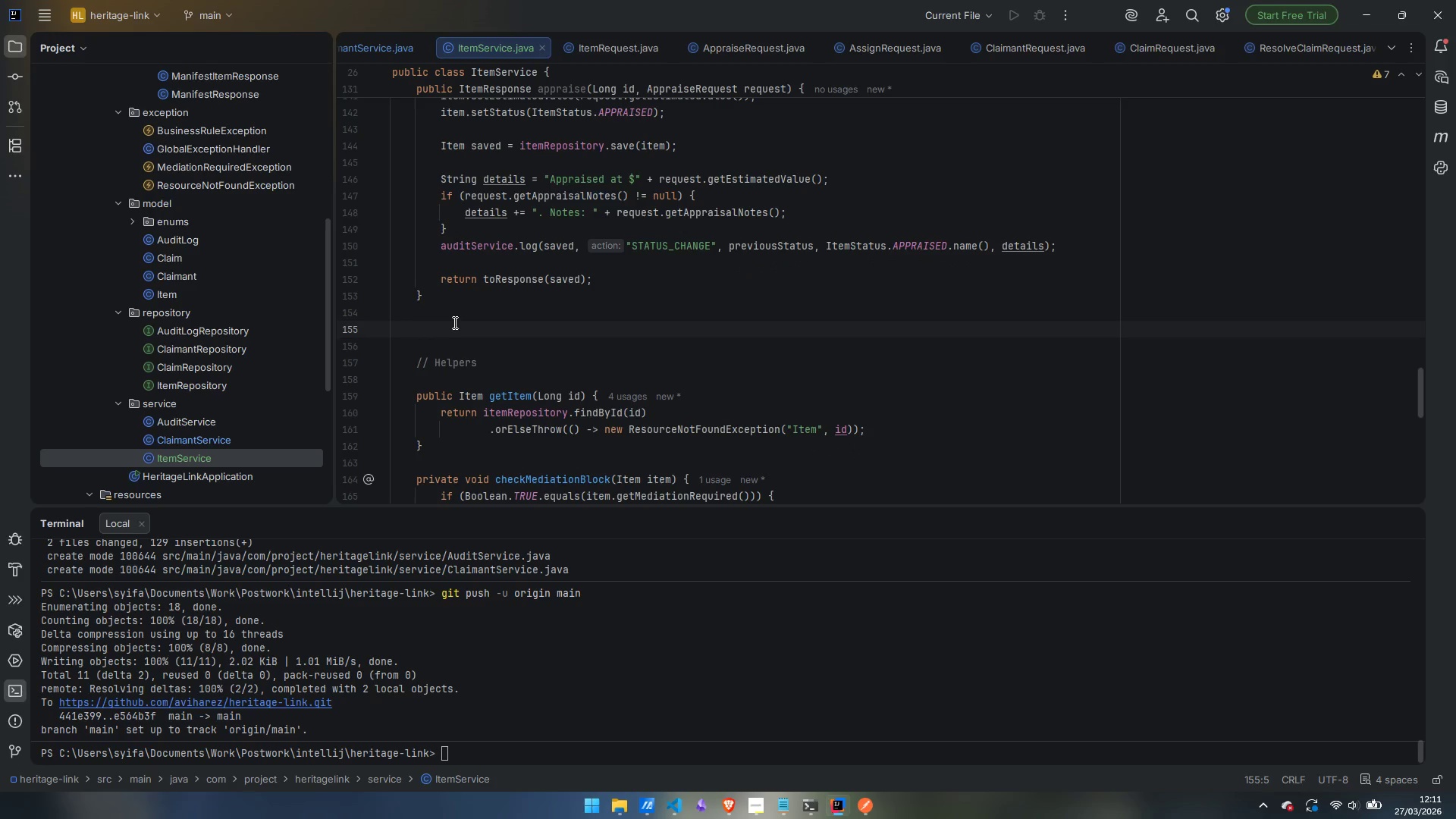 
type(public ItemResponse assign(Long id )
key(Backspace)
type(, AssignRequest)
 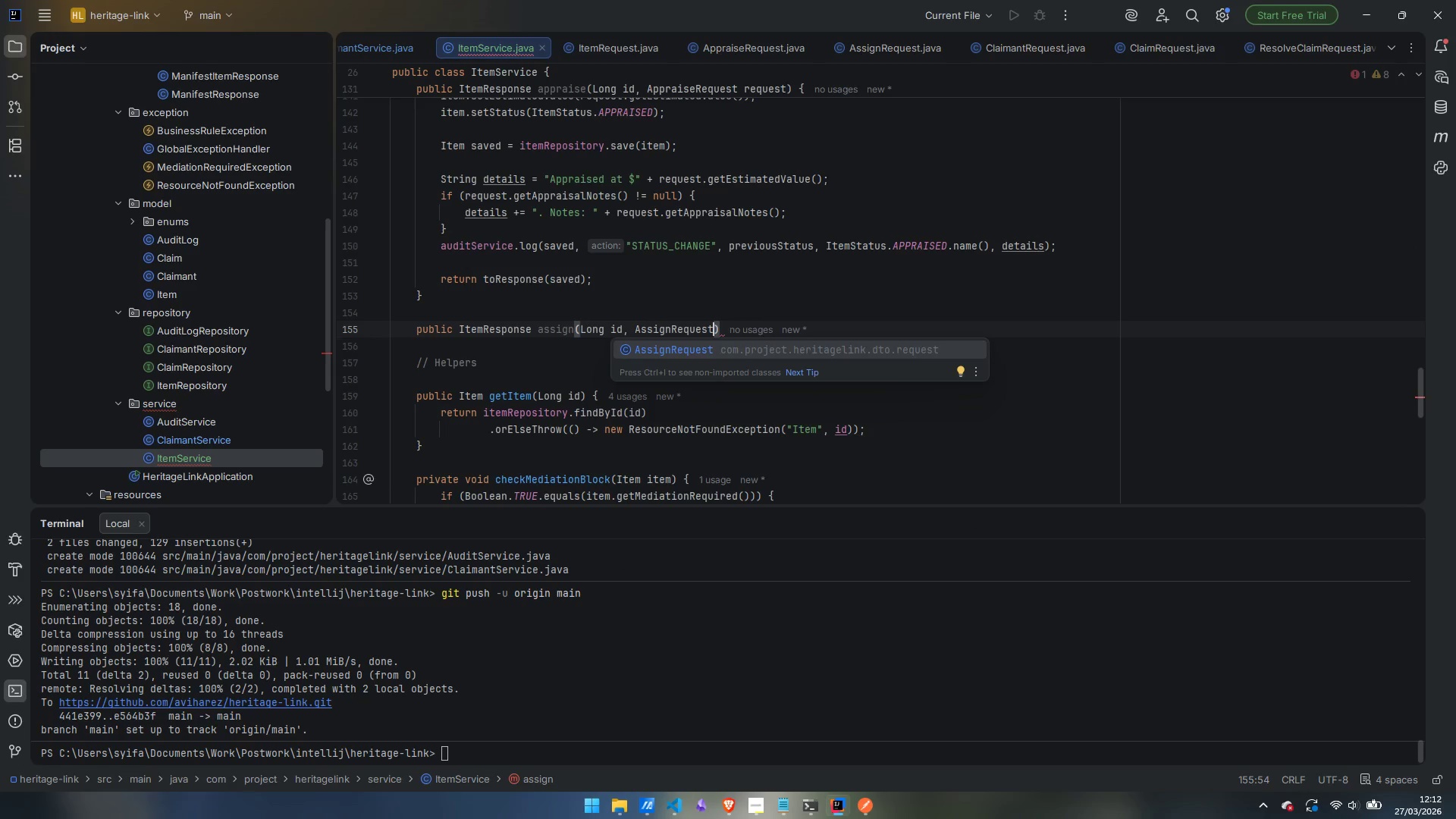 
key(Enter)
 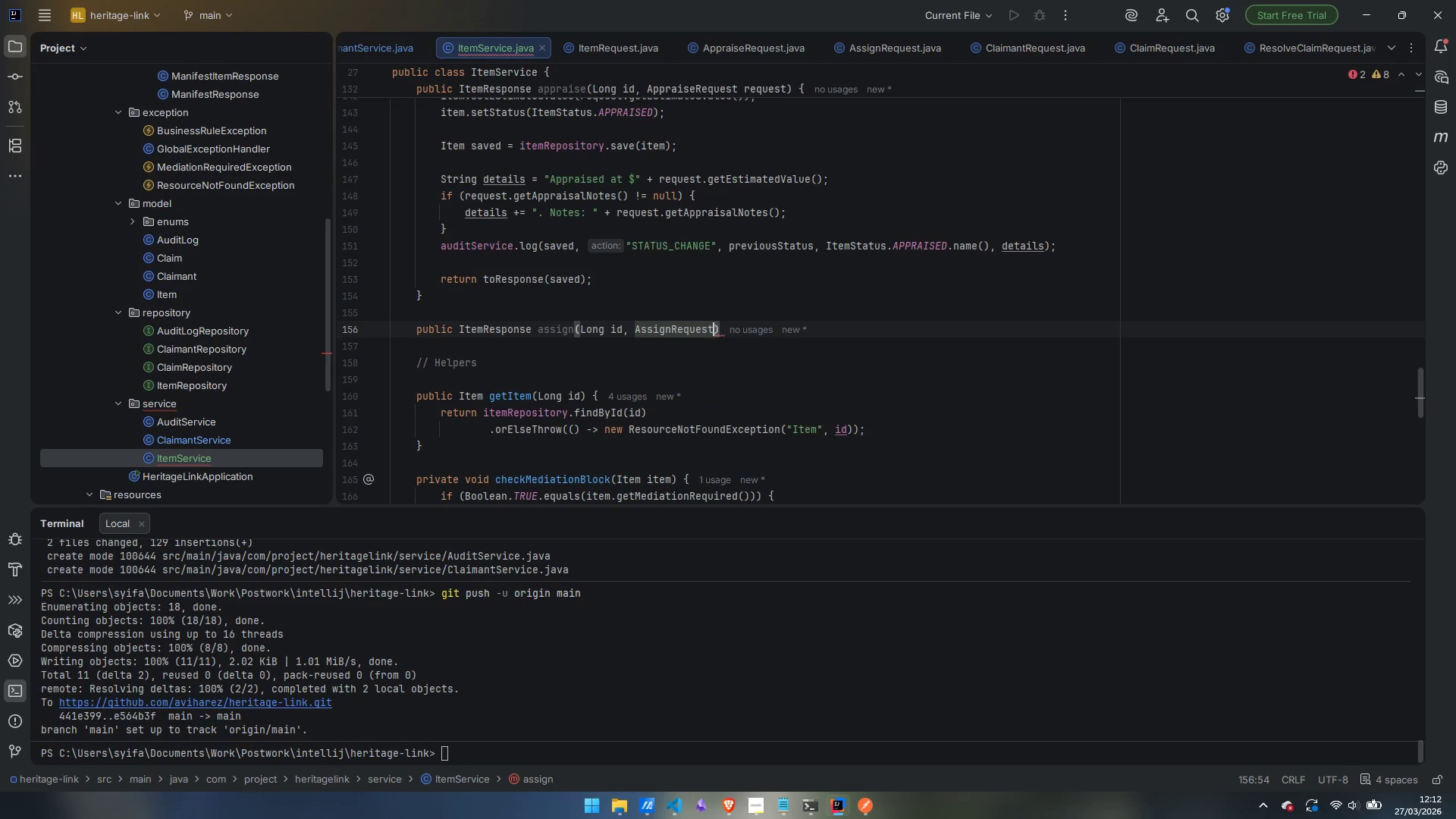 
type( request)
 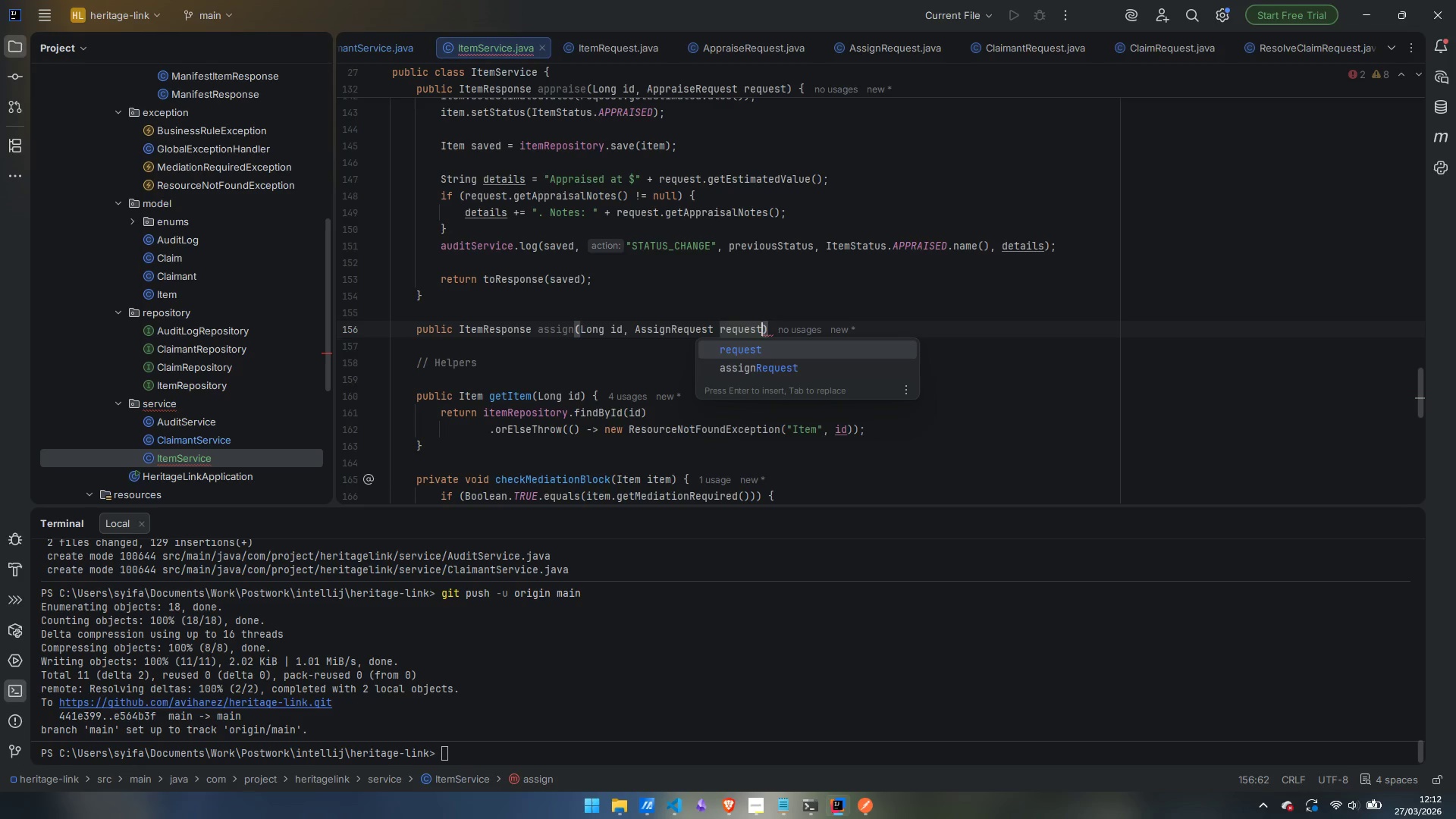 
key(ArrowRight)
 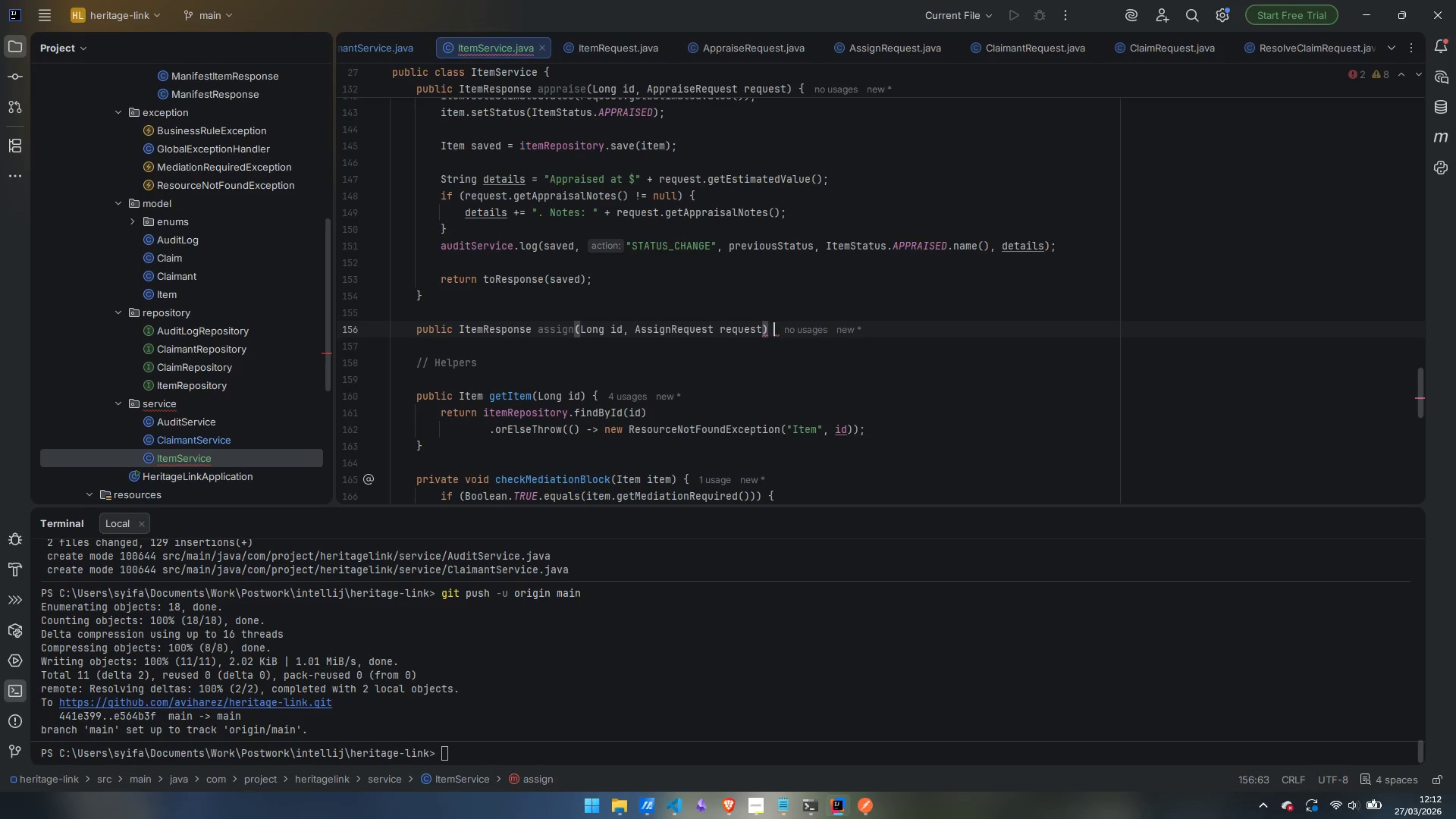 
key(Space)
 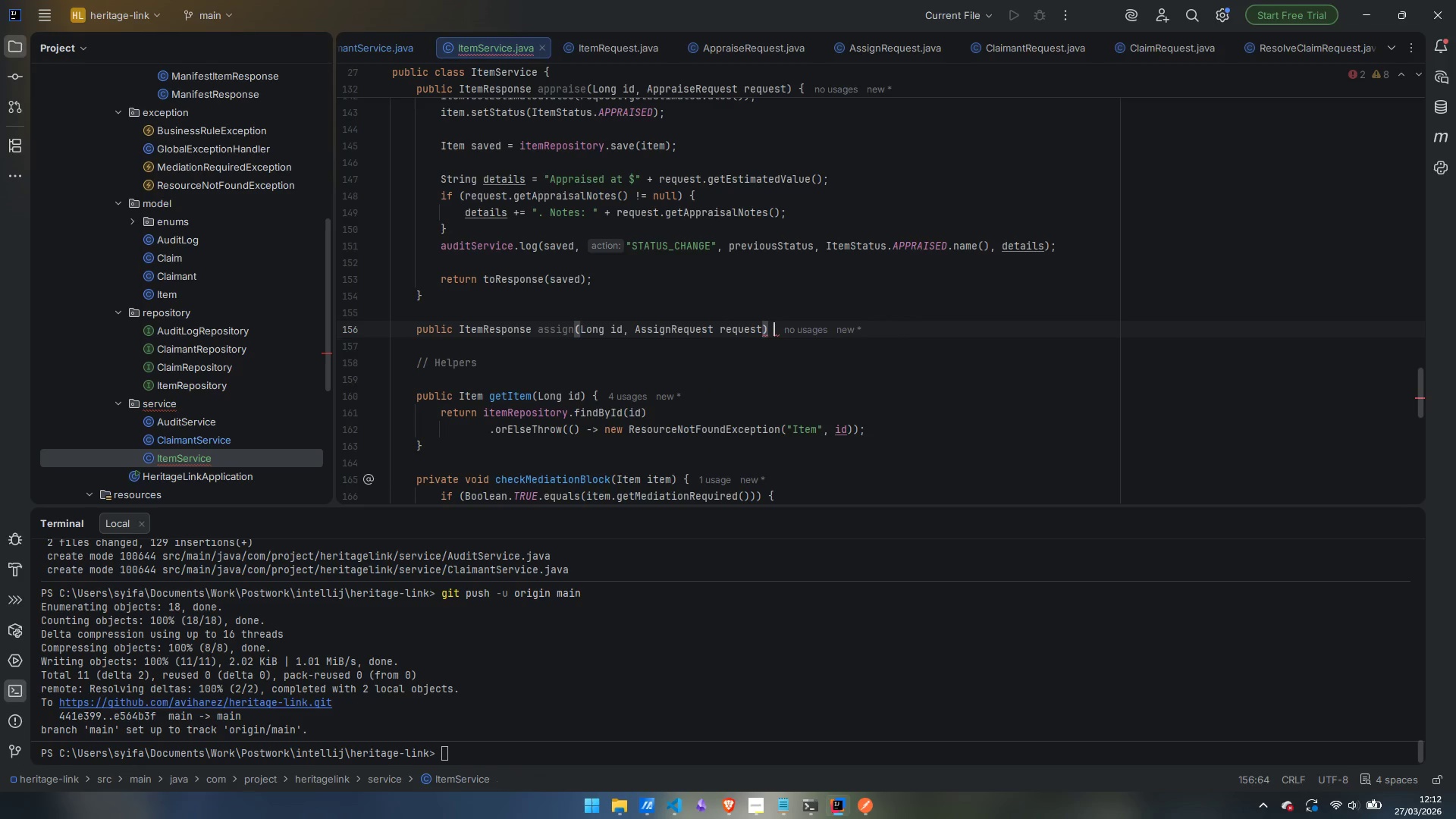 
key(Shift+BracketLeft)
 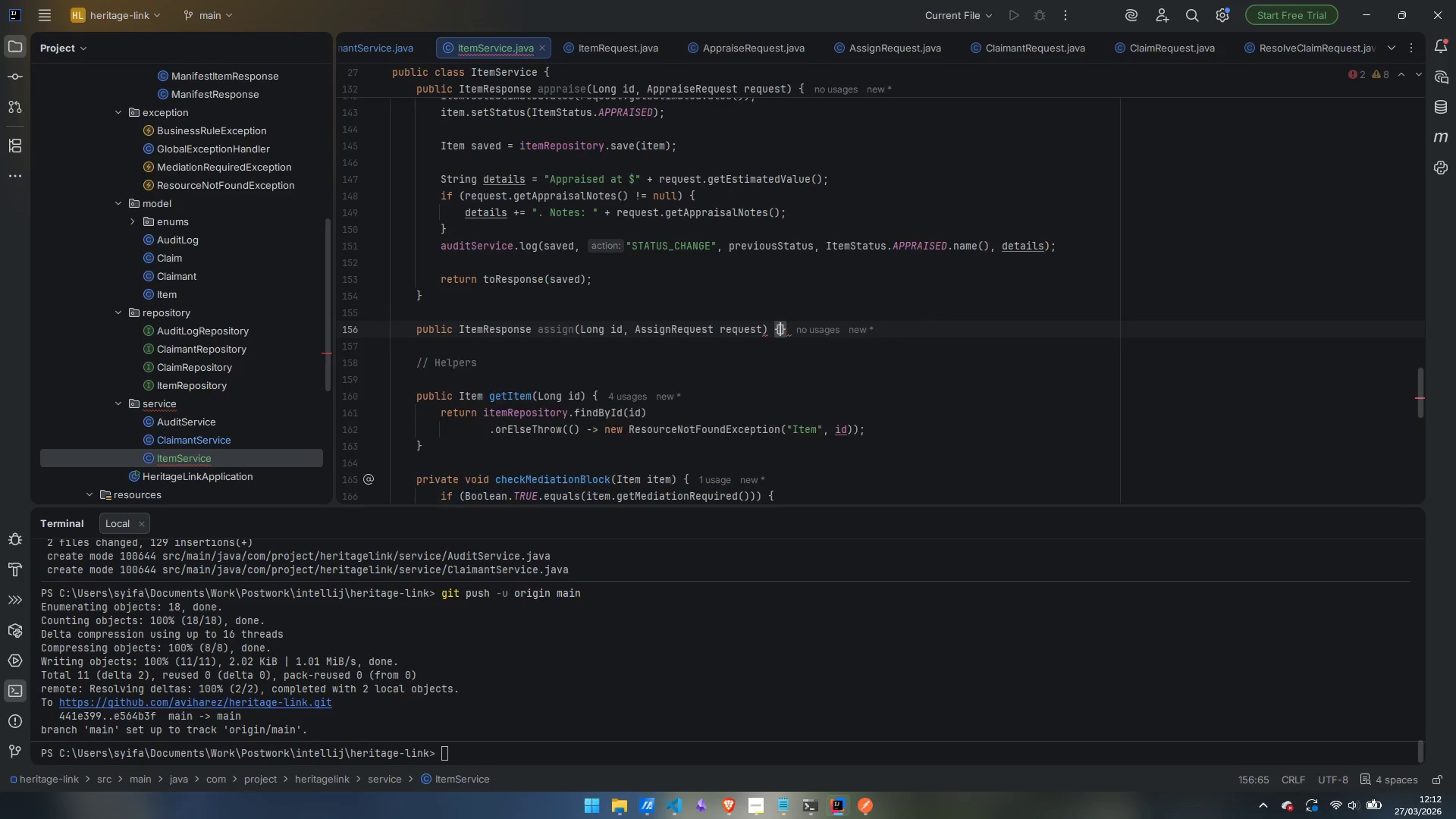 
key(Enter)
 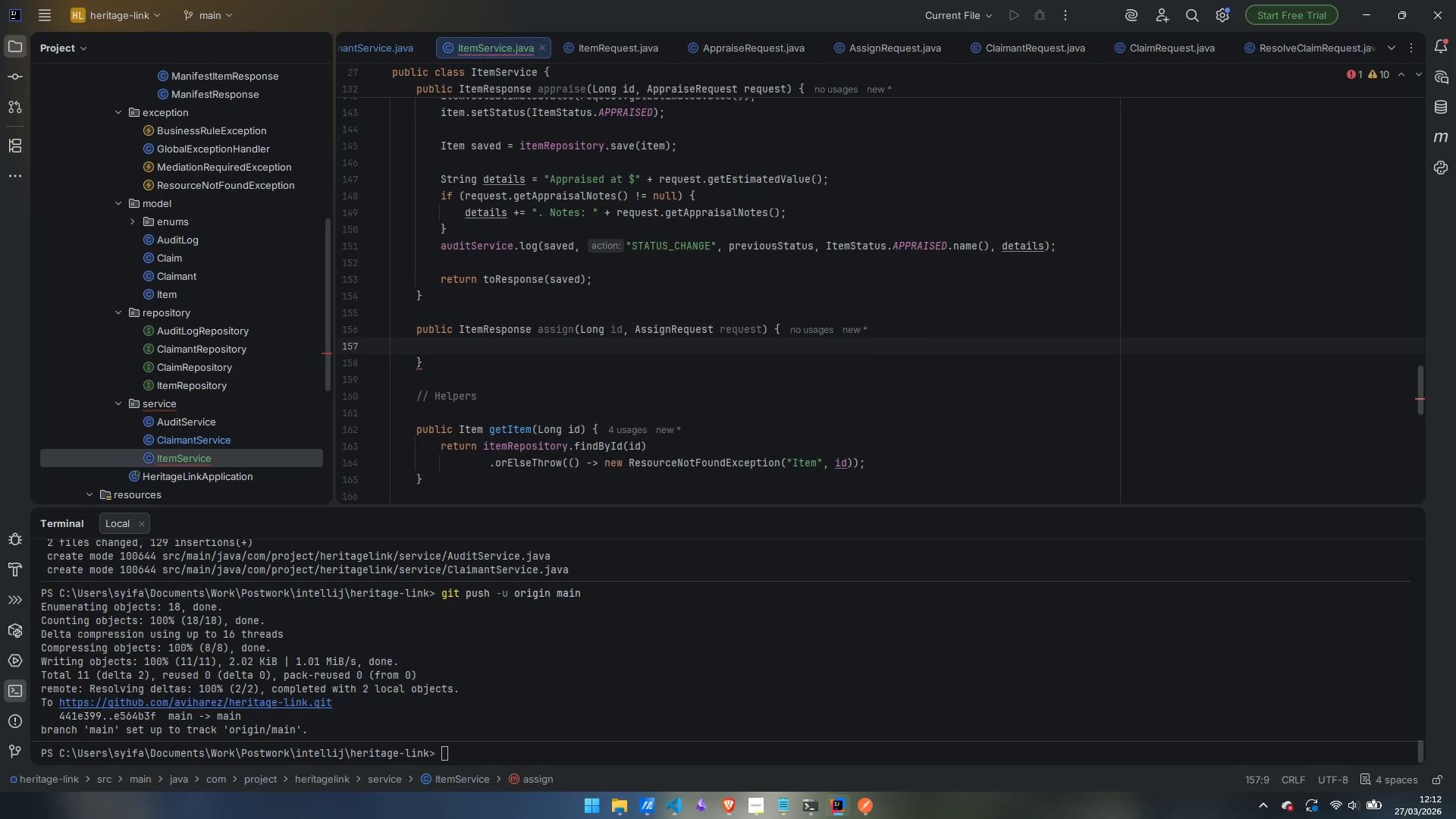 
type(Item item = getItem)
 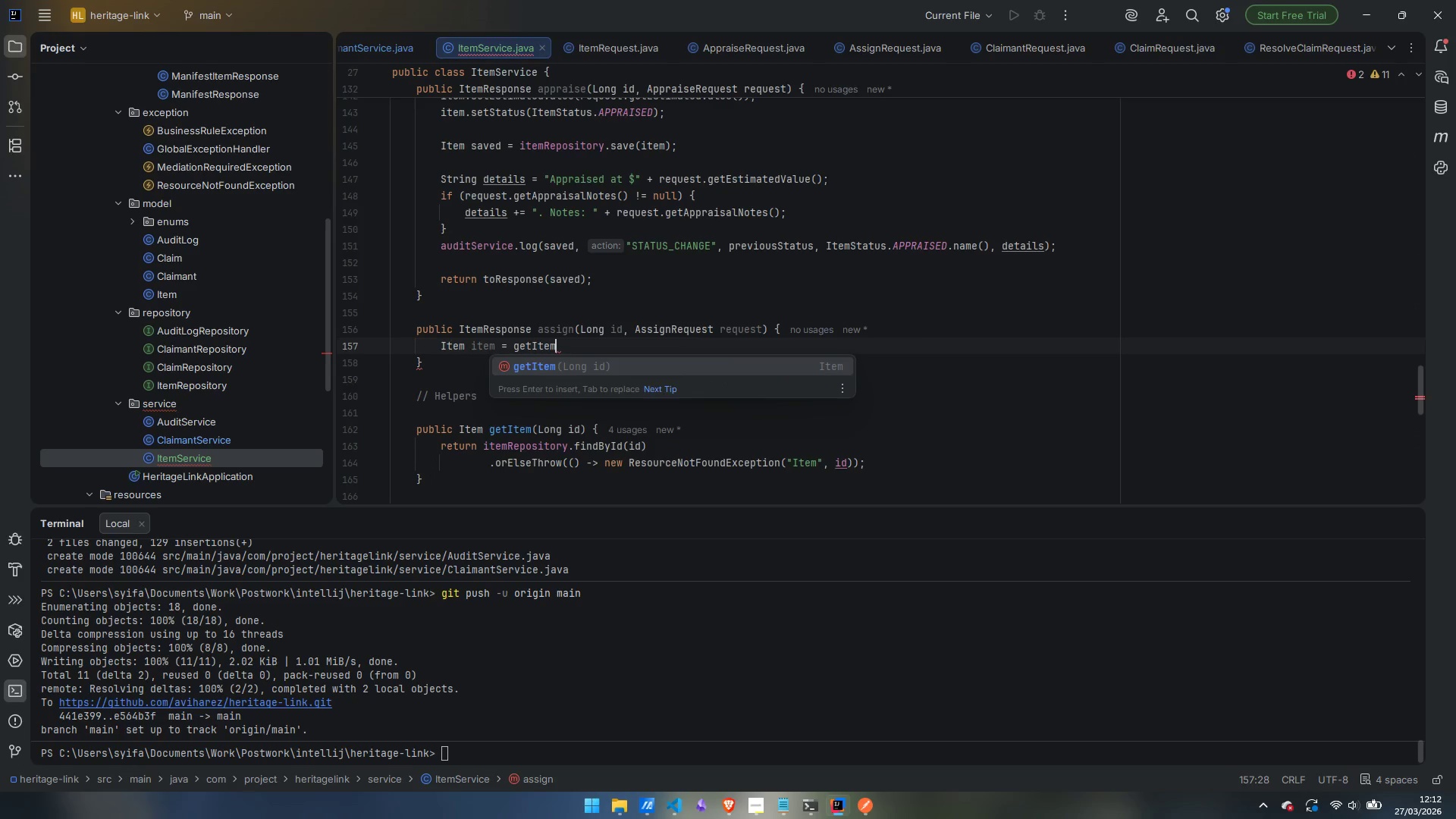 
key(Enter)
 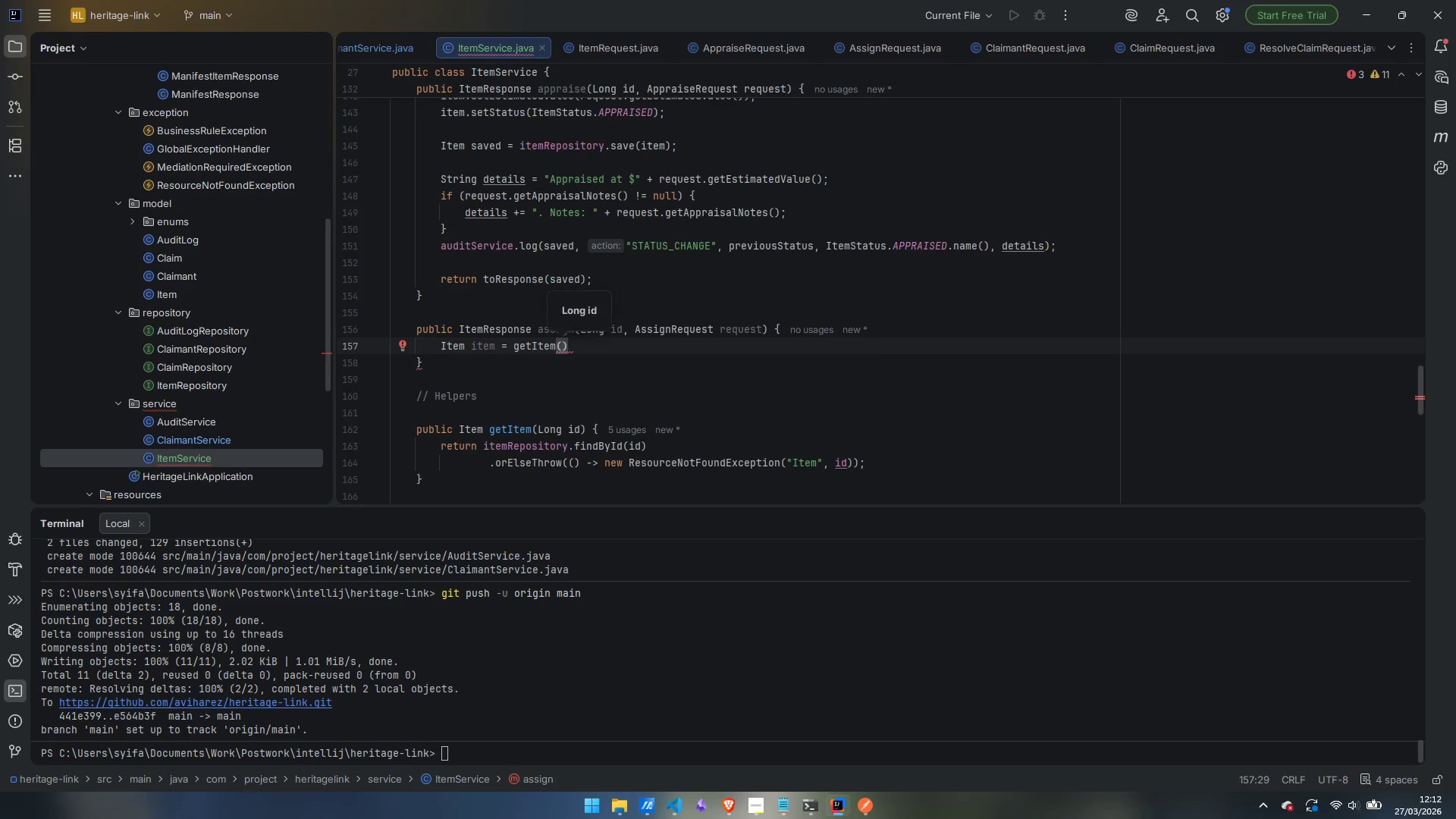 
type(id)
 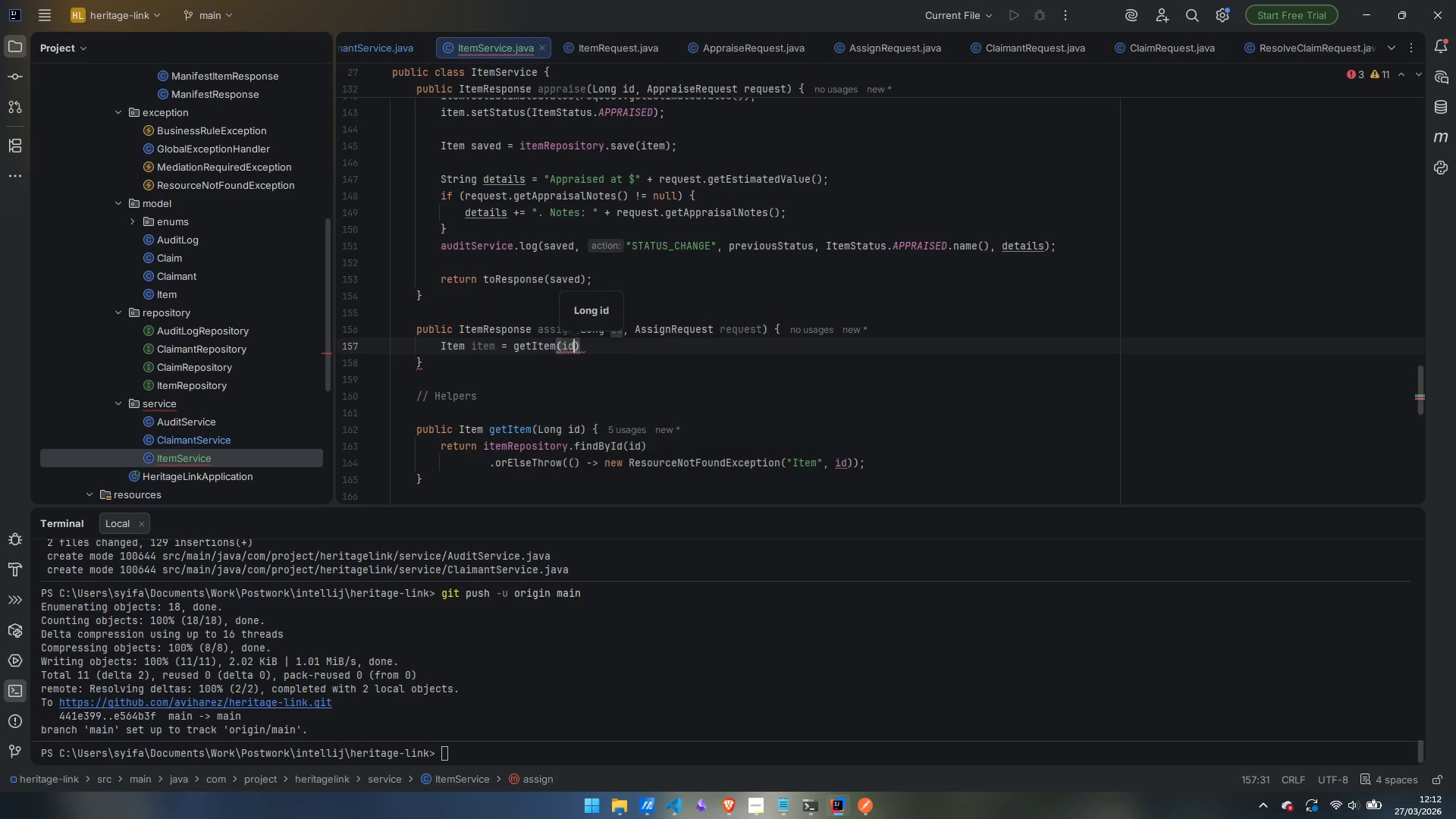 
key(ArrowRight)
 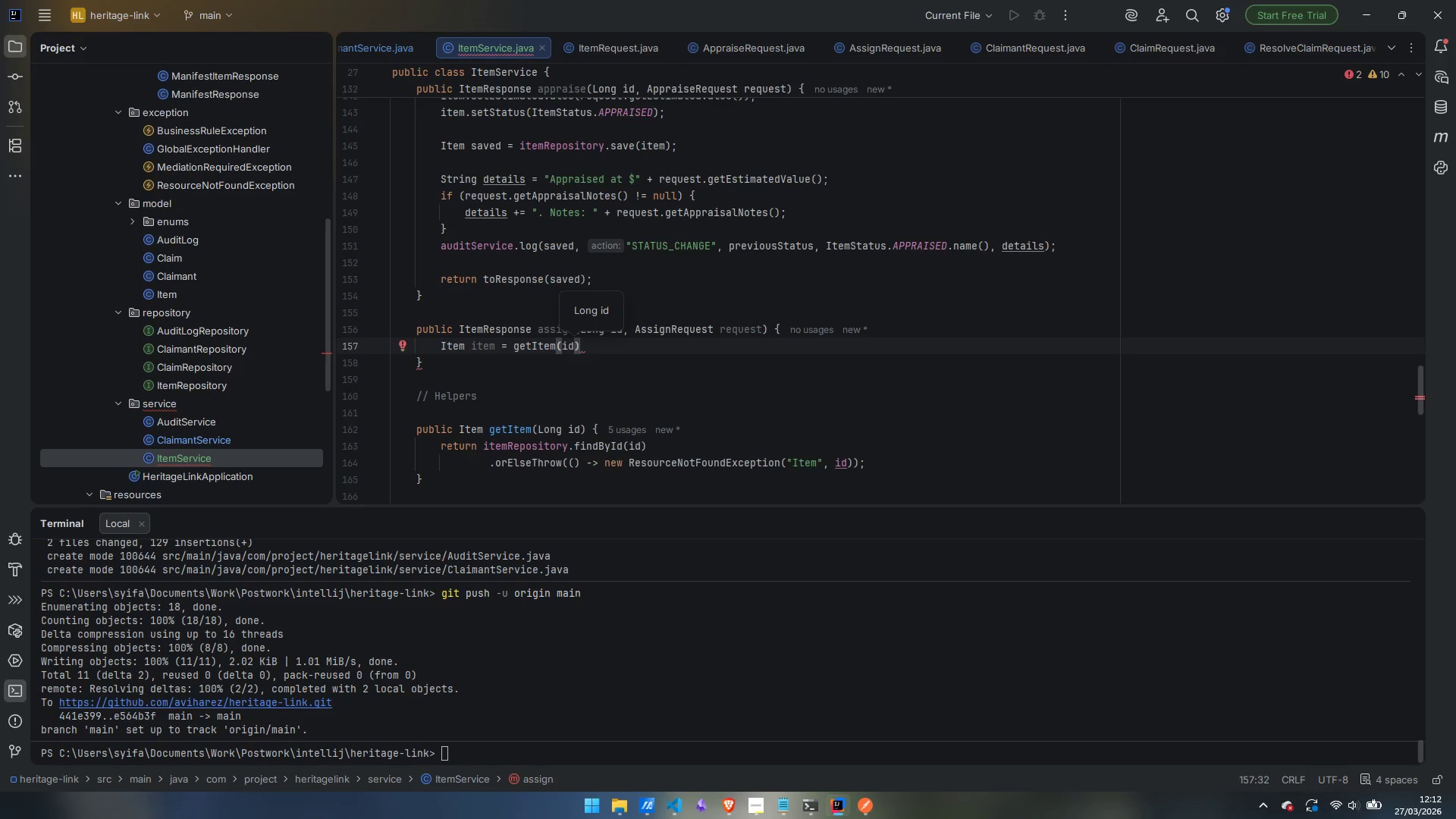 
key(Semicolon)
 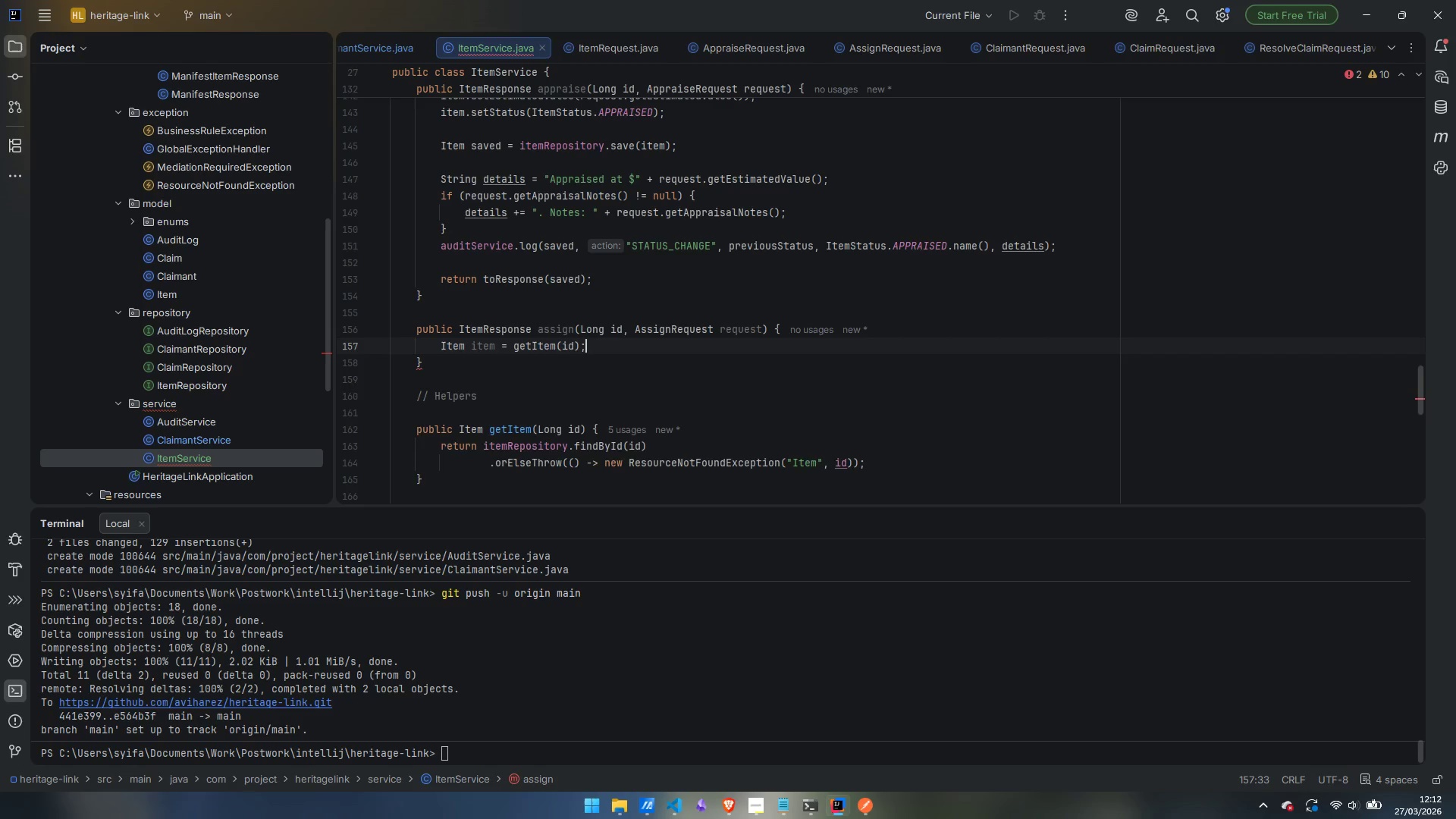 
key(Enter)
 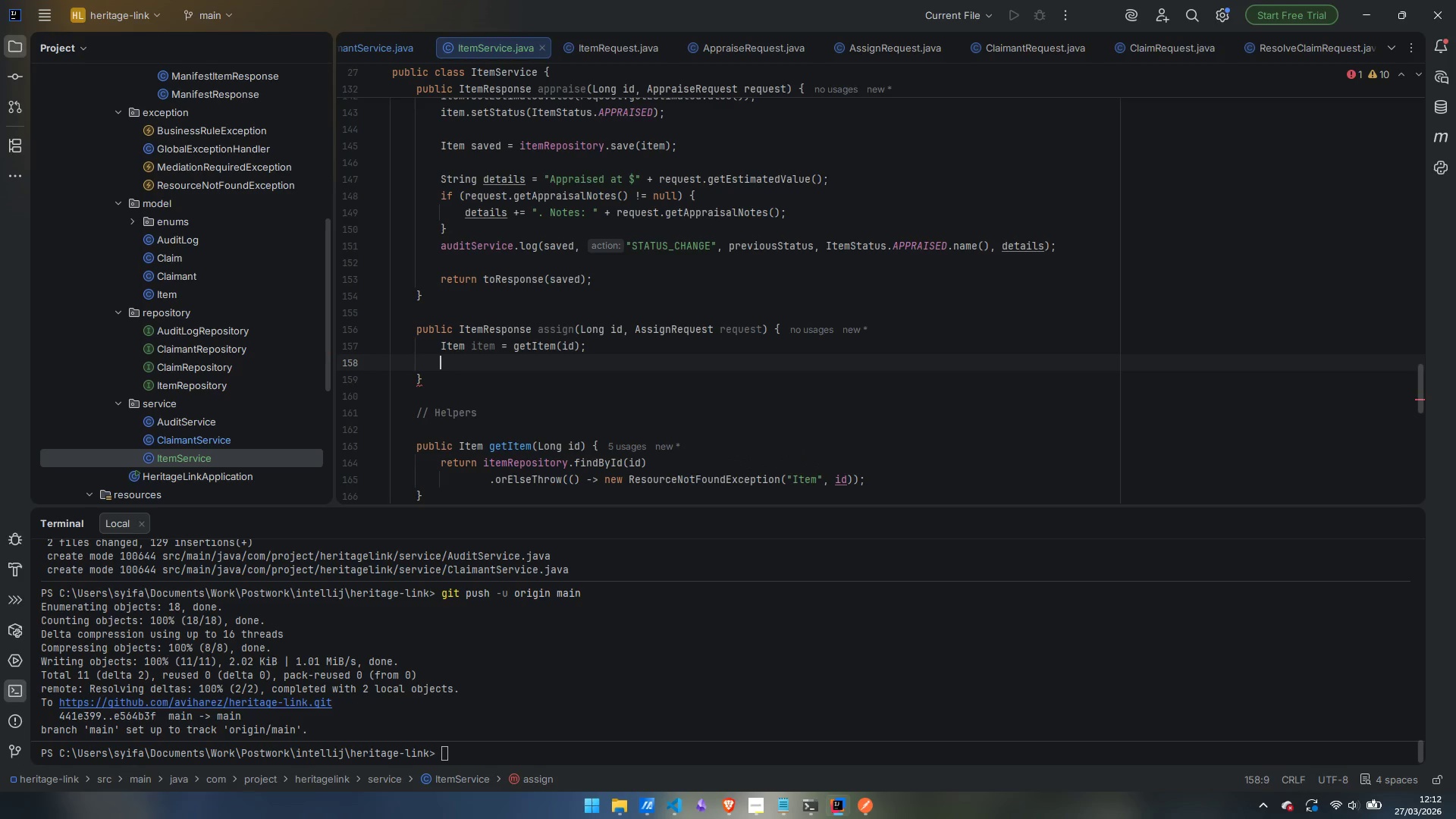 
key(Enter)
 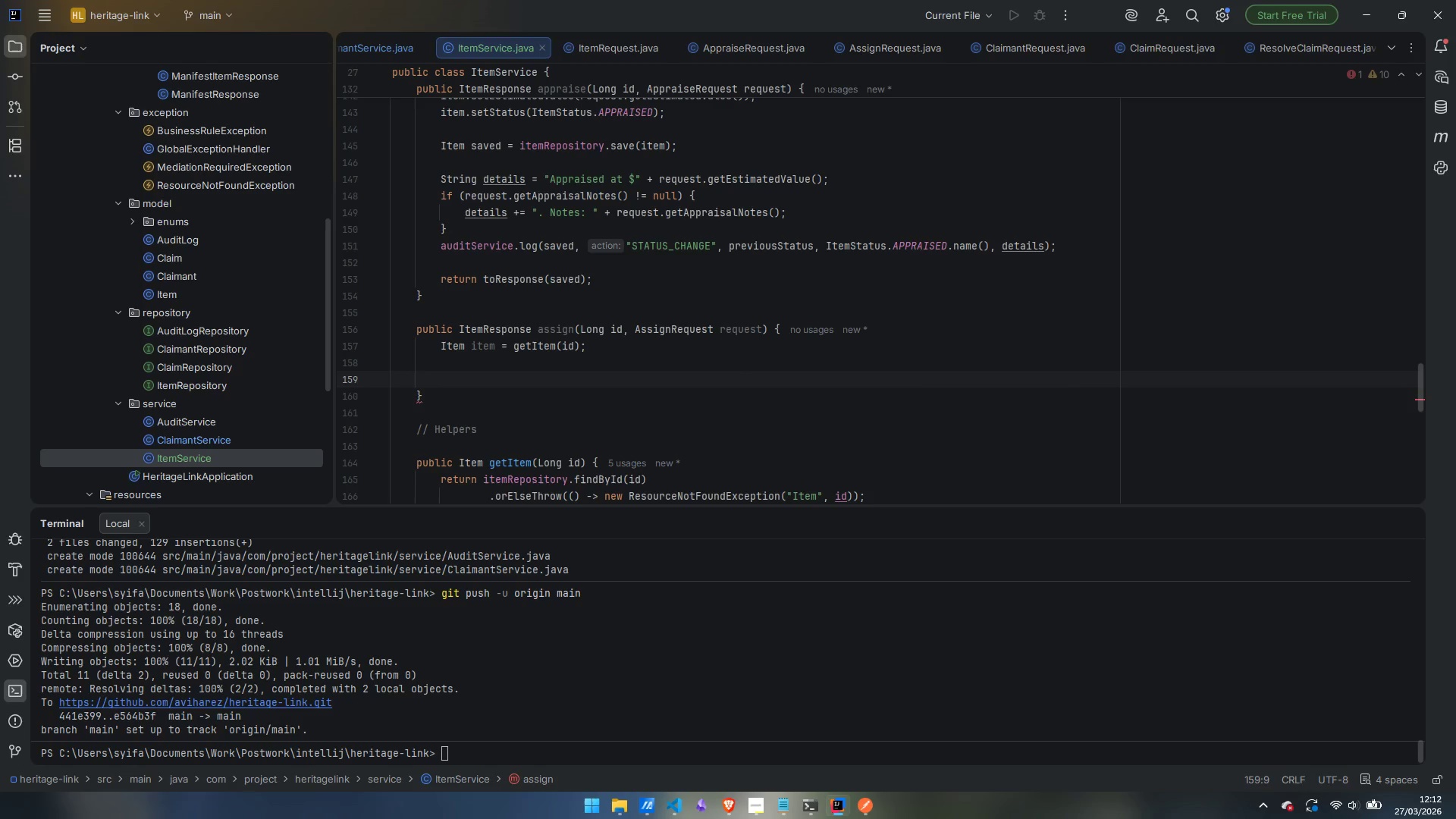 
type(checkMediationBlock)
 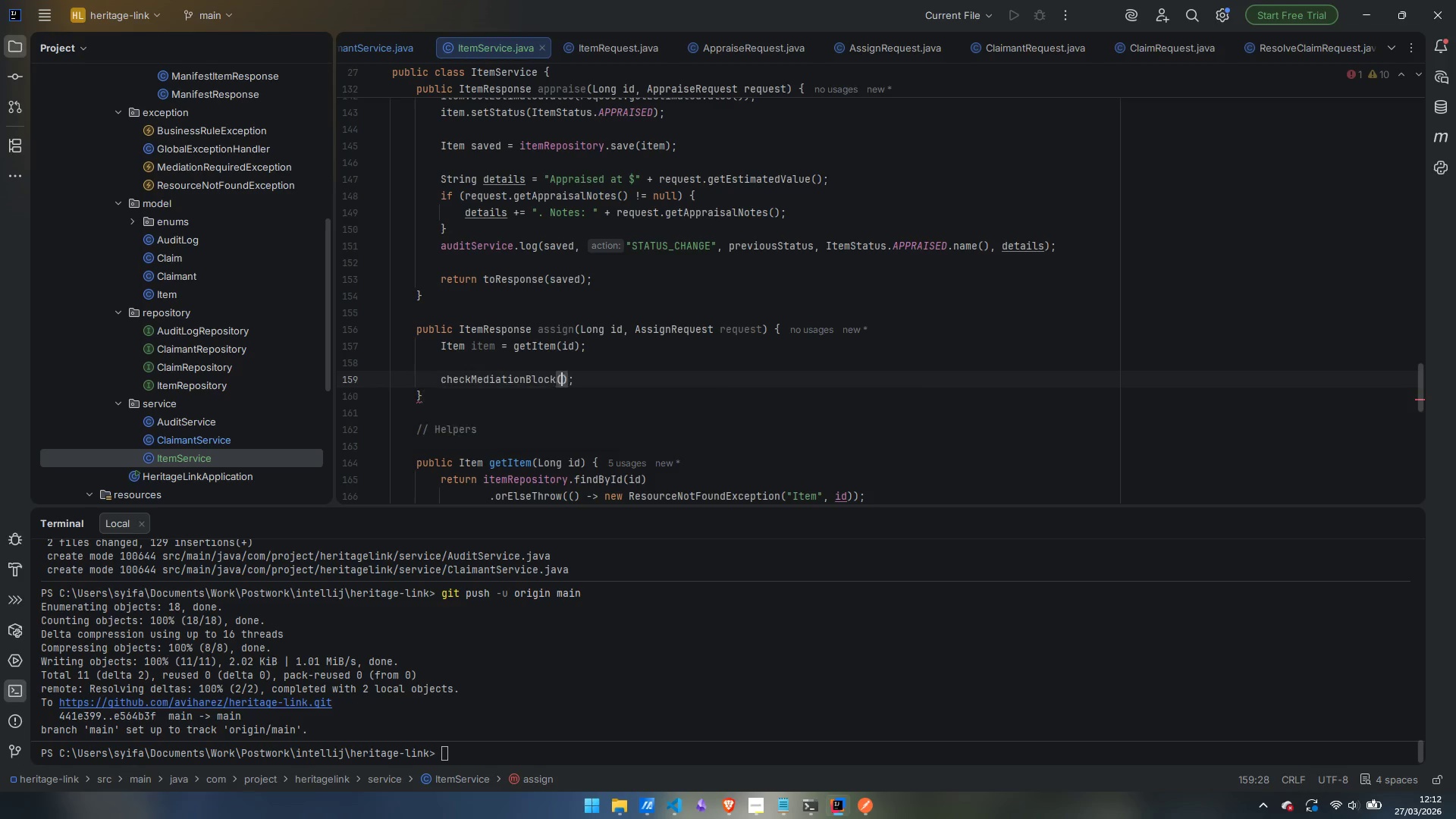 
key(Enter)
 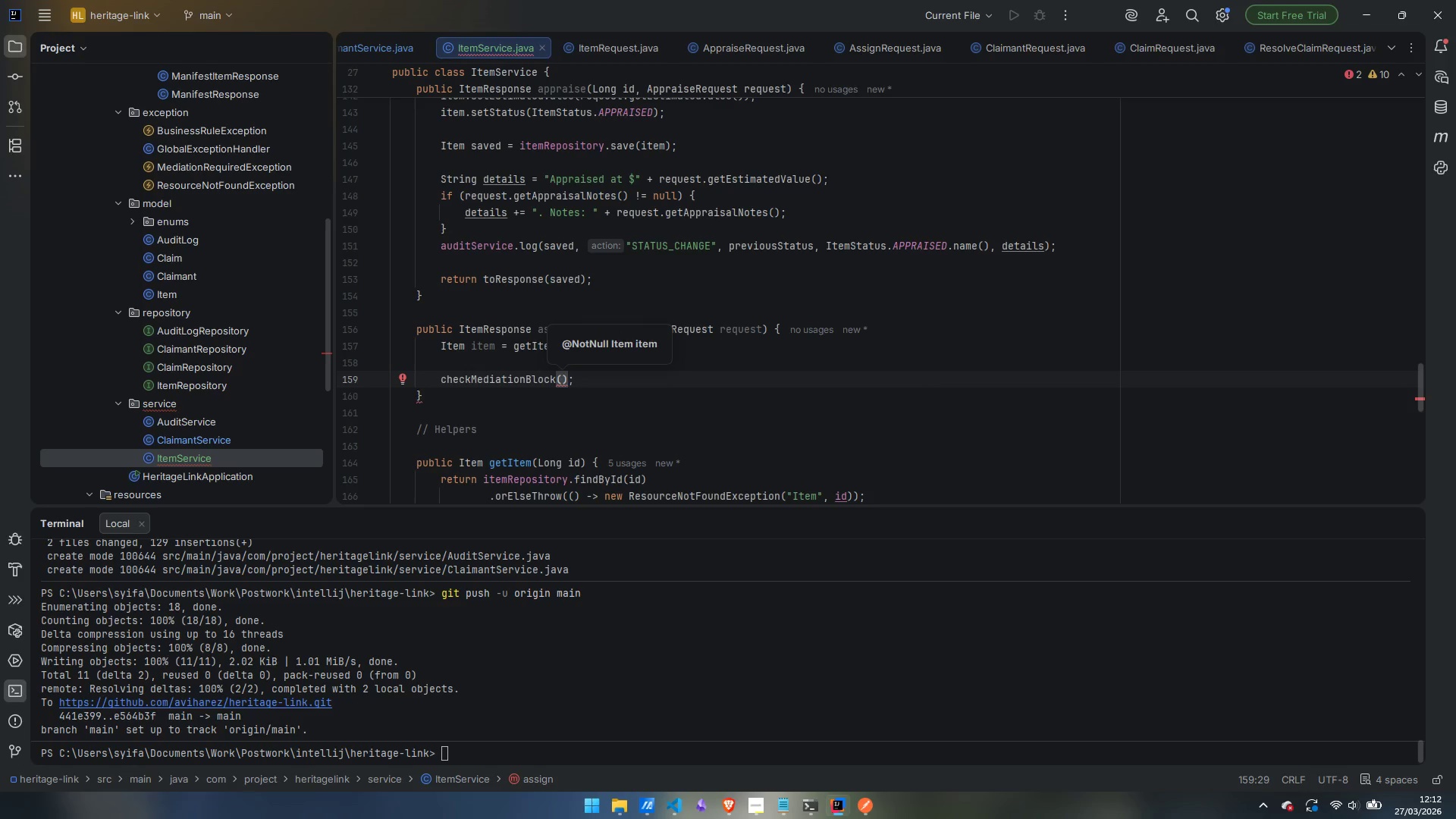 
type(item)
 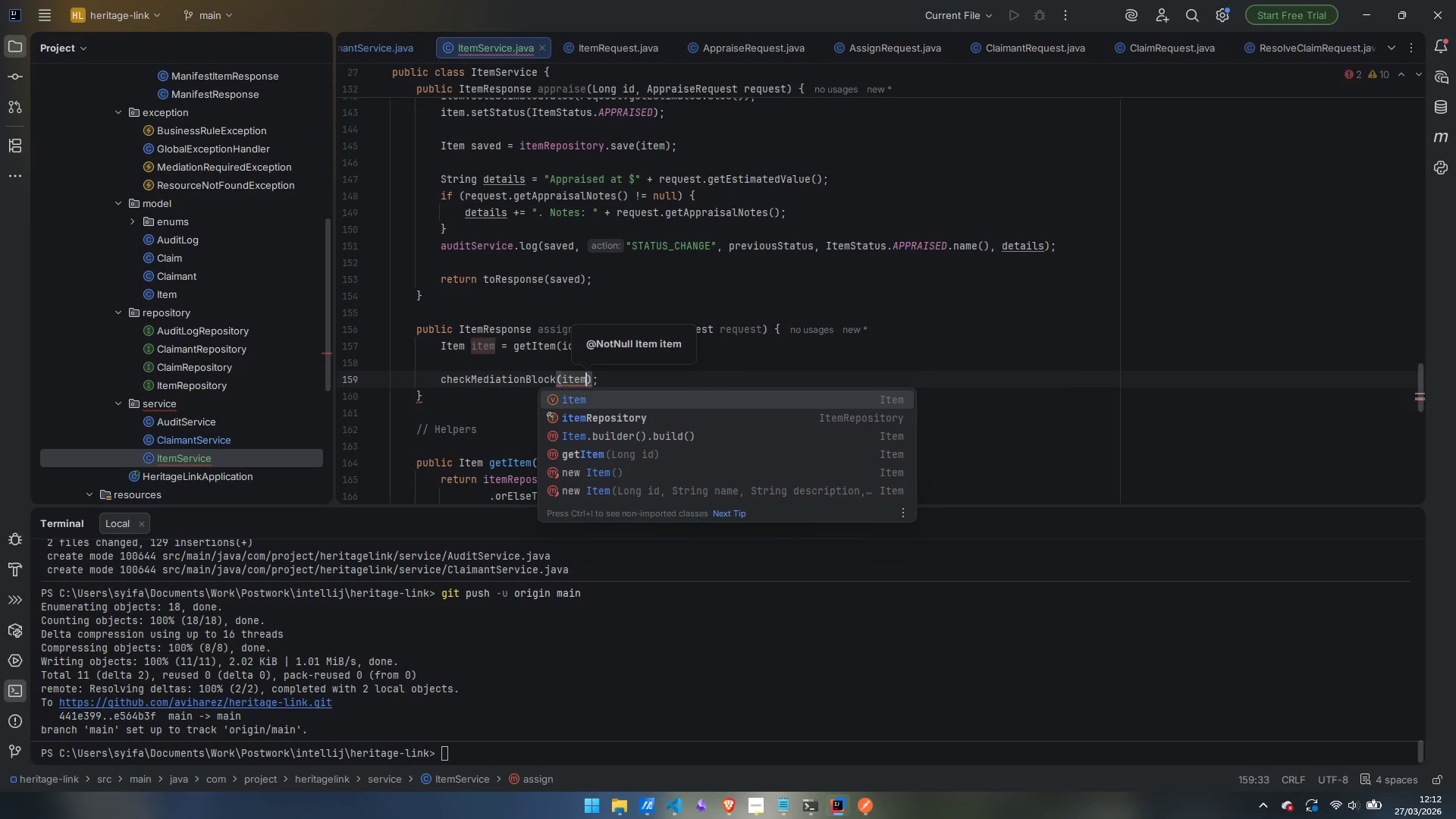 
key(ArrowRight)
 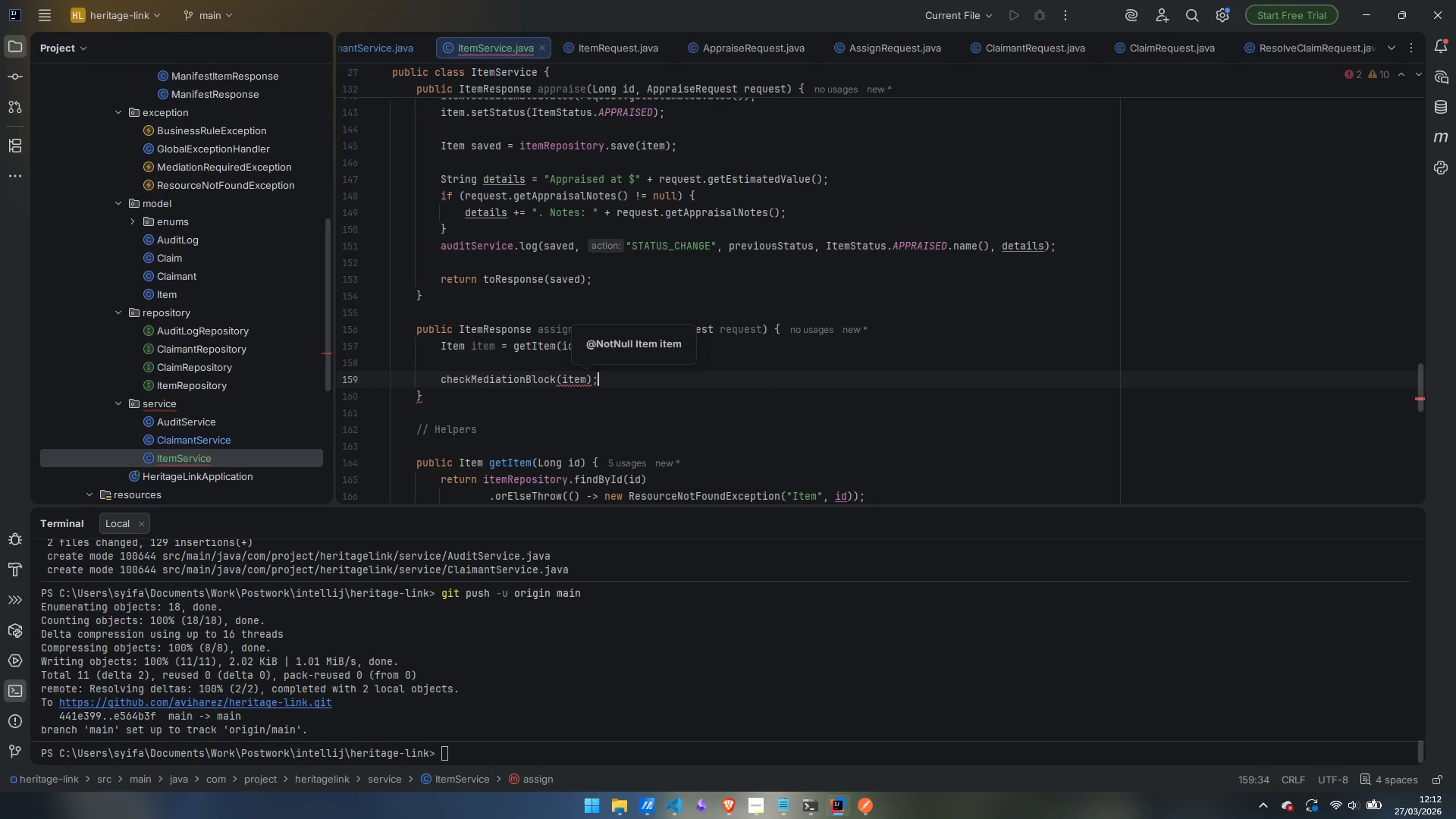 
key(ArrowRight)
 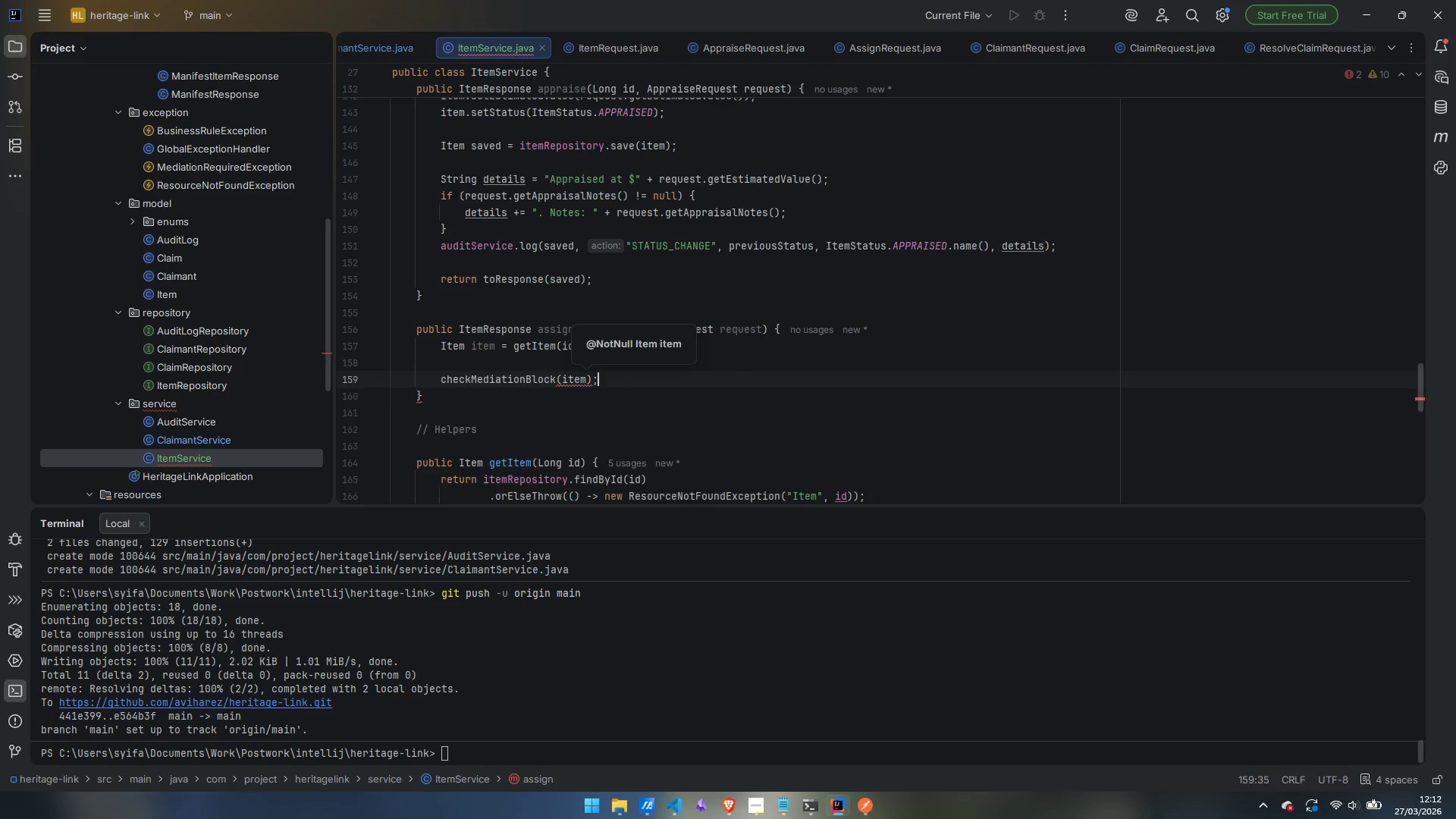 
key(Enter)
 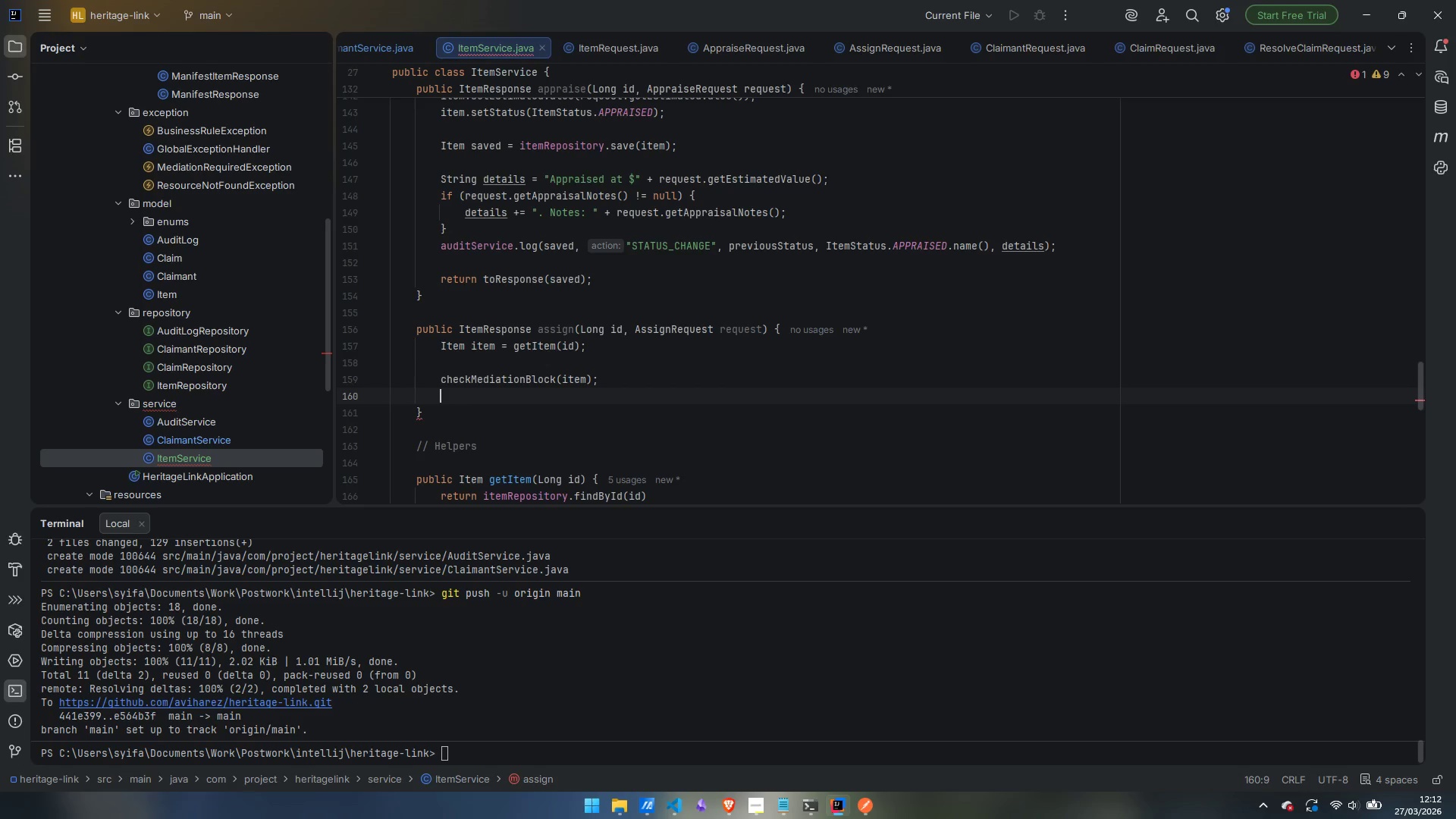 
key(Enter)
 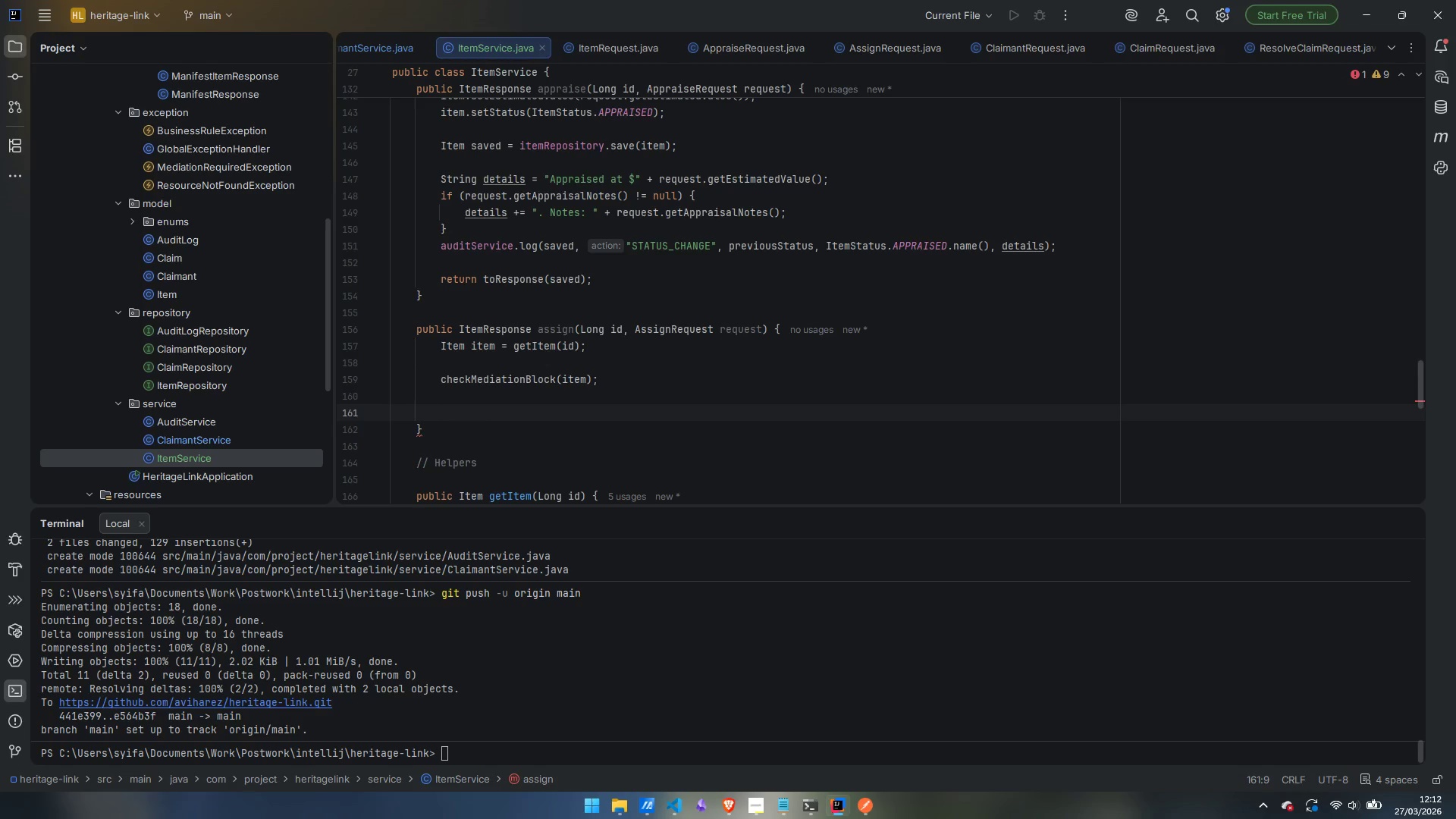 
type(if (!item)
 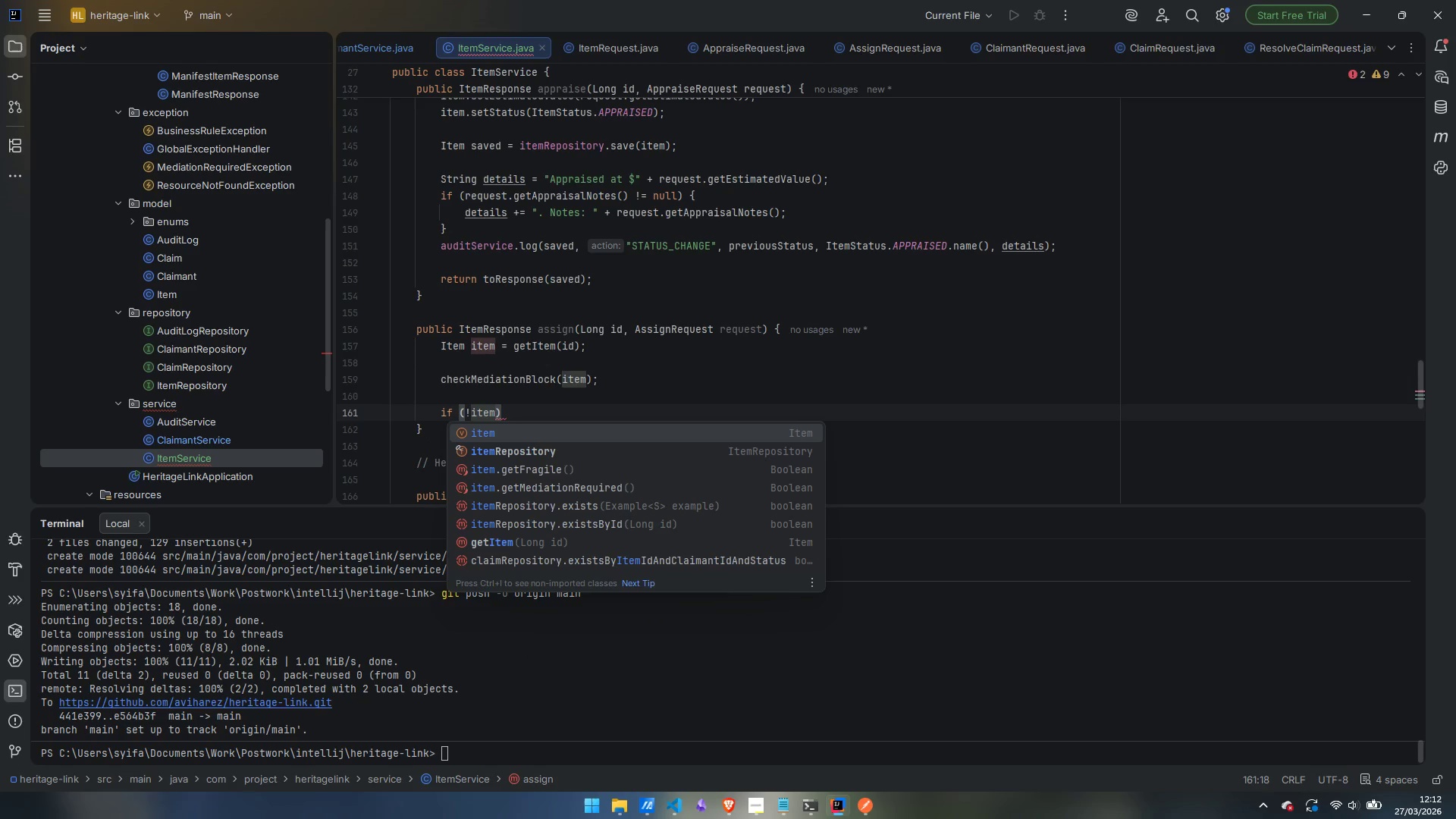 
key(Enter)
 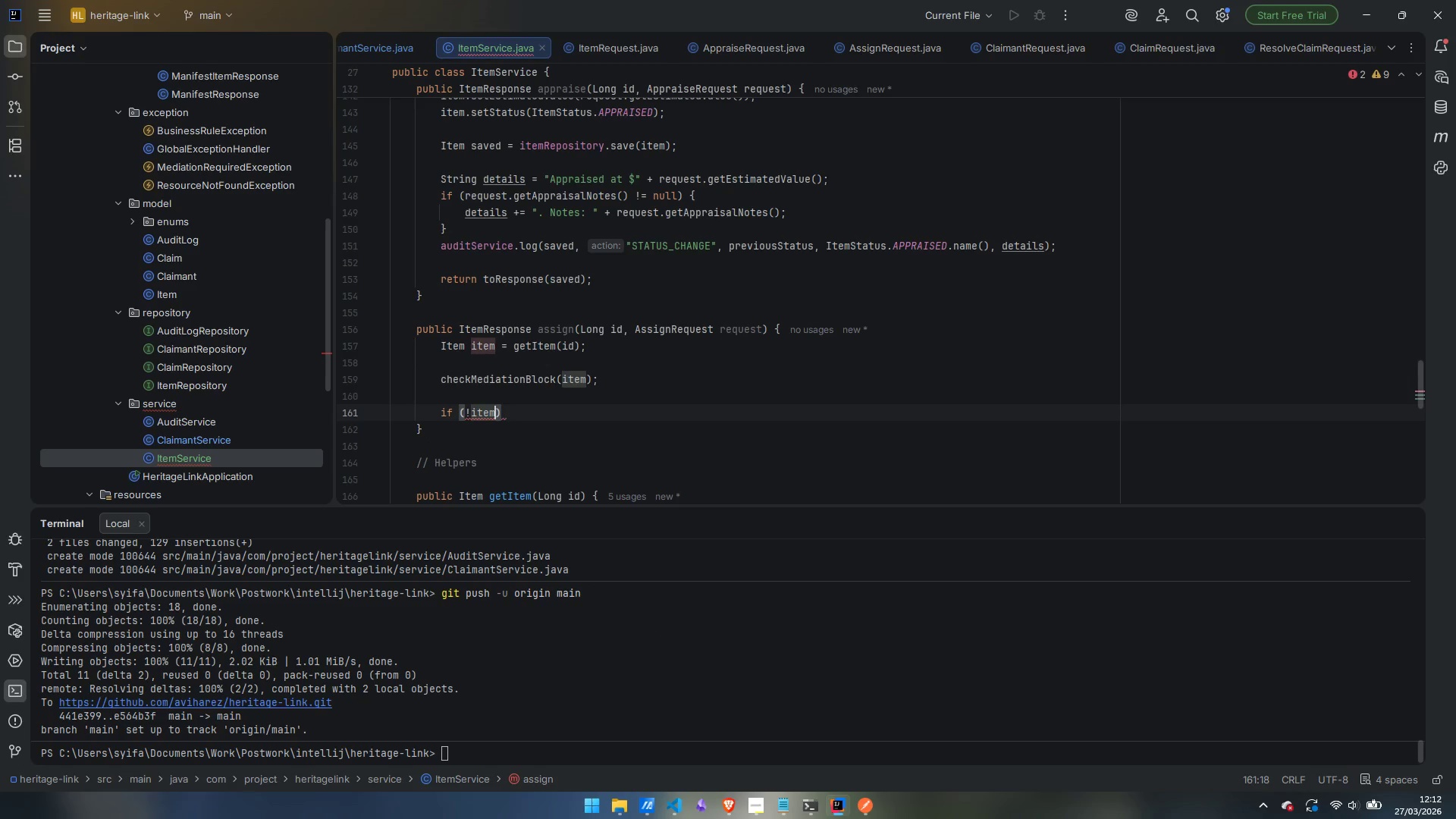 
type(.getStaus)
key(Backspace)
key(Backspace)
type(tus)
 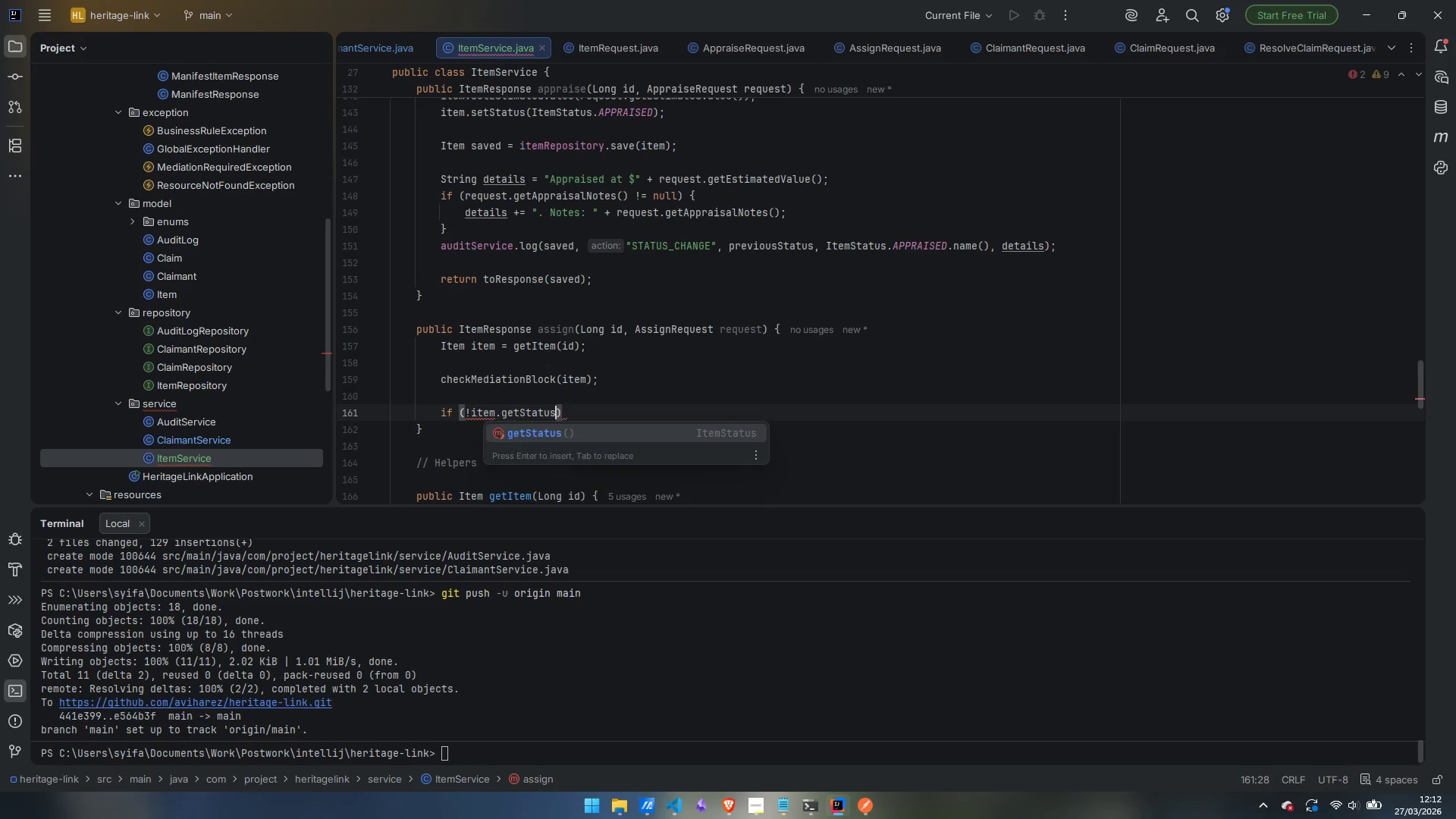 
key(Enter)
 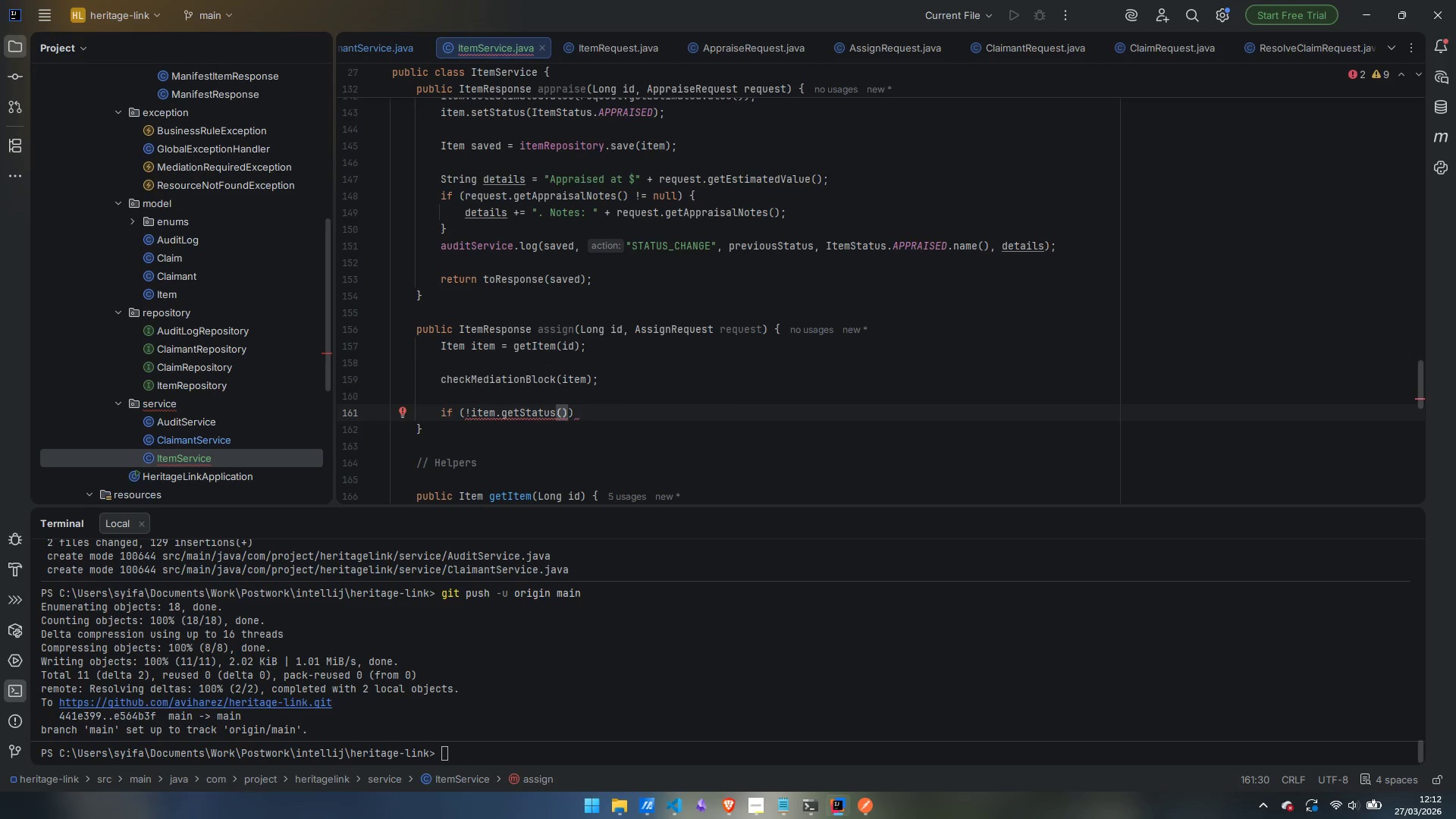 
type(.canTransitionTo)
 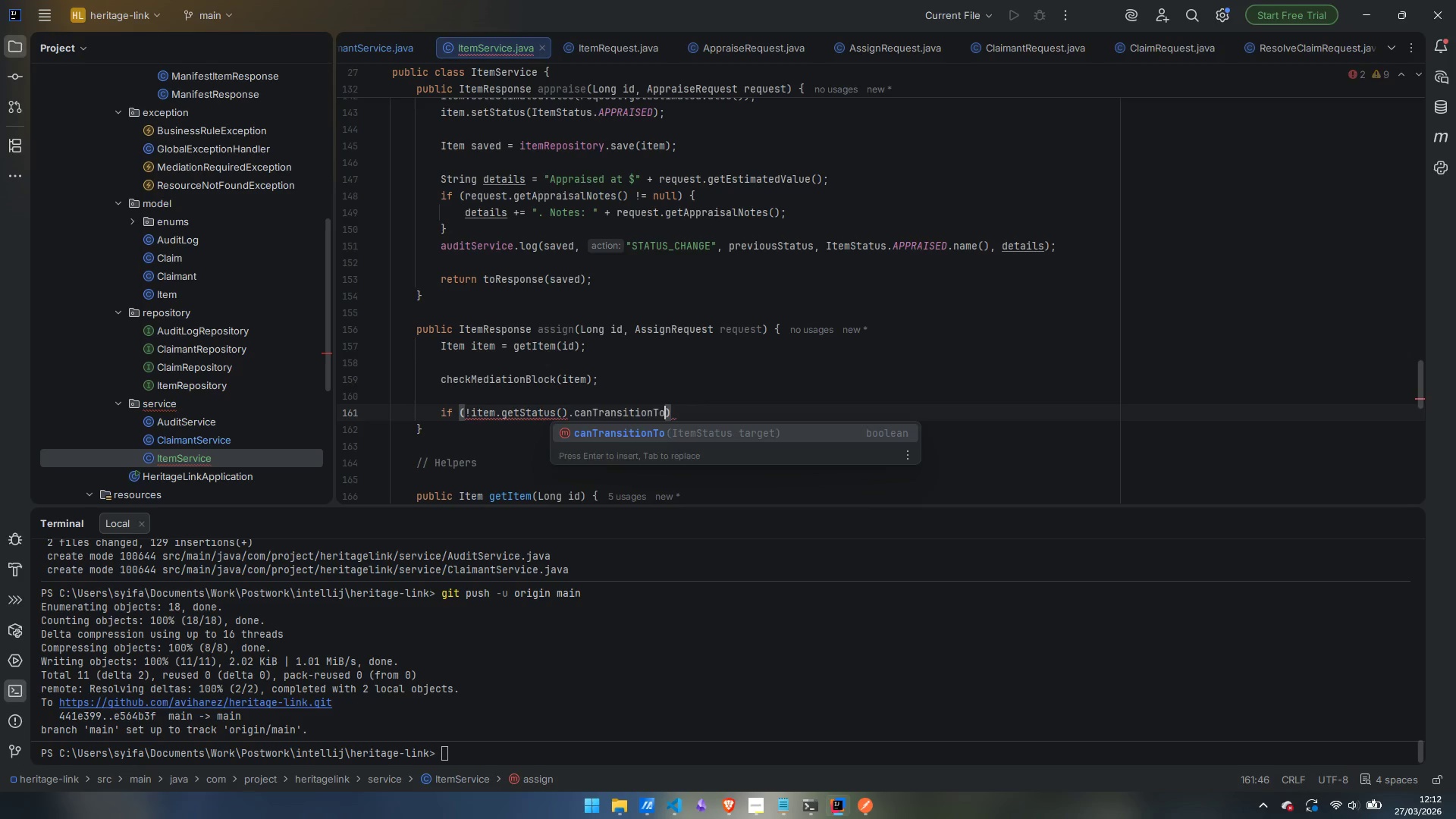 
key(Enter)
 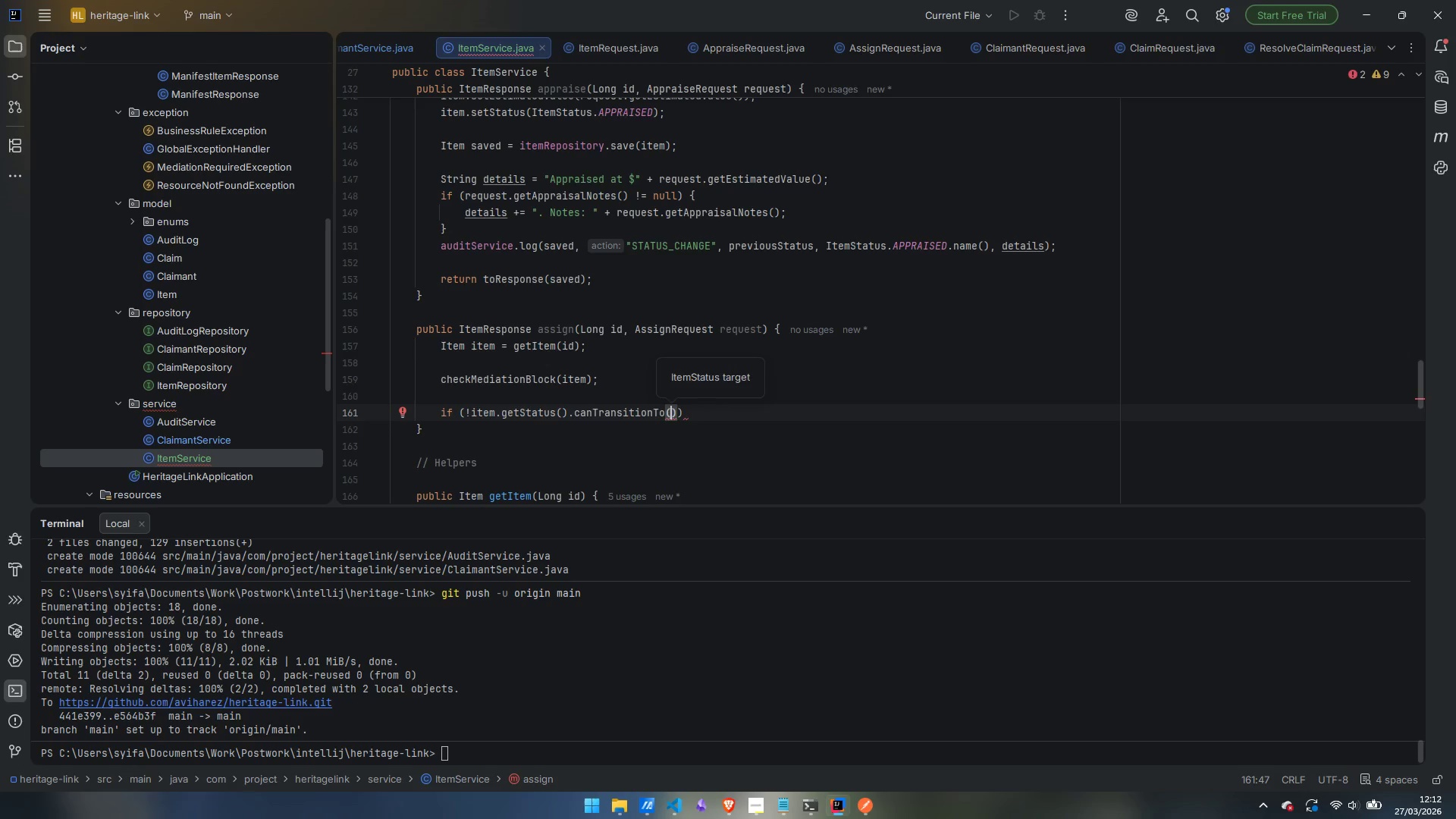 
type(ItemStatus.S)
key(Backspace)
type(ASS)
 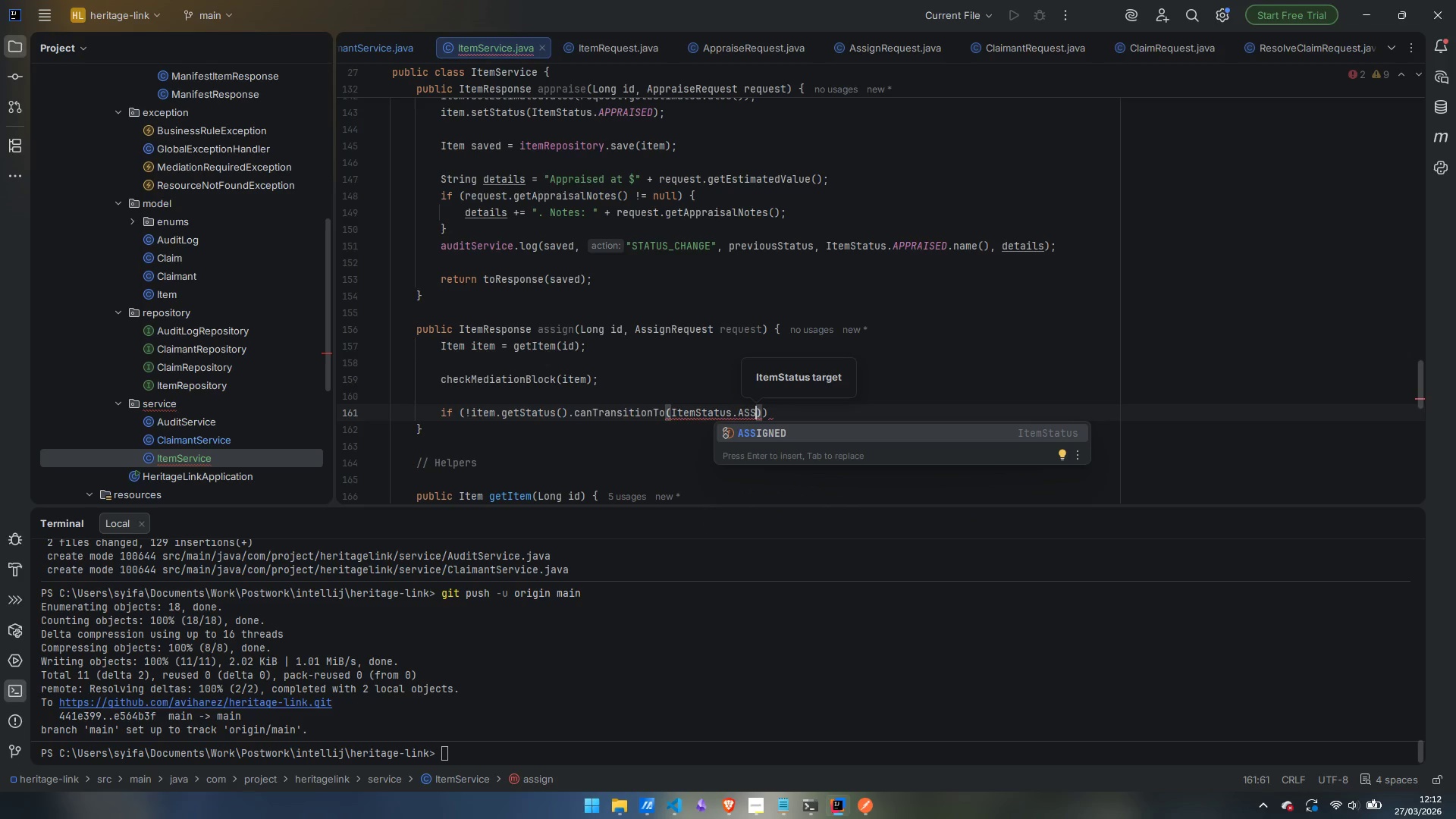 
key(Enter)
 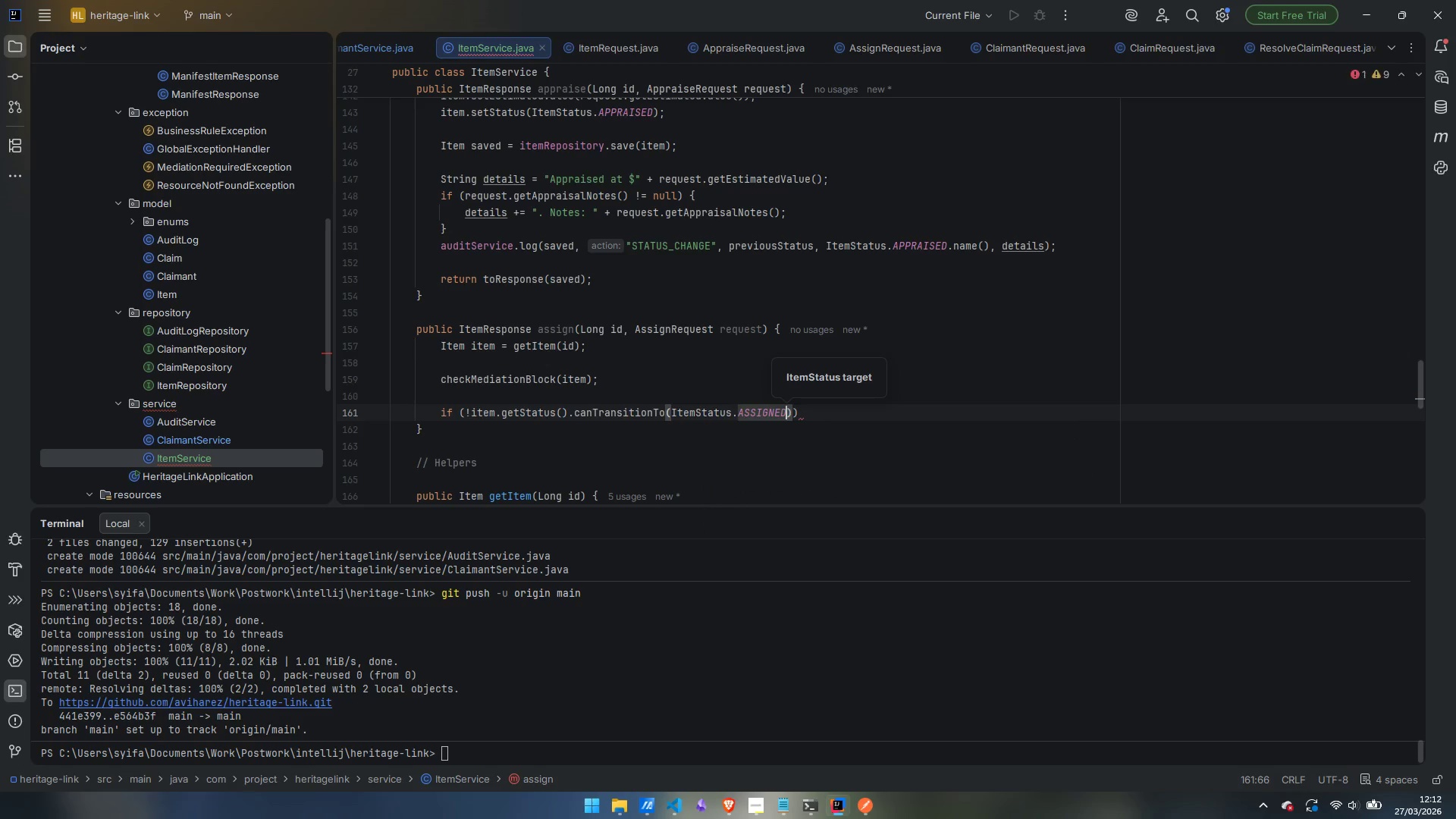 
key(ArrowRight)
 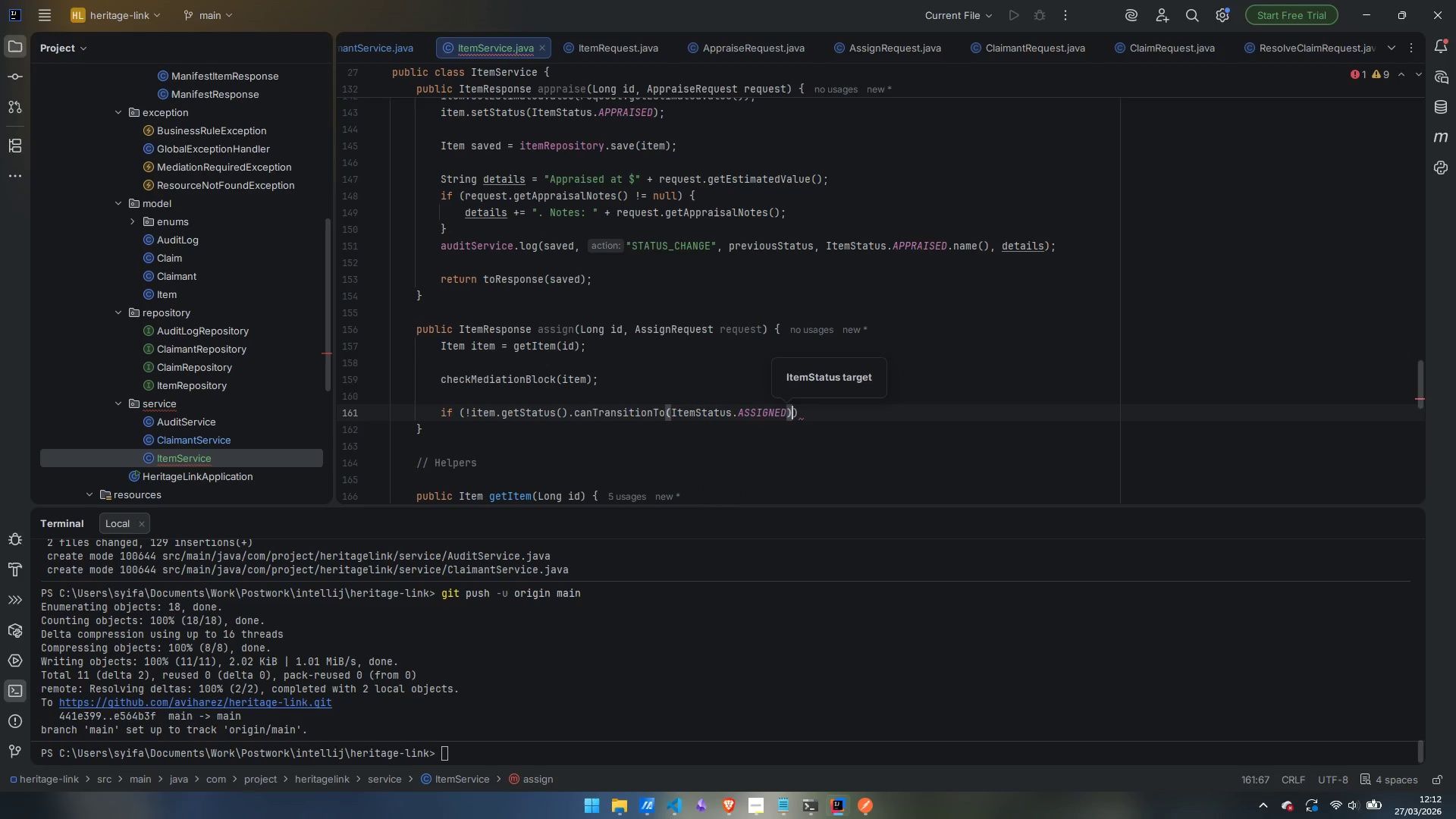 
key(ArrowRight)
 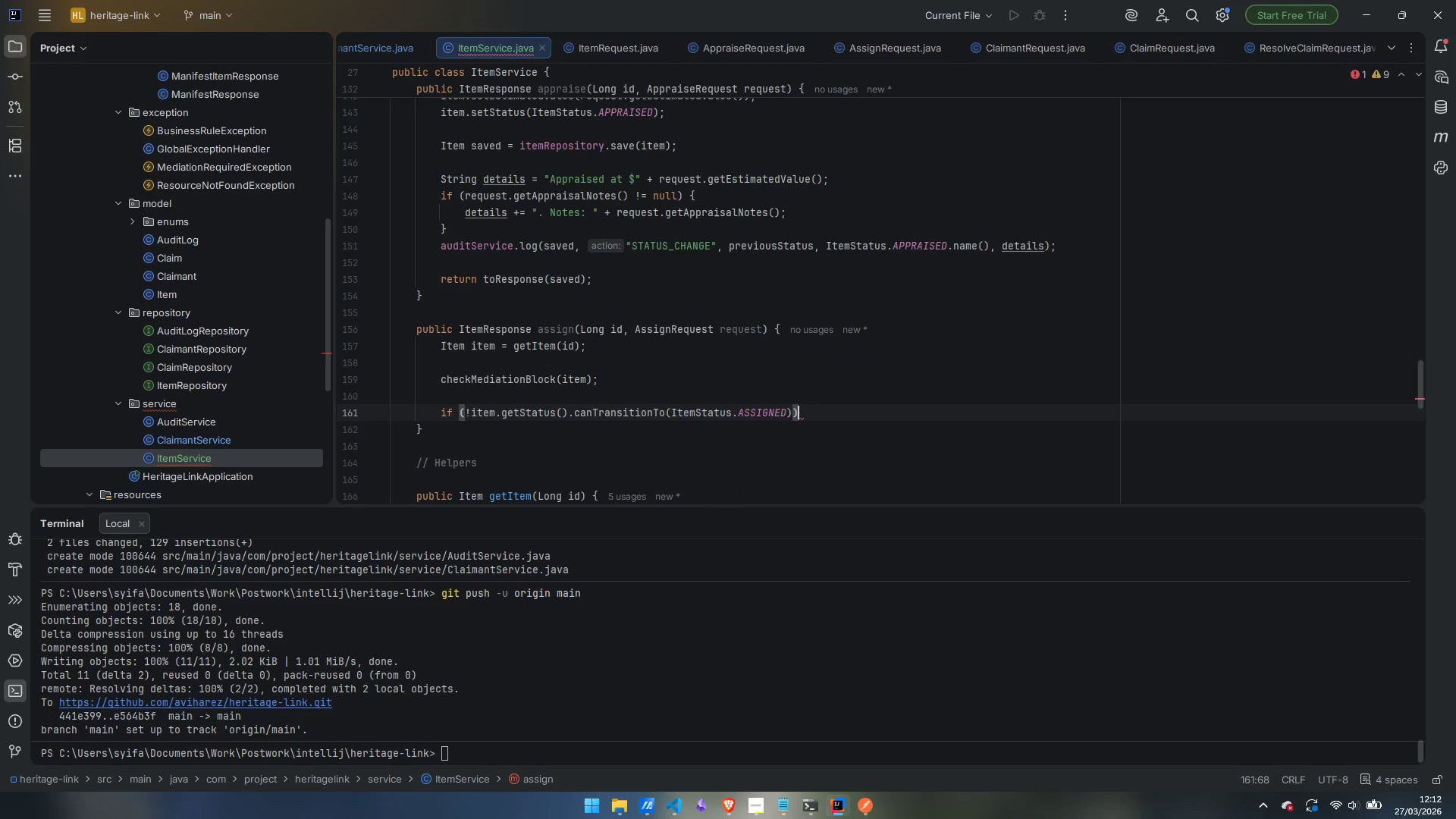 
key(Space)
 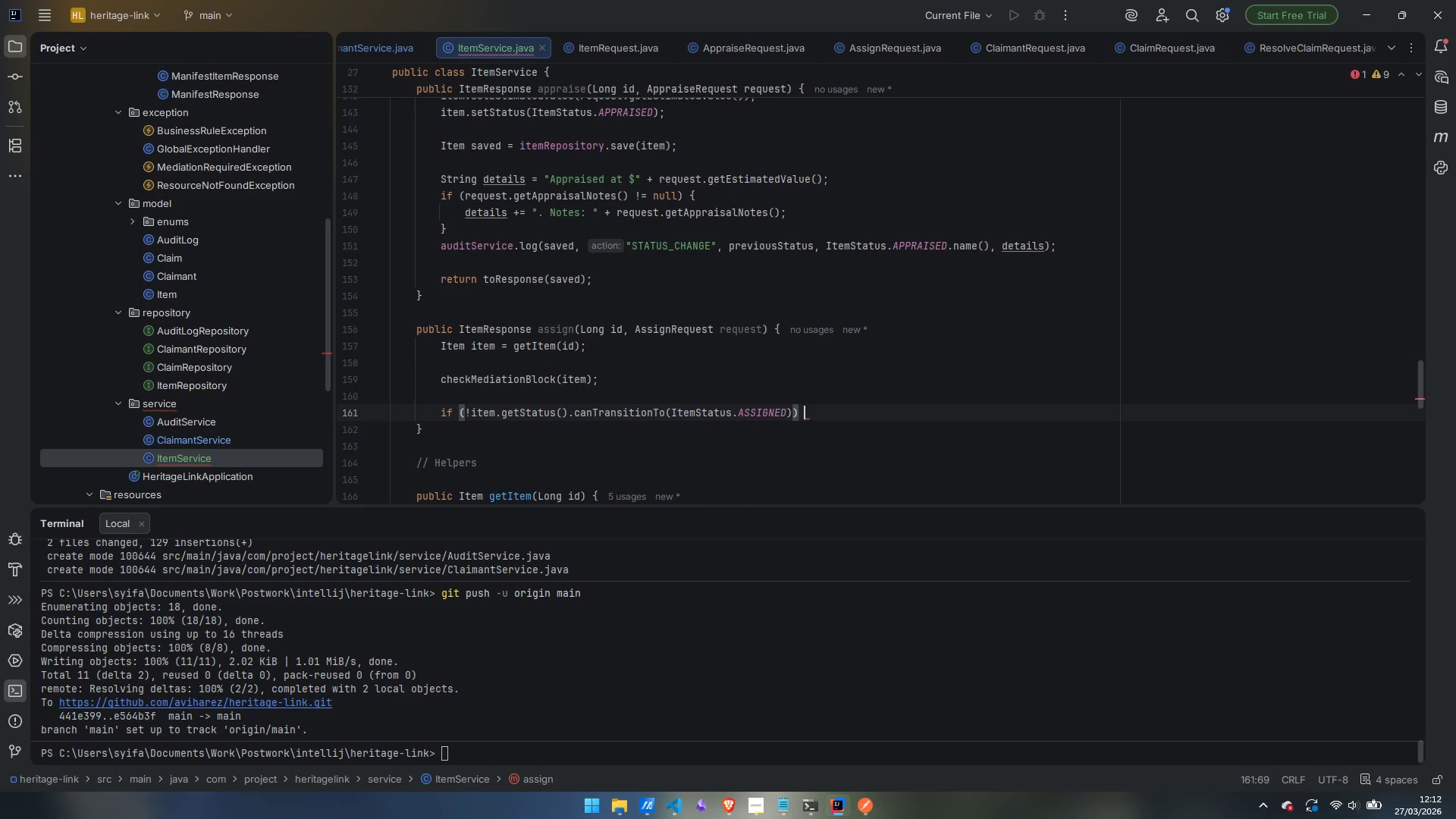 
key(Shift+BracketLeft)
 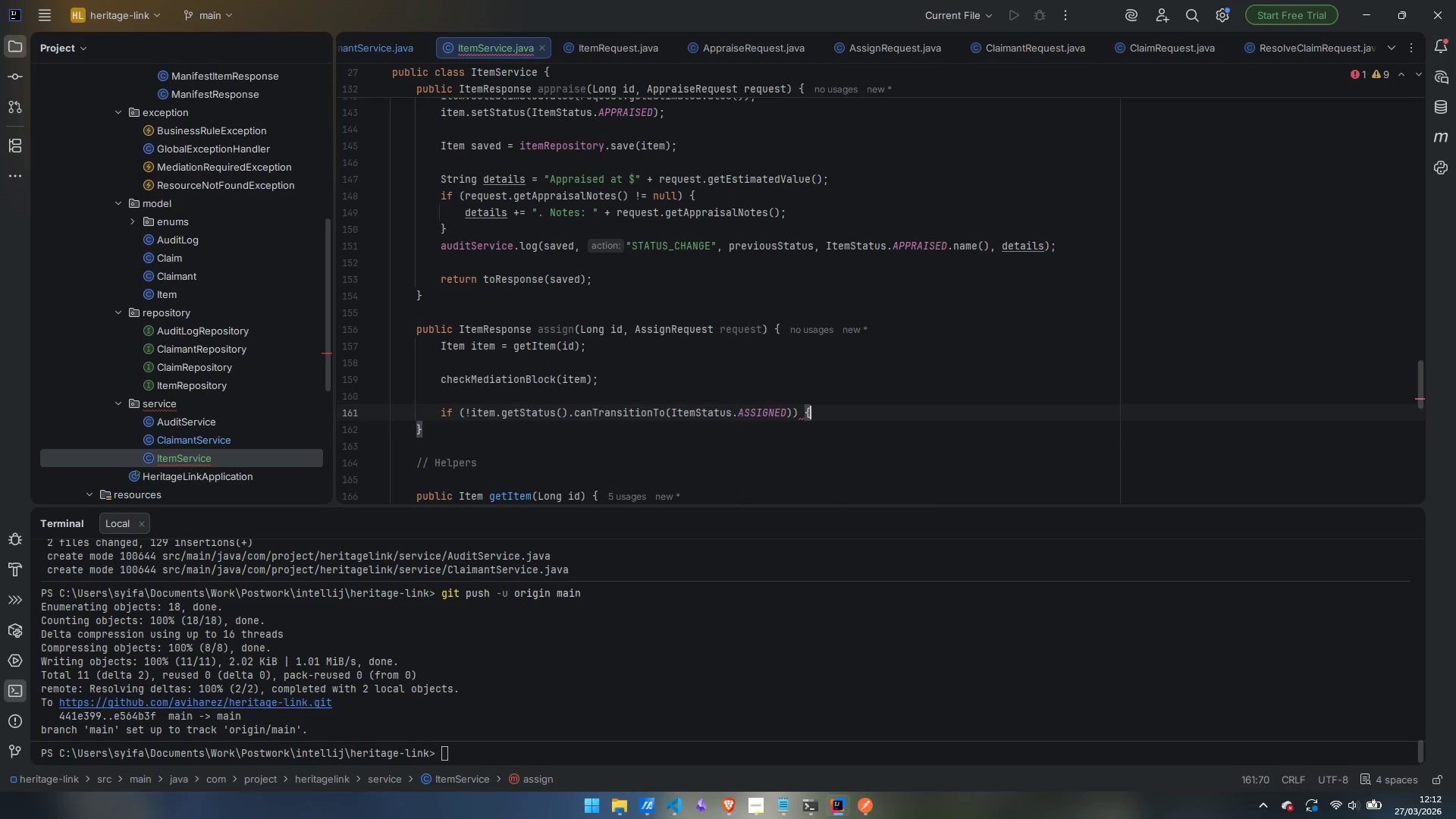 
key(Enter)
 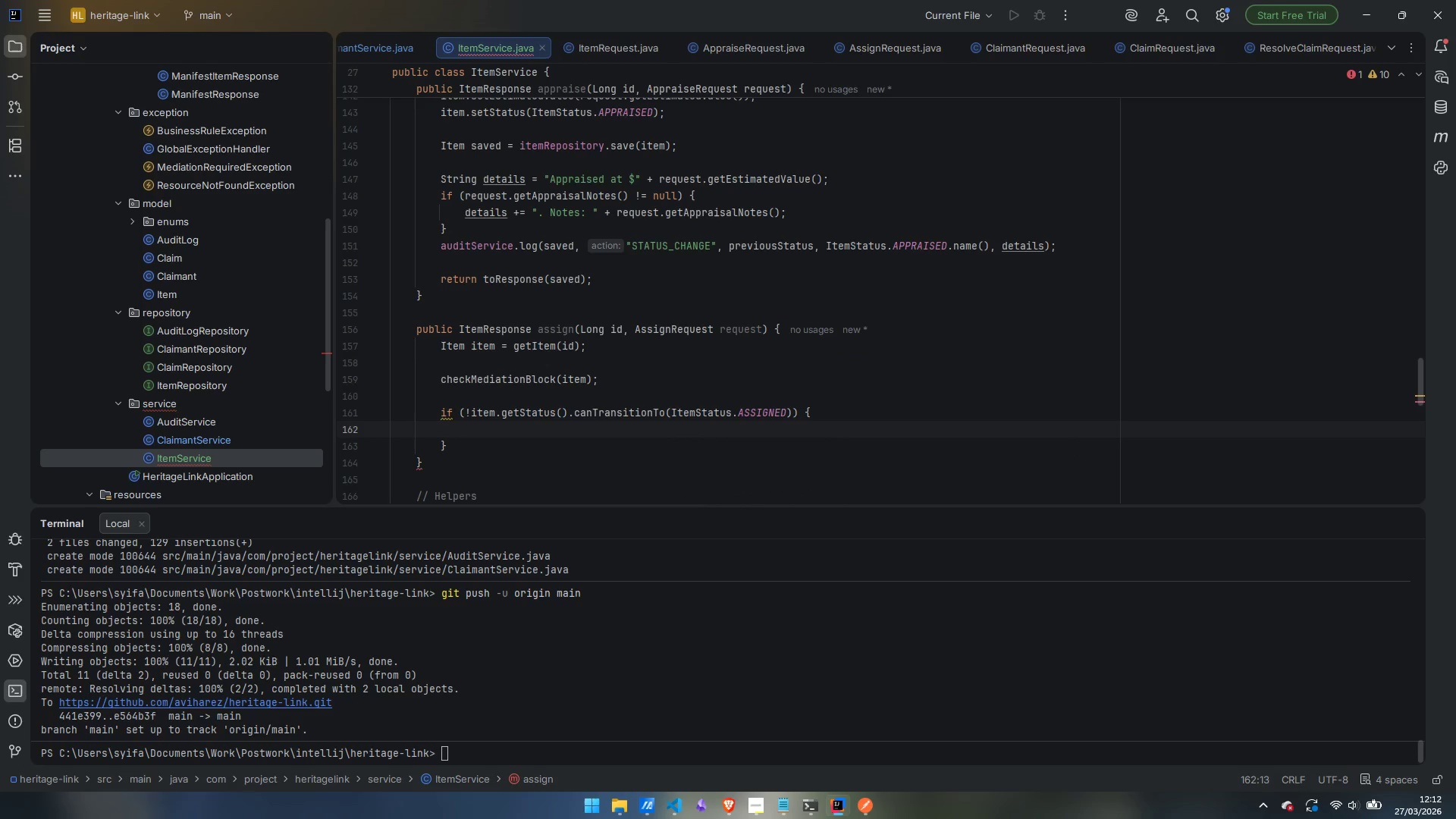 
wait(9.34)
 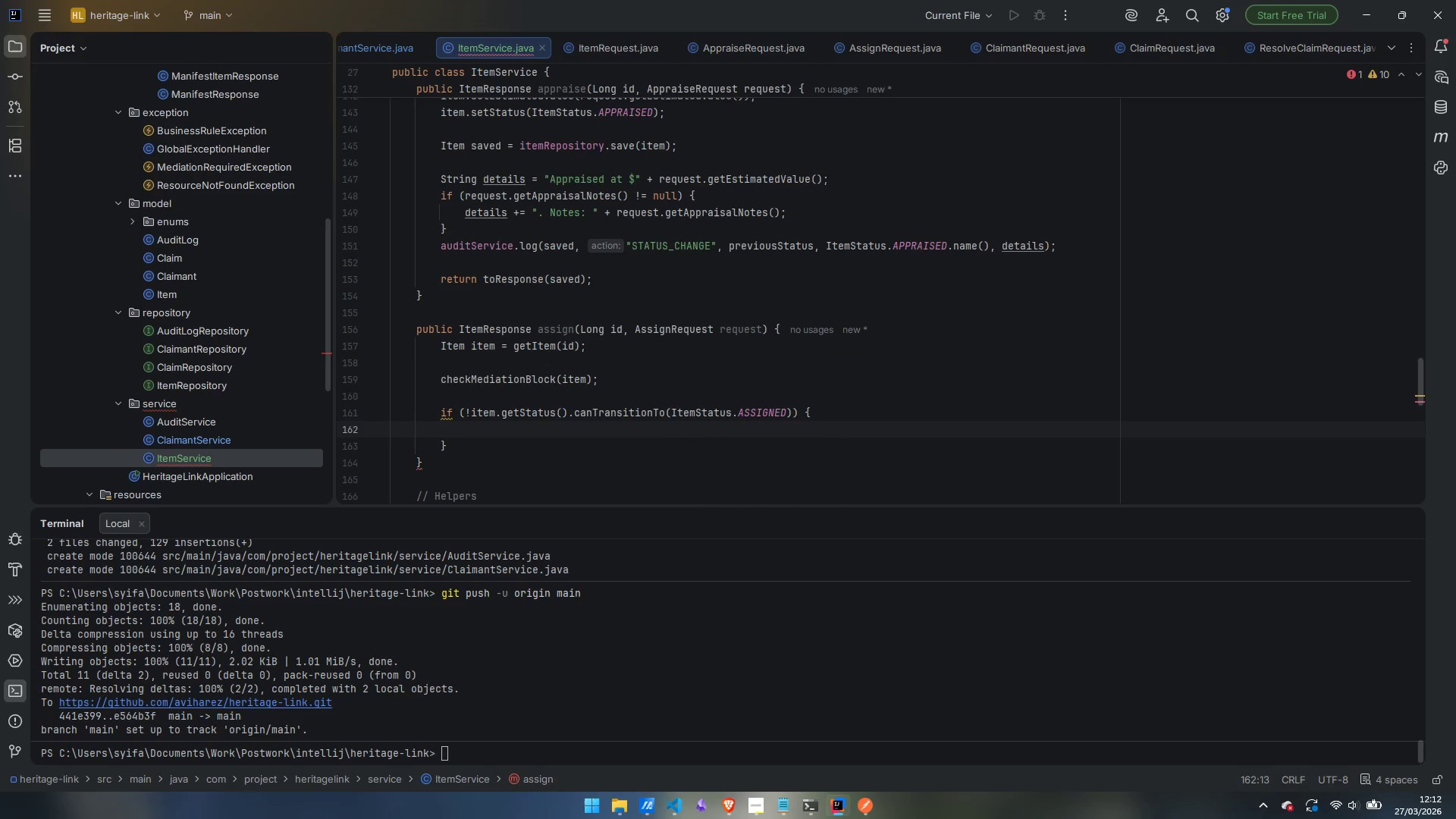 
type(thr)
key(Tab)
type(BusinessRuleException)
 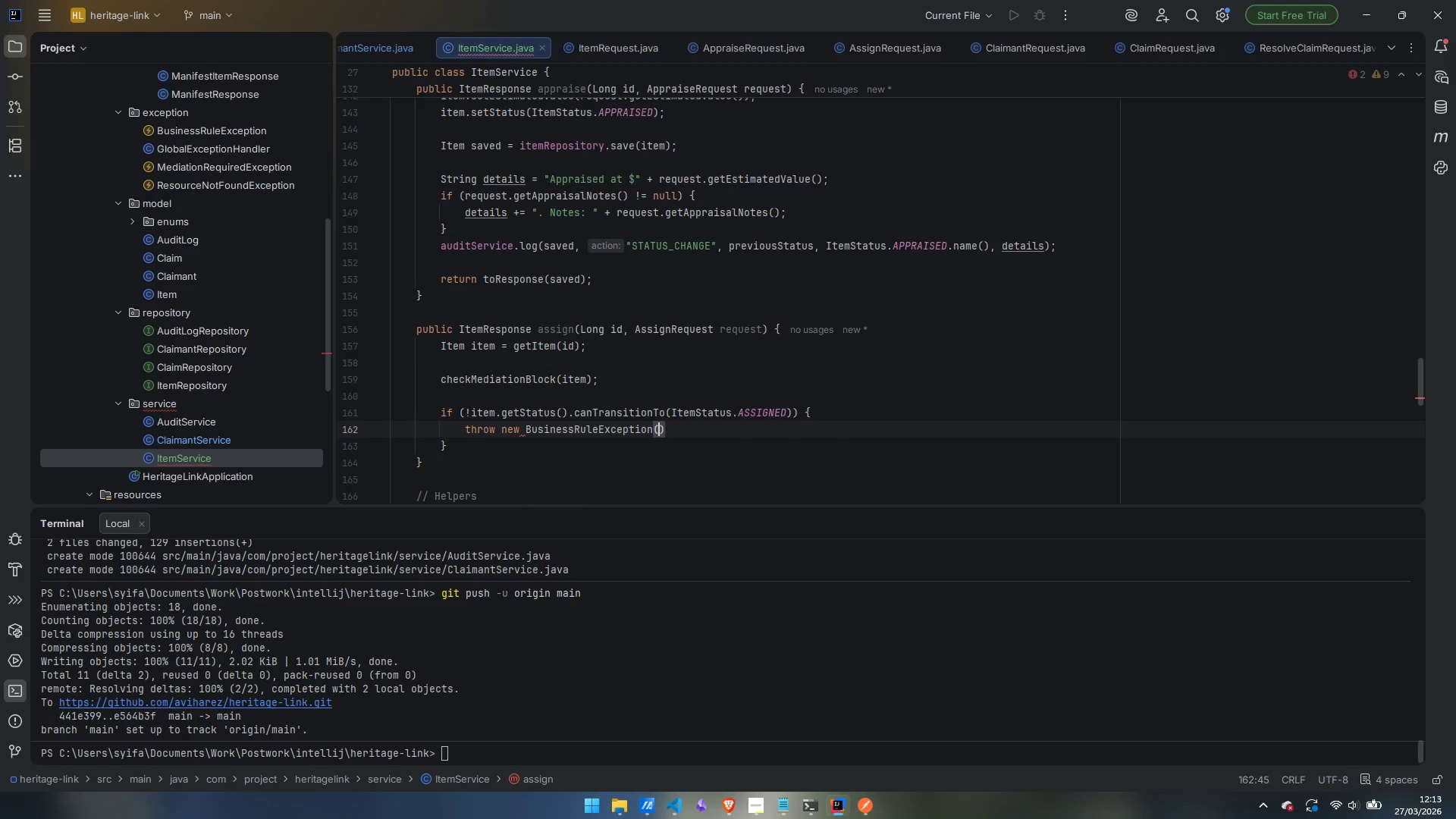 
 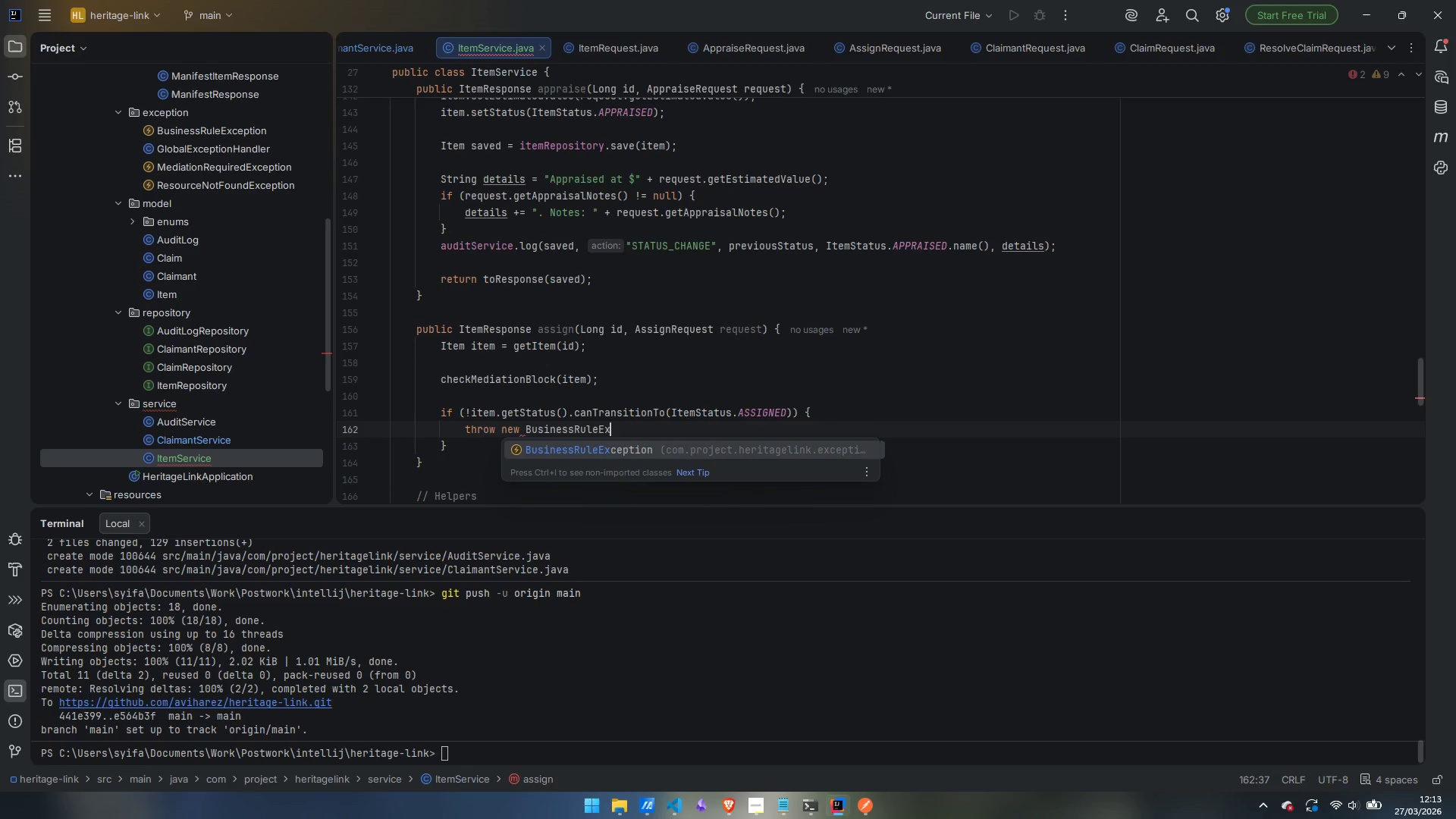 
key(Enter)
 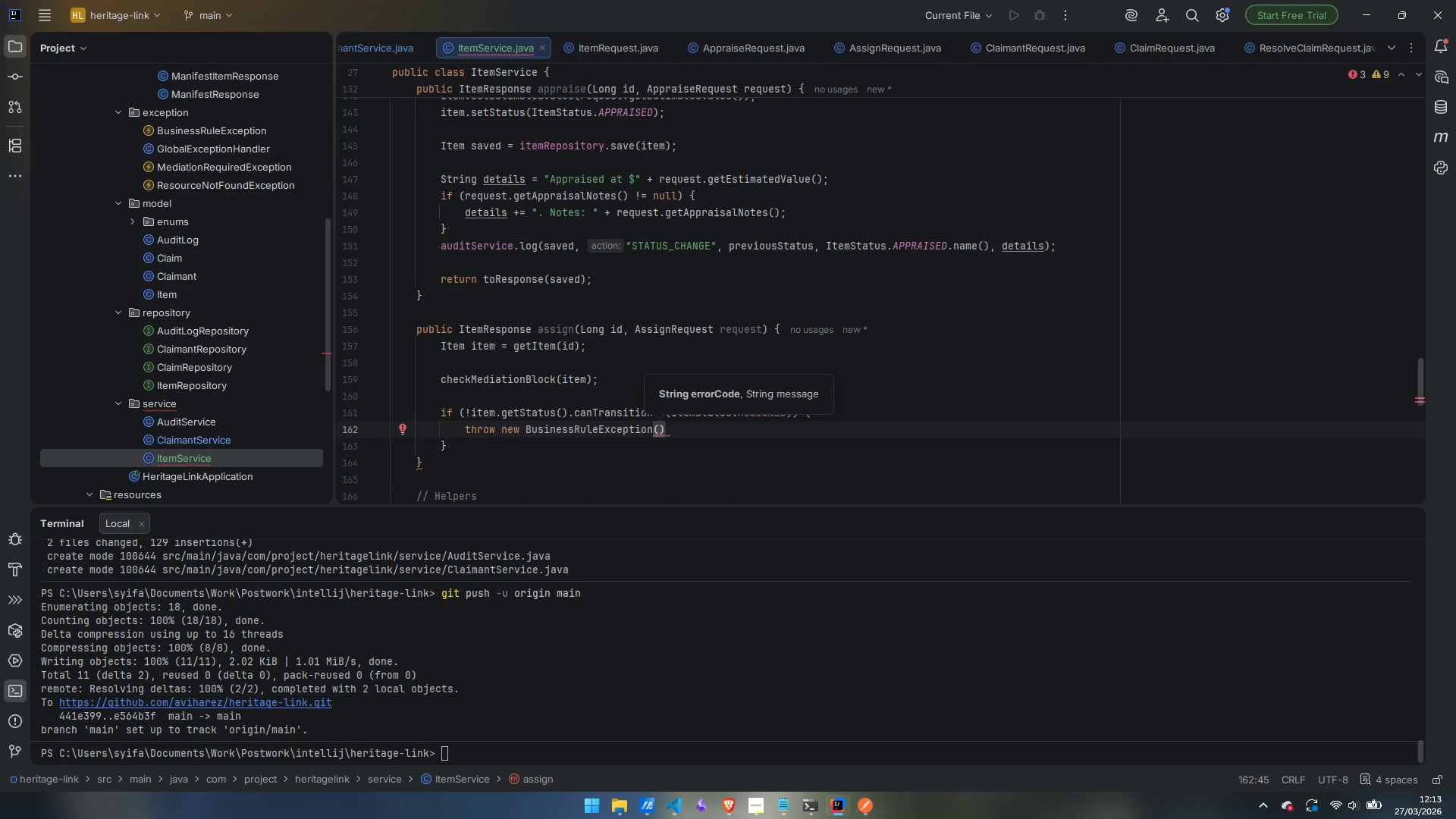 
type(:)
key(Backspace)
type("INVALID_TRANSITION)
 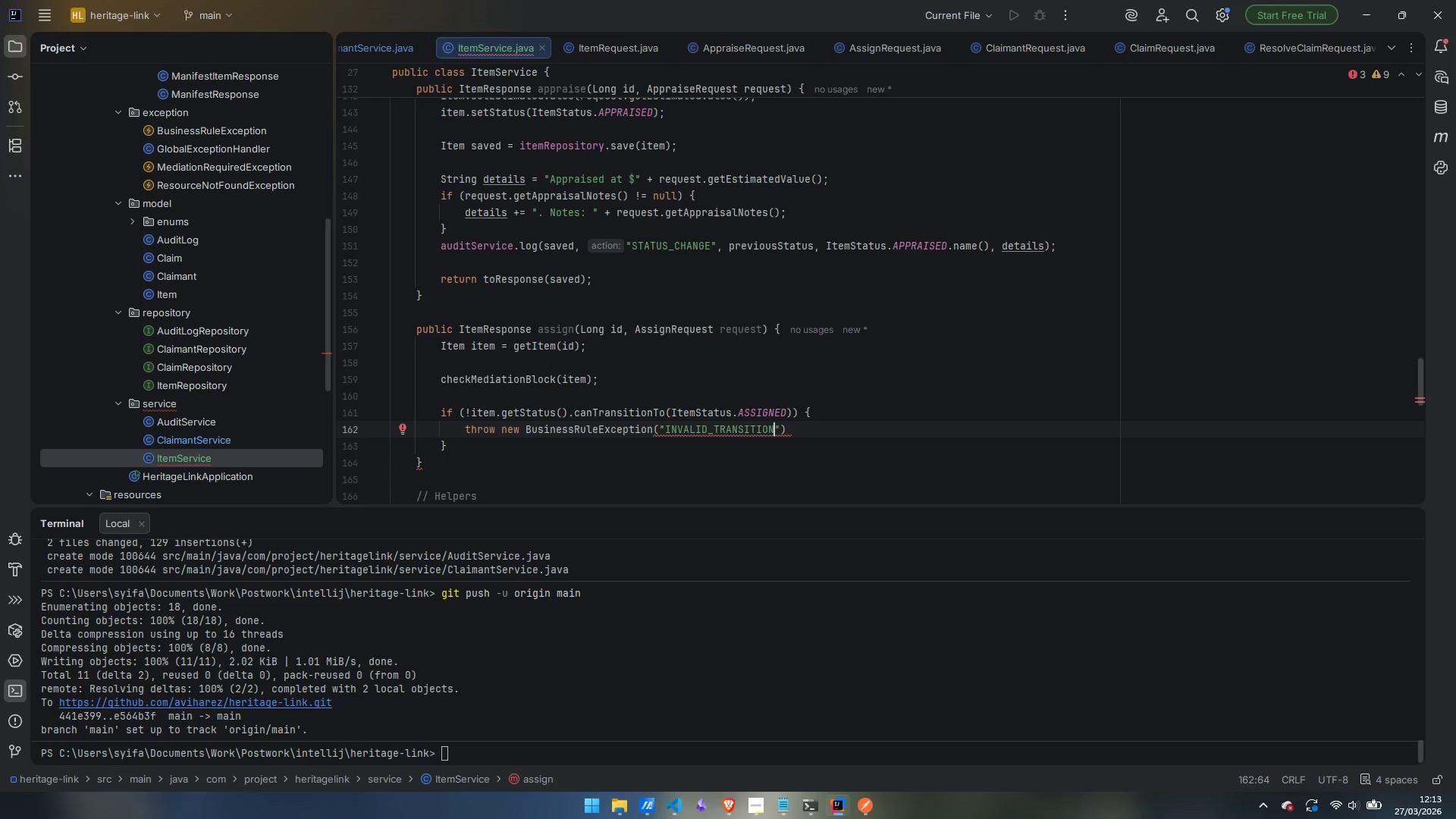 
key(ArrowRight)
 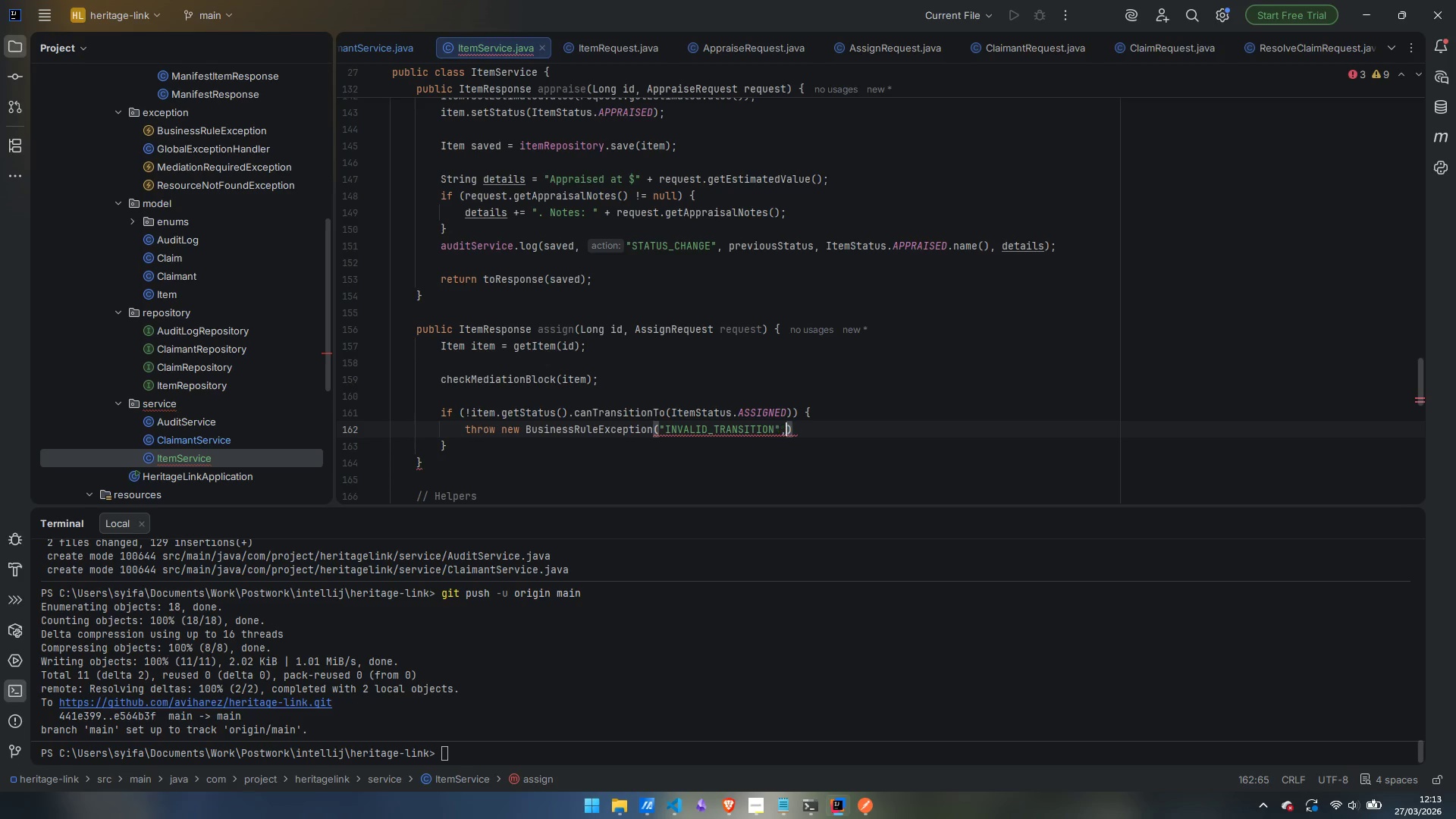 
type(, "CAnnot)
 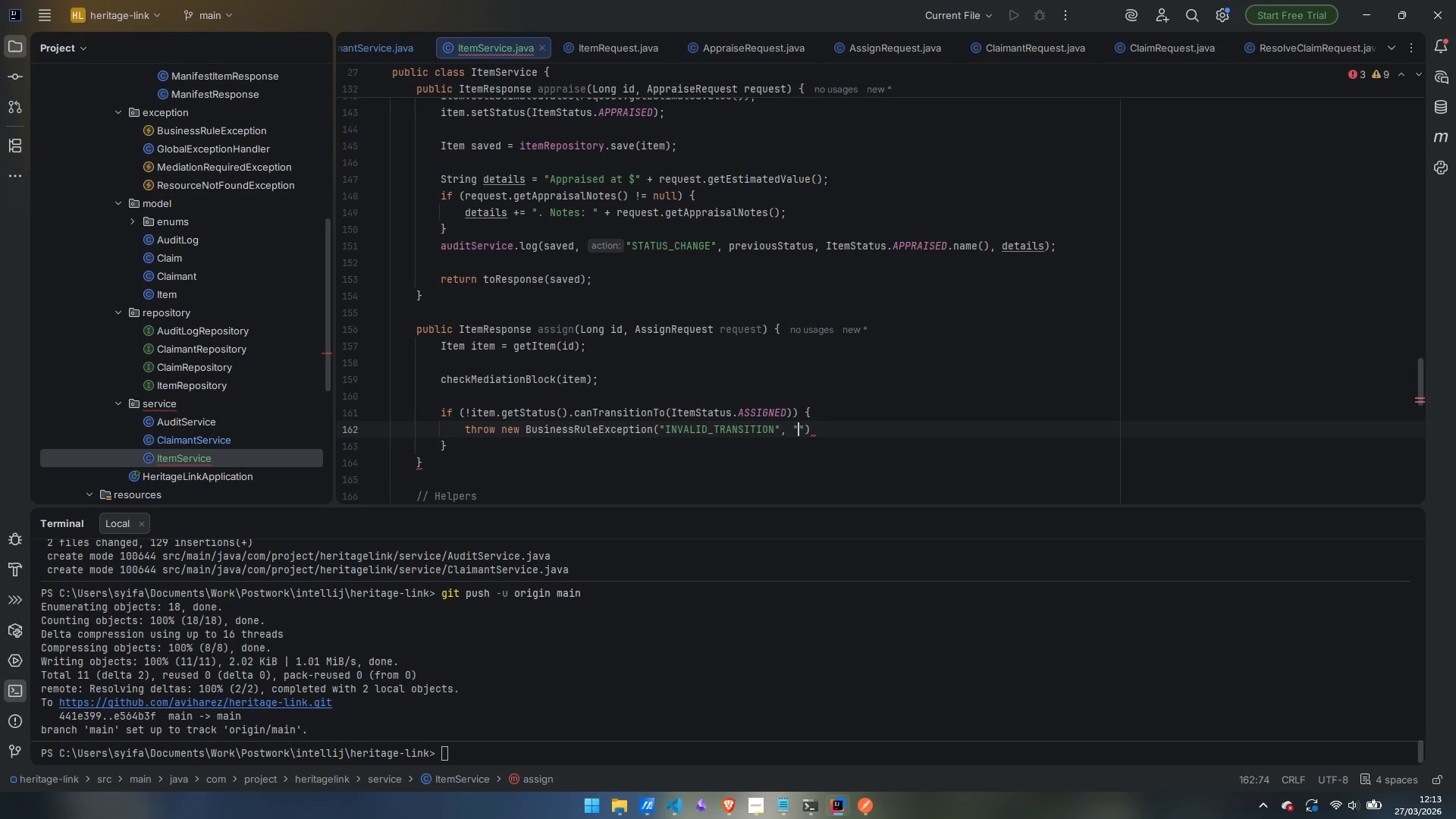 
 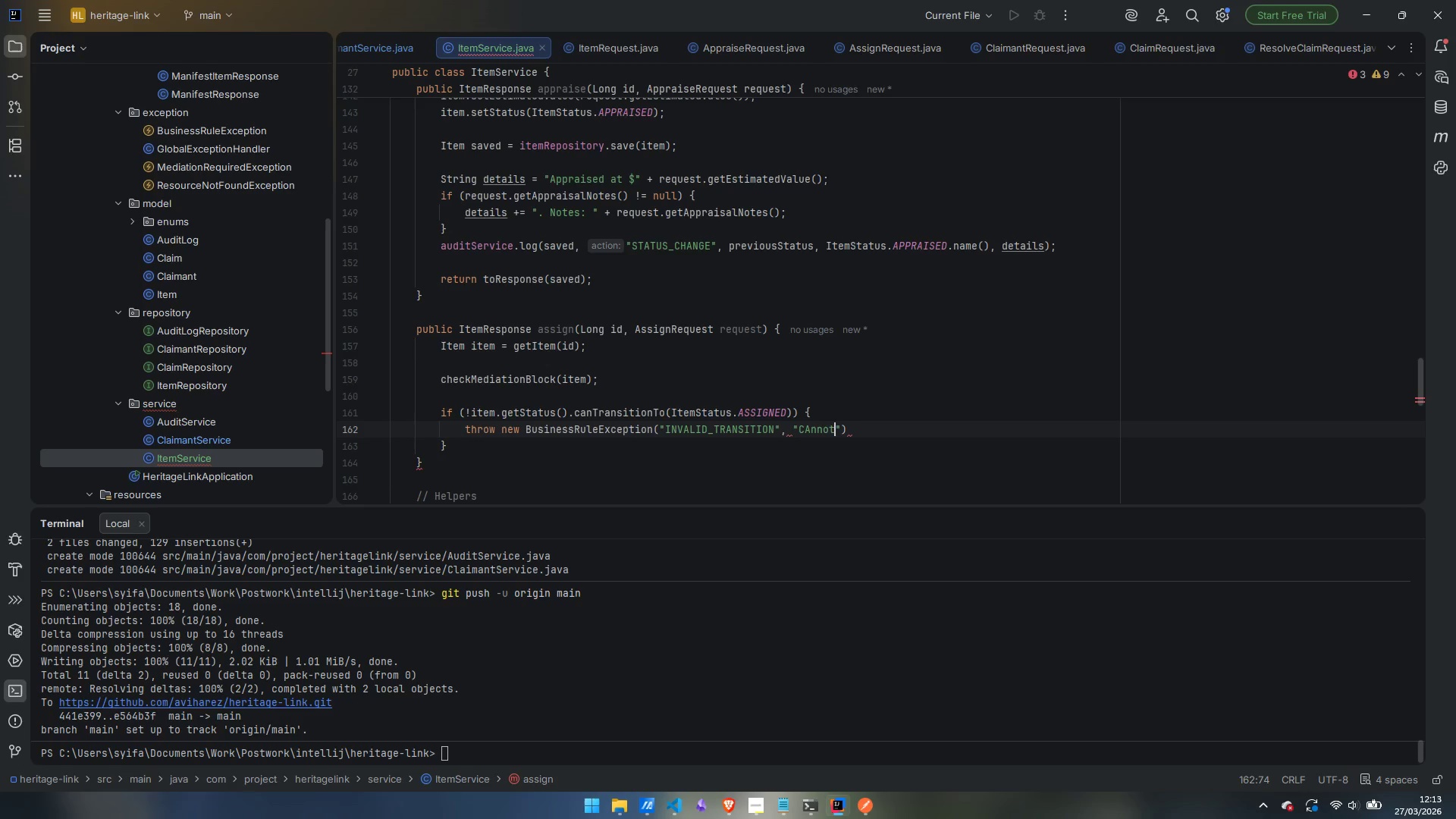 
key(Control+ControlLeft)
 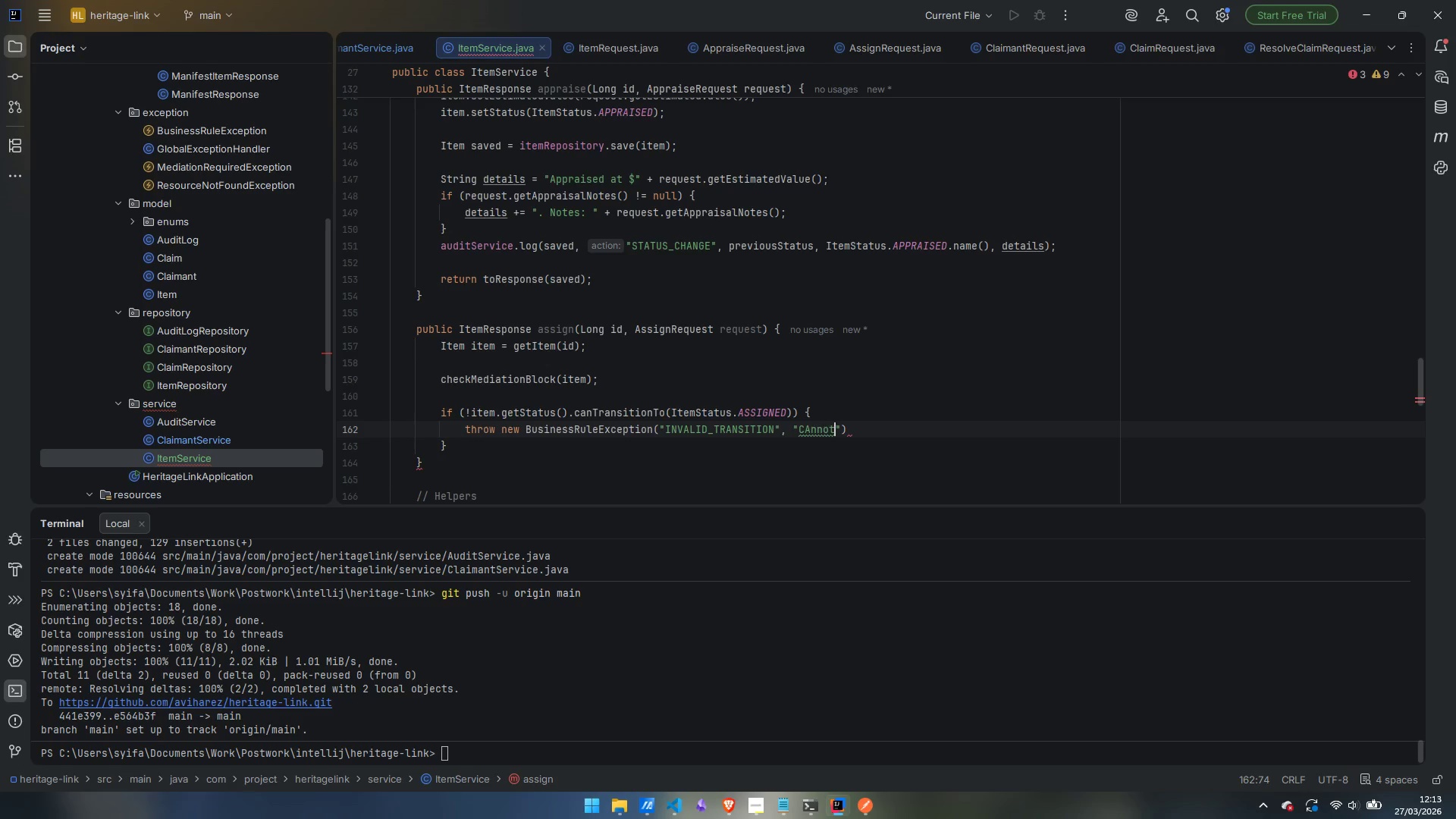 
key(Control+Backspace)
 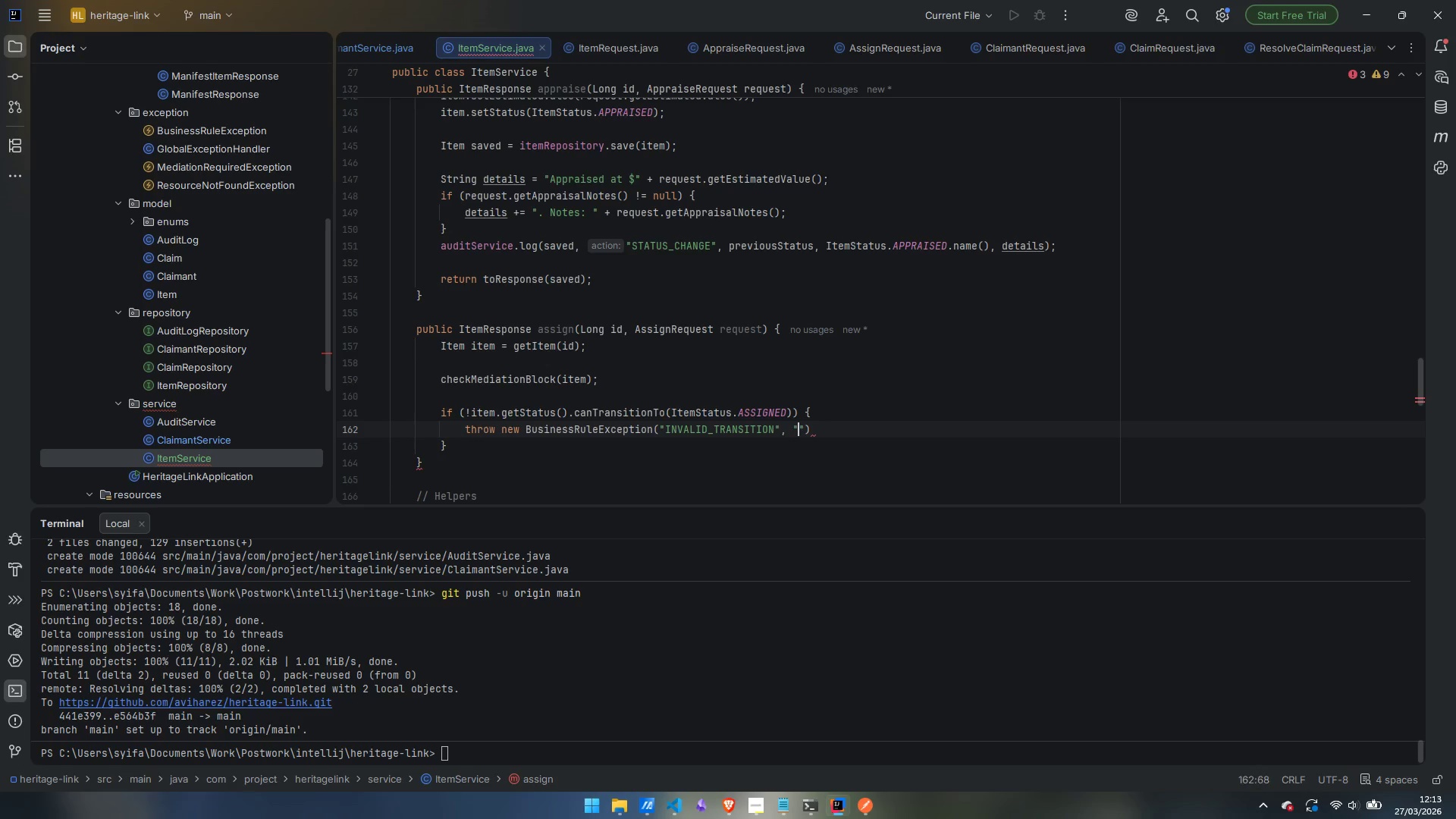 
type(Cannot assign dis)
 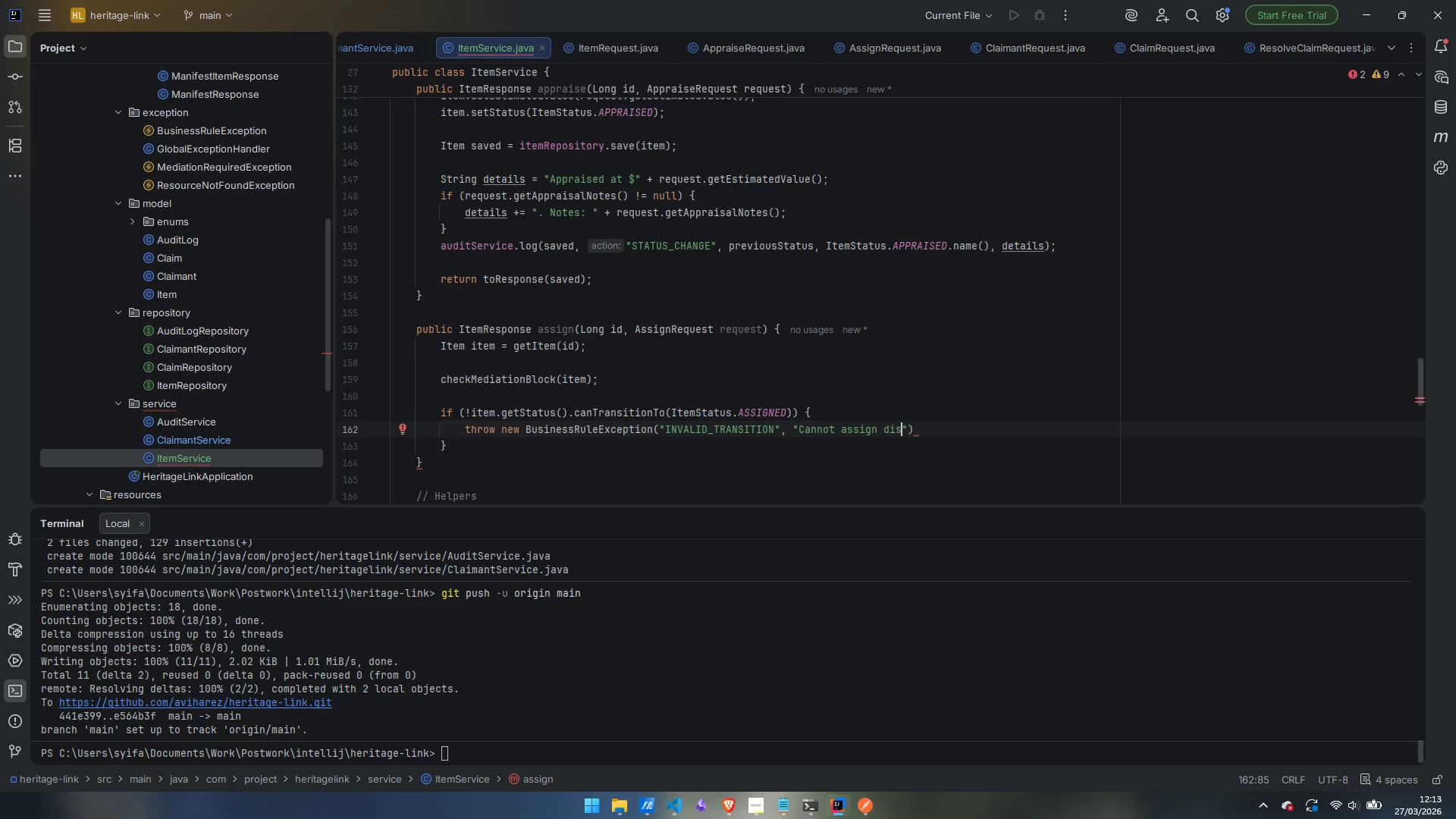 
wait(8.59)
 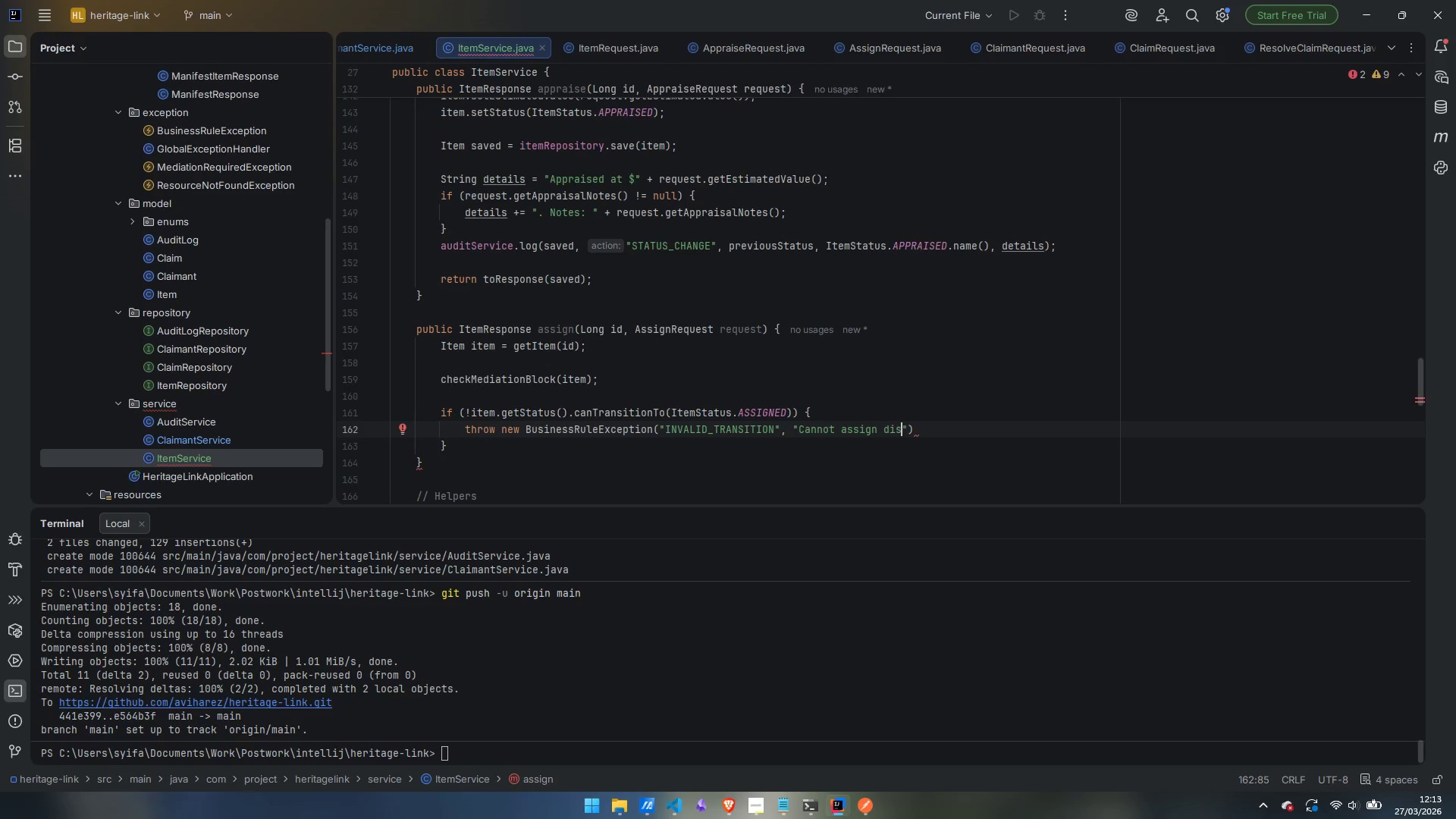 
type(posab)
key(Backspace)
key(Backspace)
key(Backspace)
type(sition for an item in status: )
 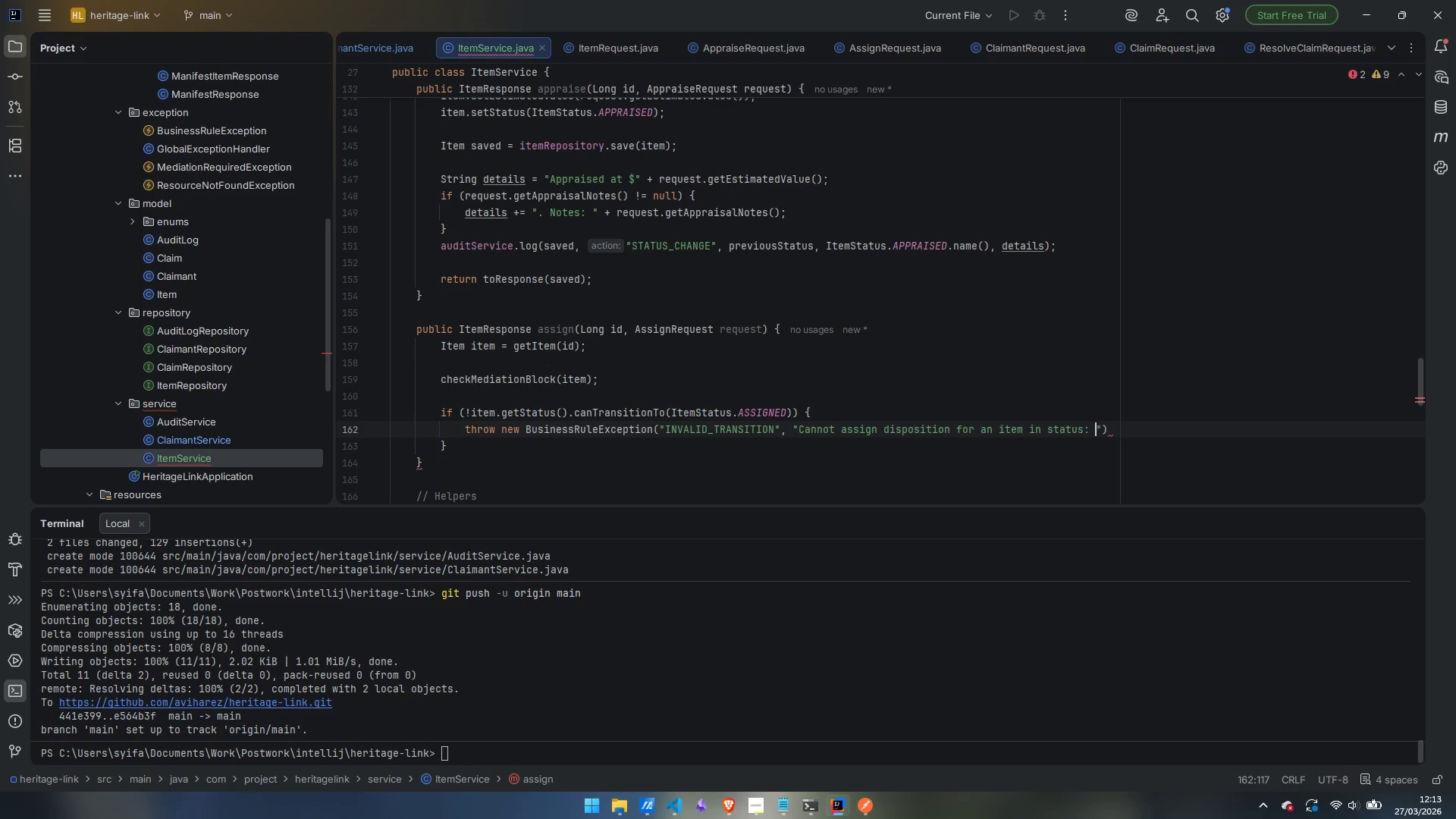 
key(ArrowRight)
 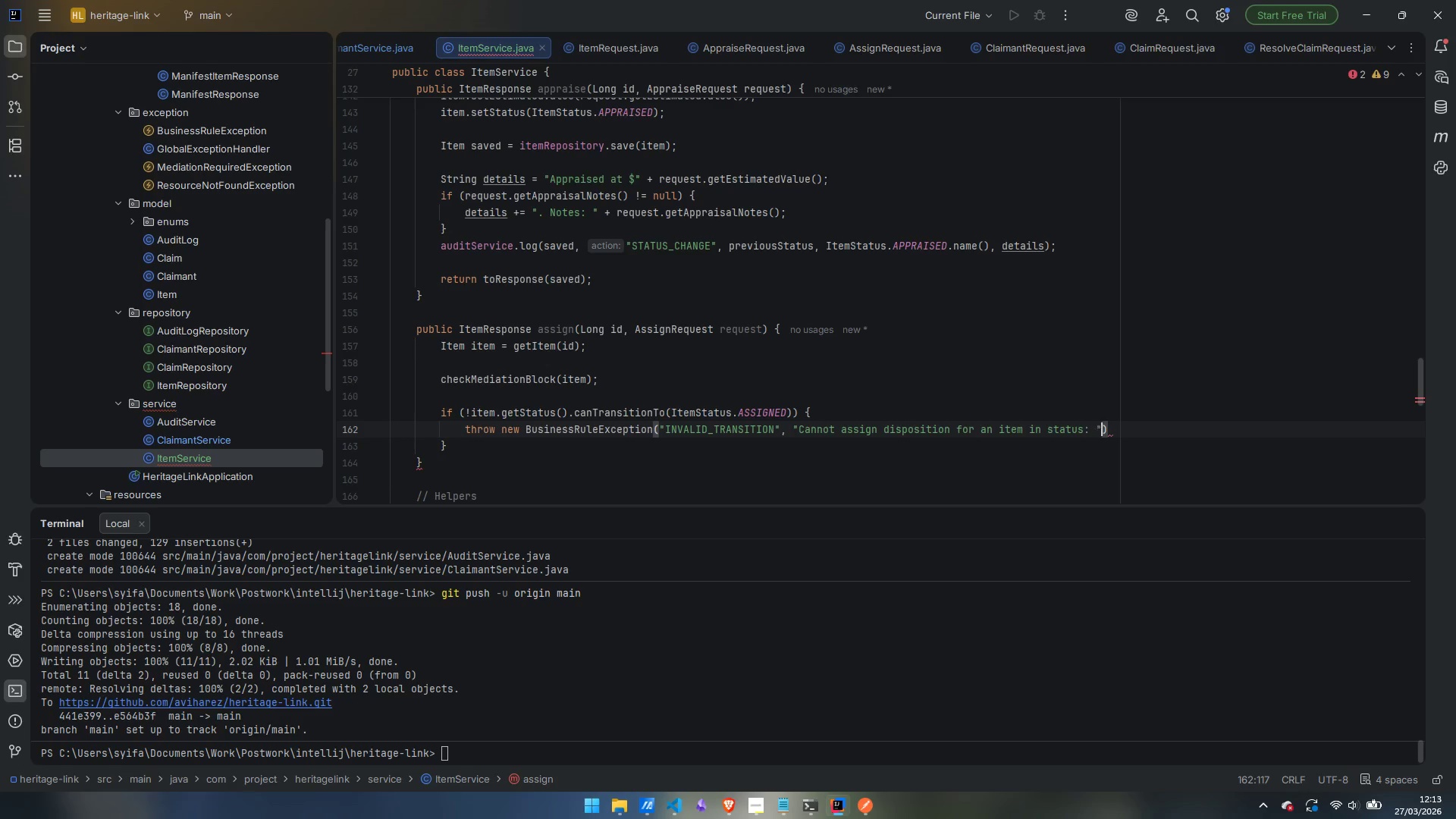 
type( + item.getState)
key(Backspace)
type(iu)
key(Backspace)
key(Backspace)
type(us)
 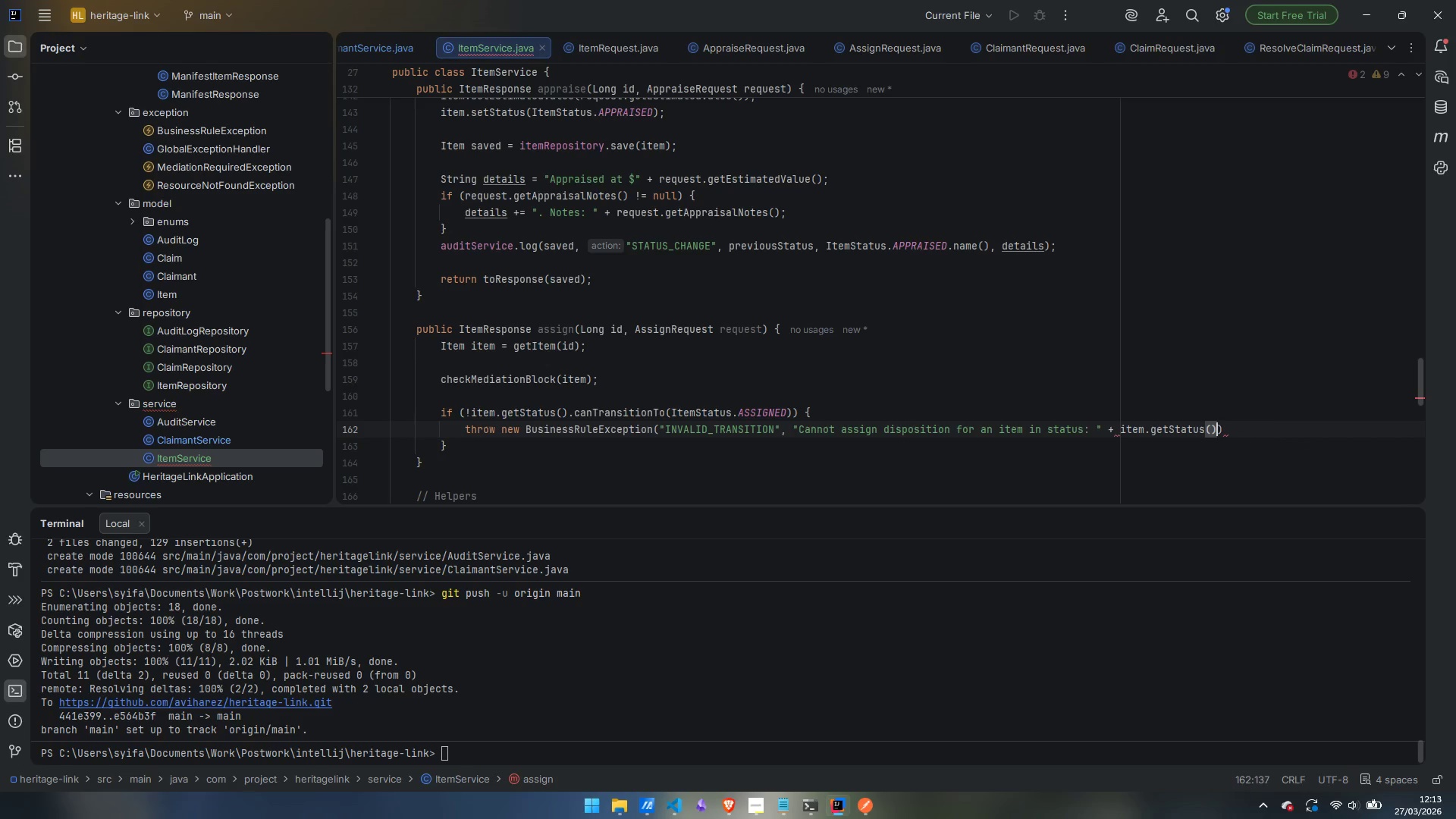 
 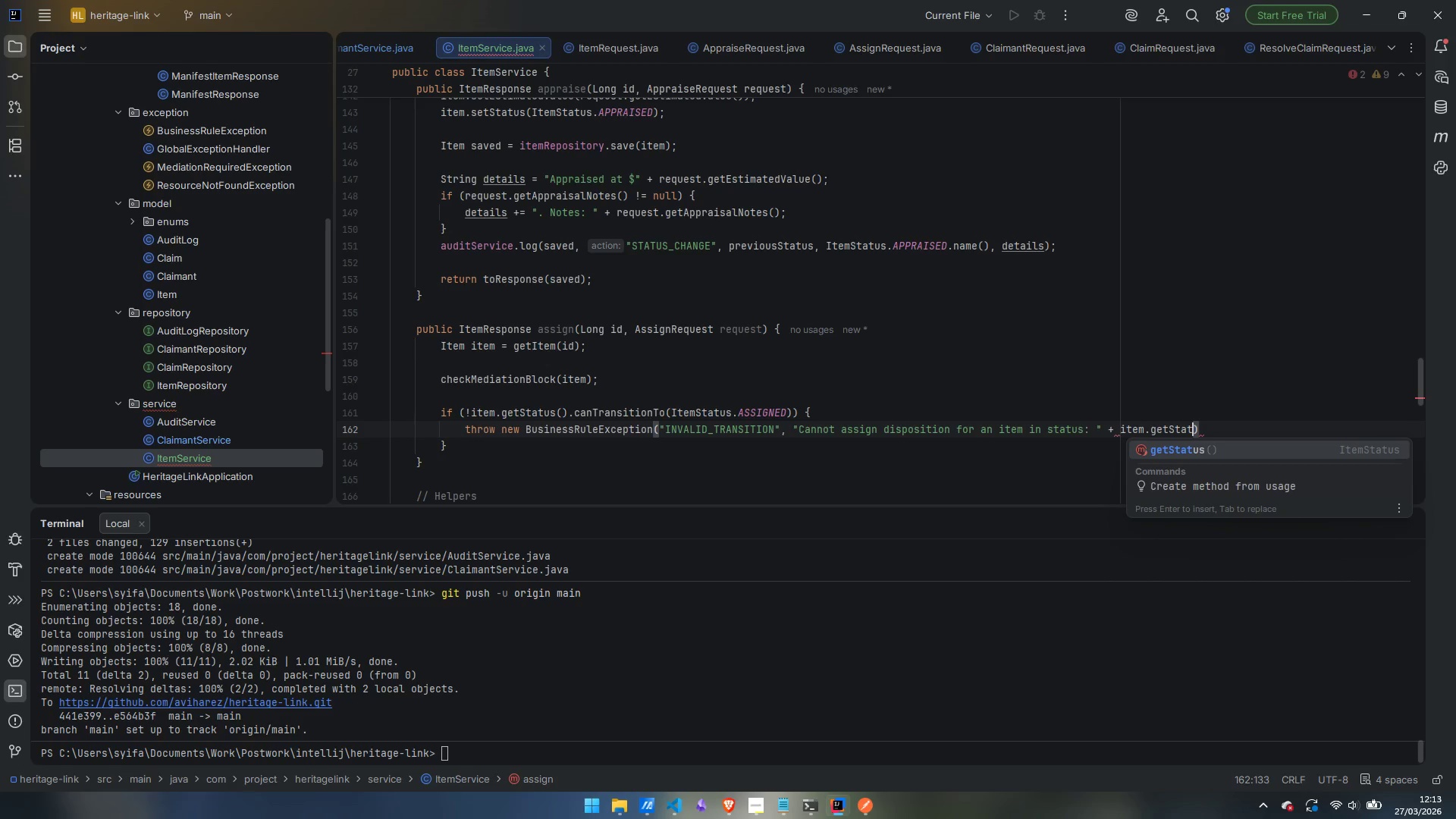 
key(Enter)
 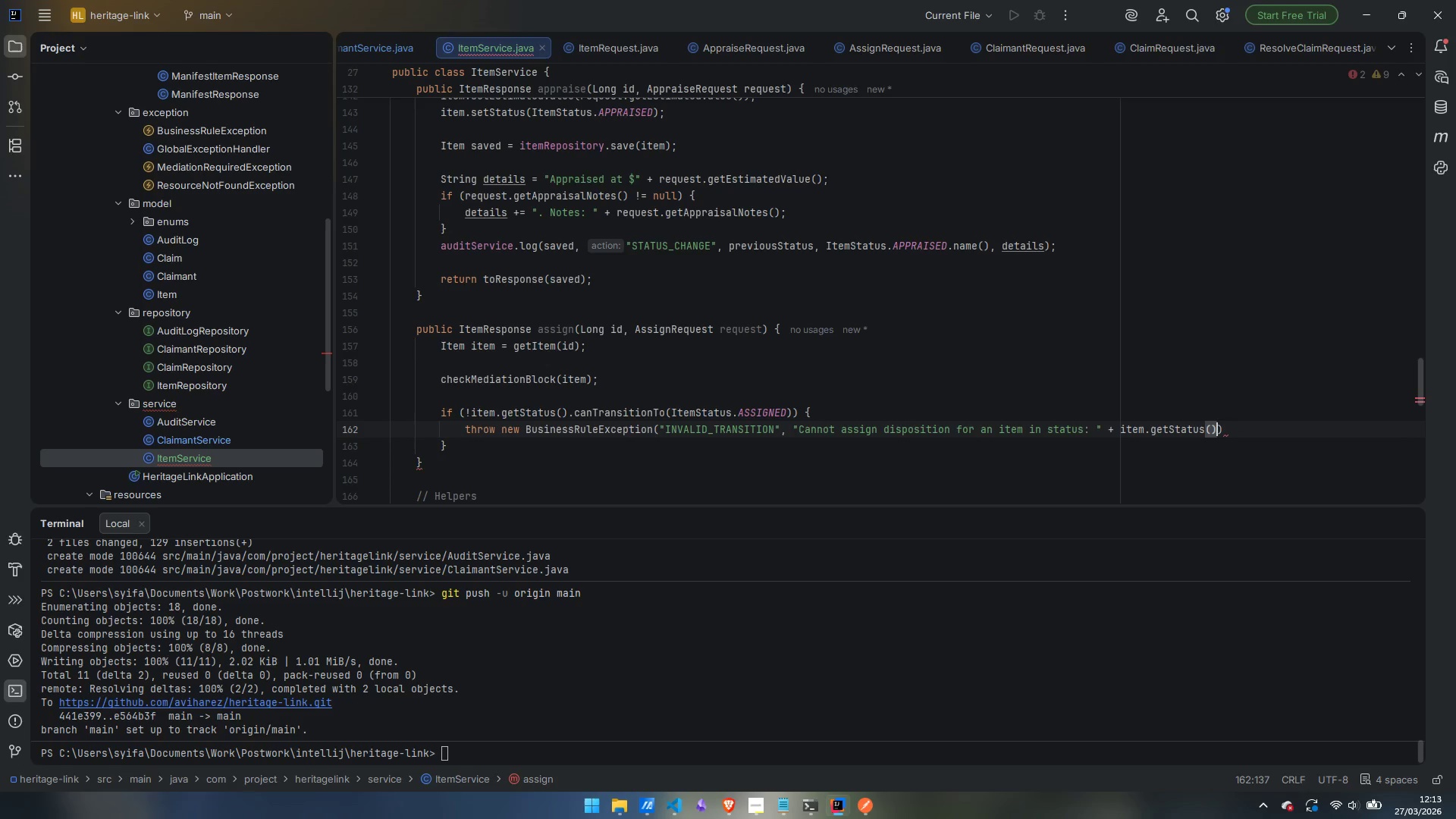 
key(Space)
 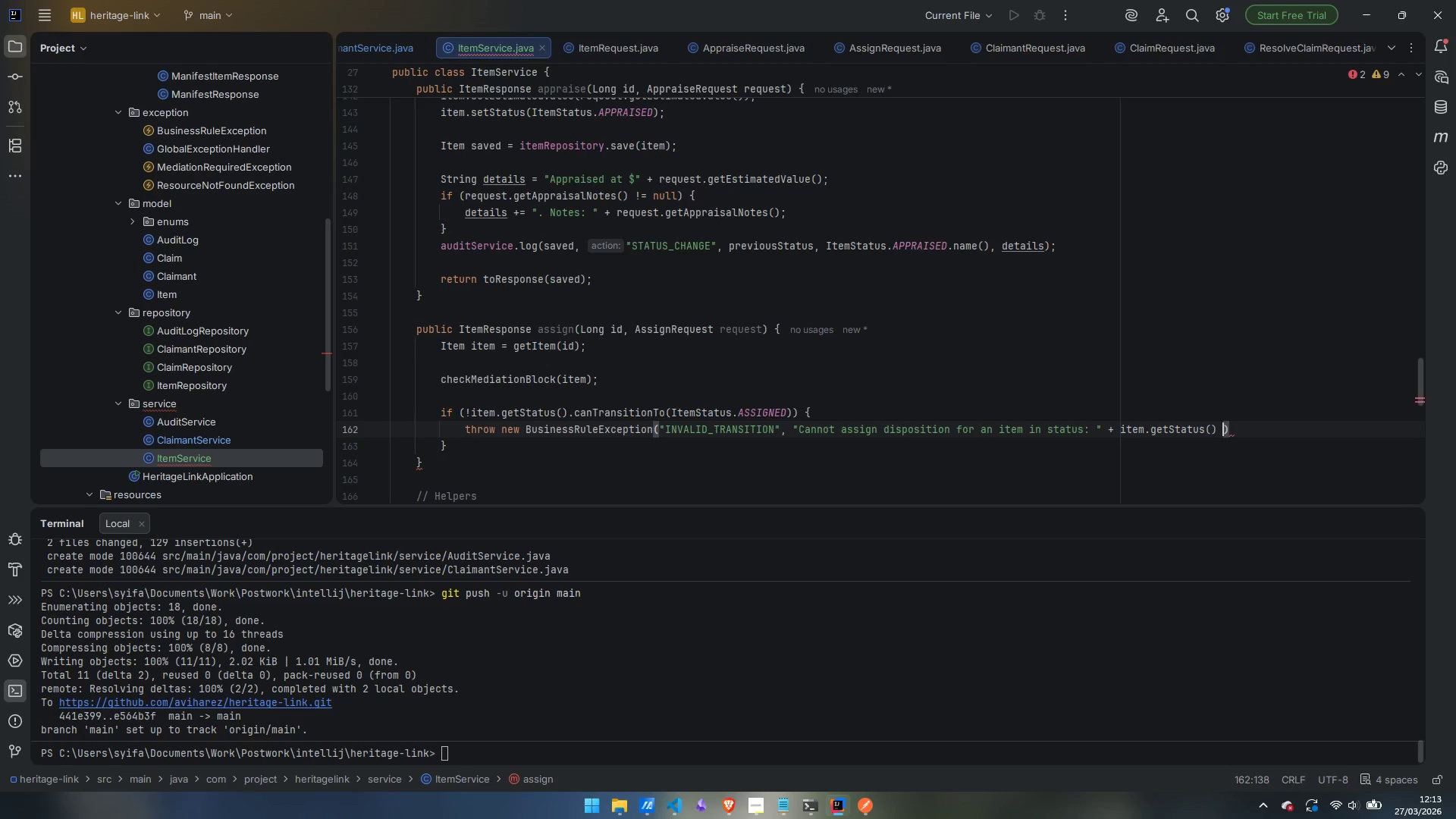 
key(Shift+Equal)
 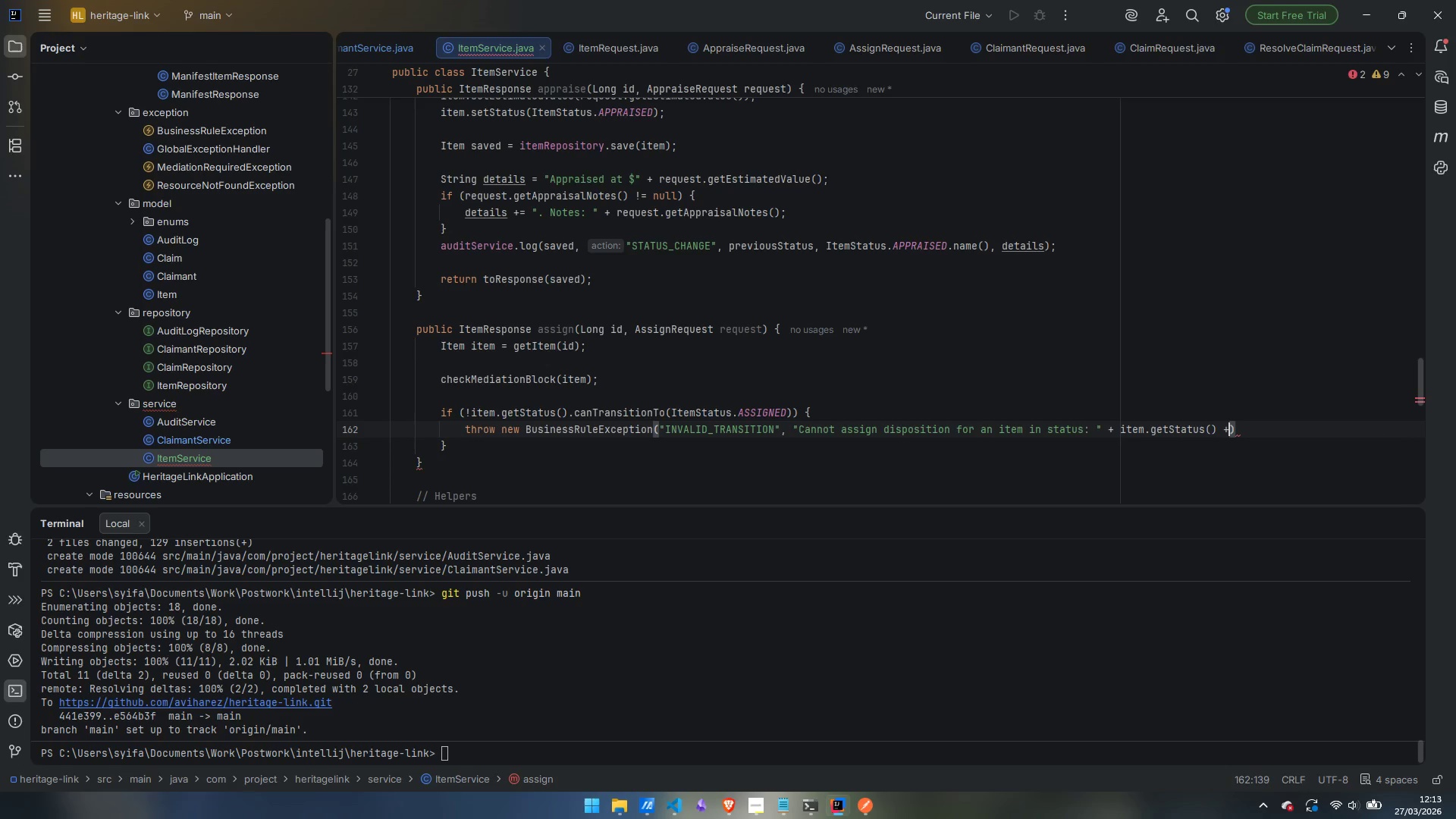 
key(Shift+Space)
 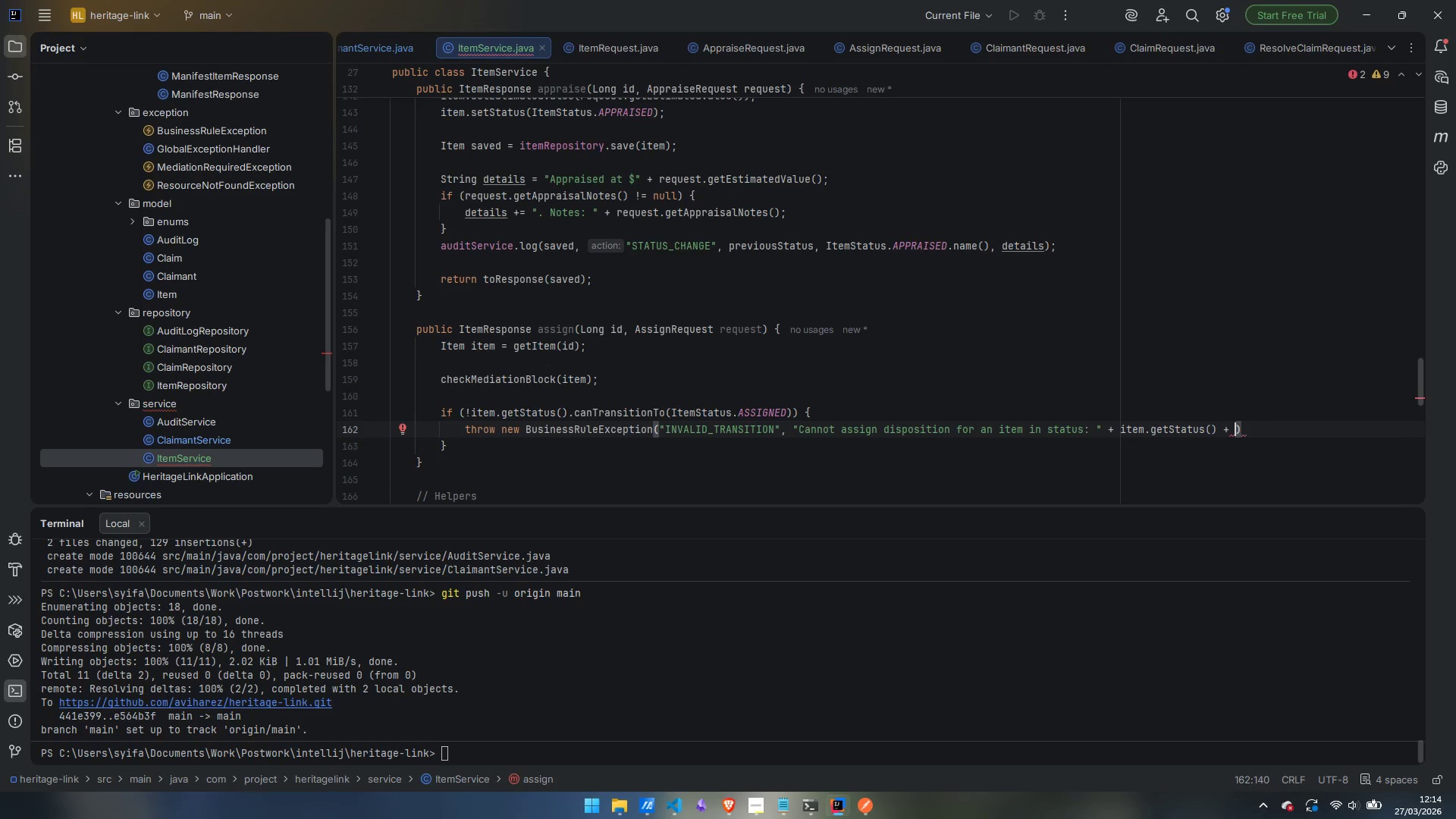 
key(Shift+Quote)
 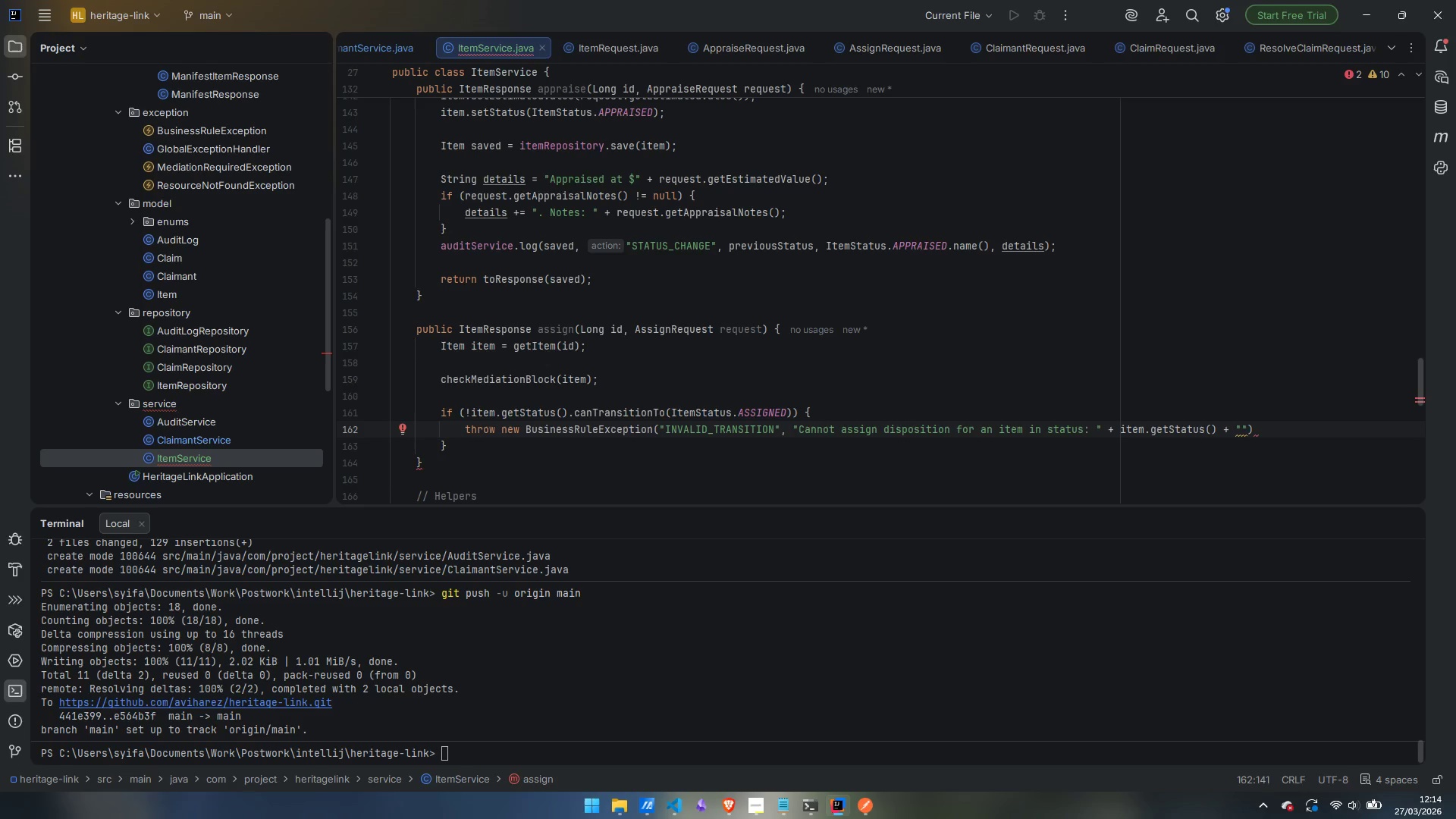 
key(Slash)
 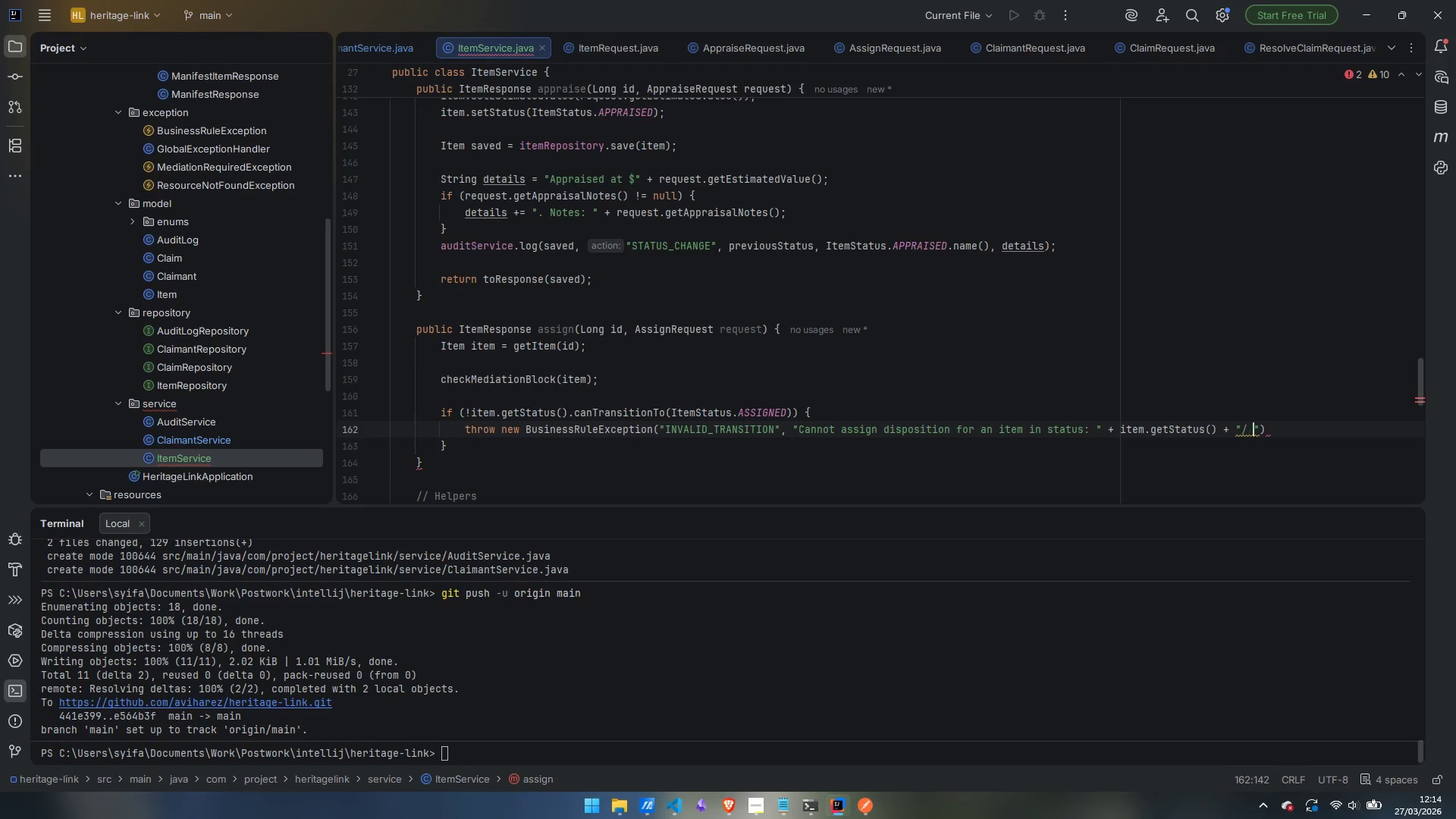 
key(Space)
 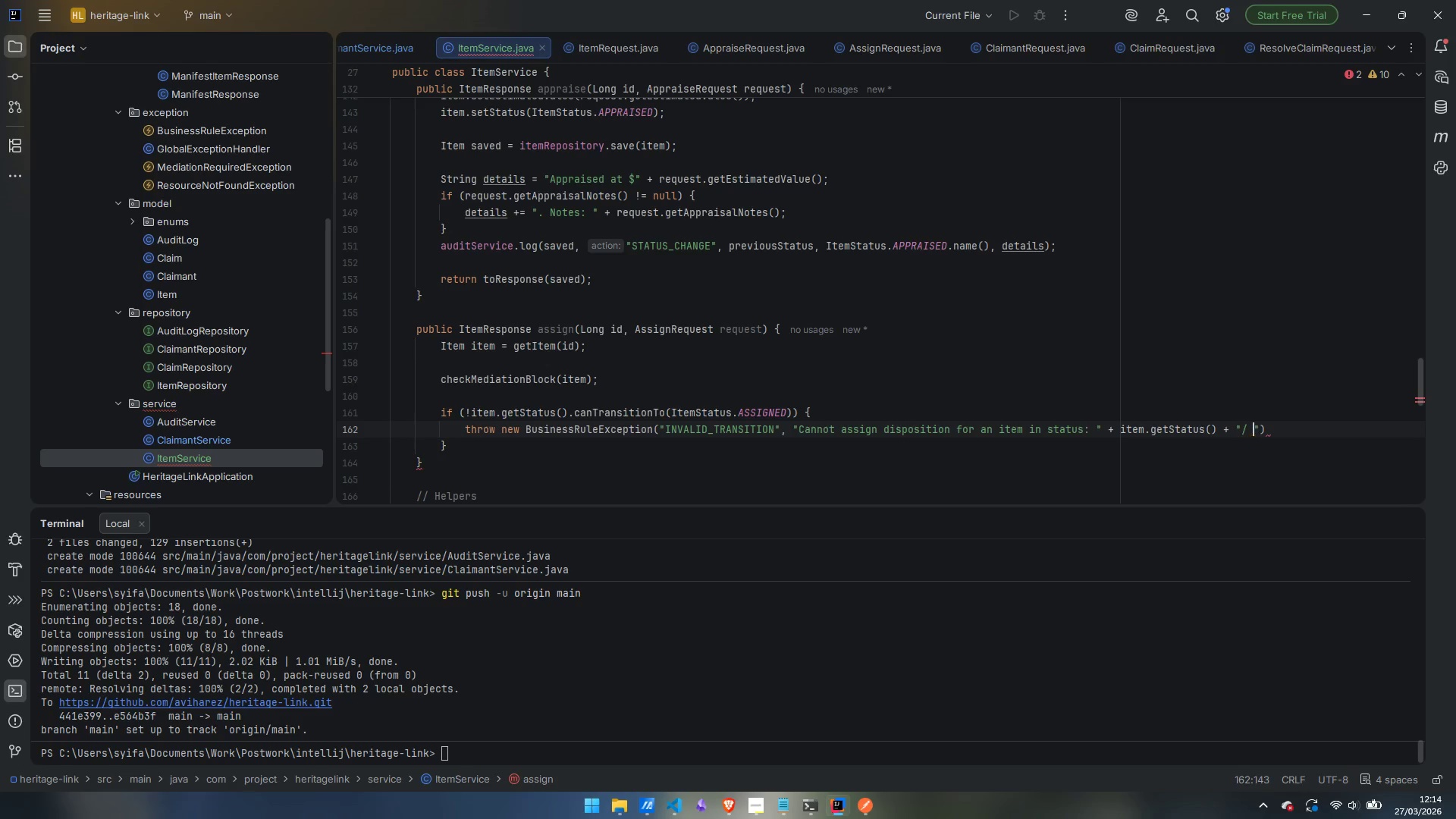 
key(Backspace)
 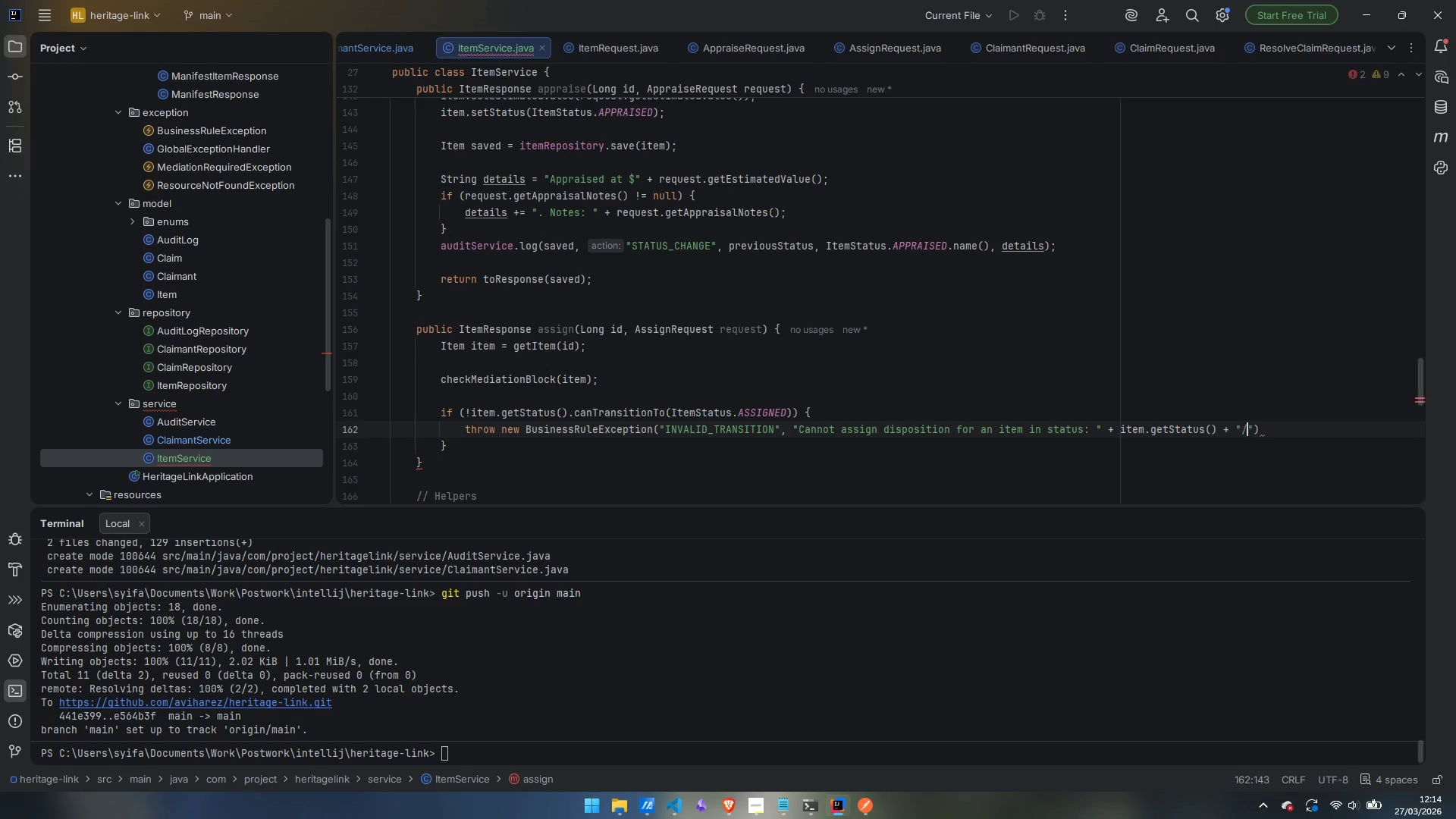 
key(Backspace)
 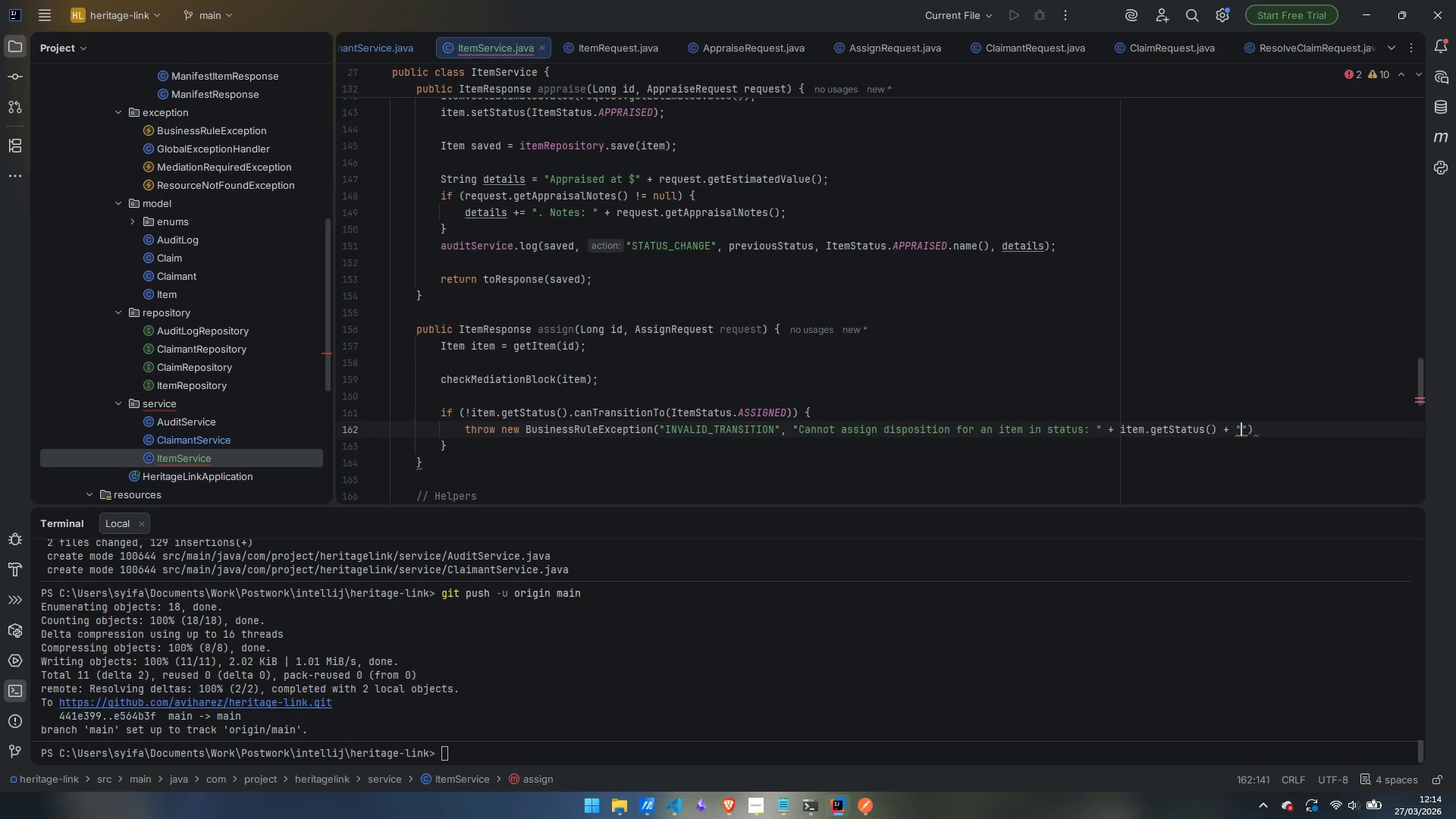 
key(Period)
 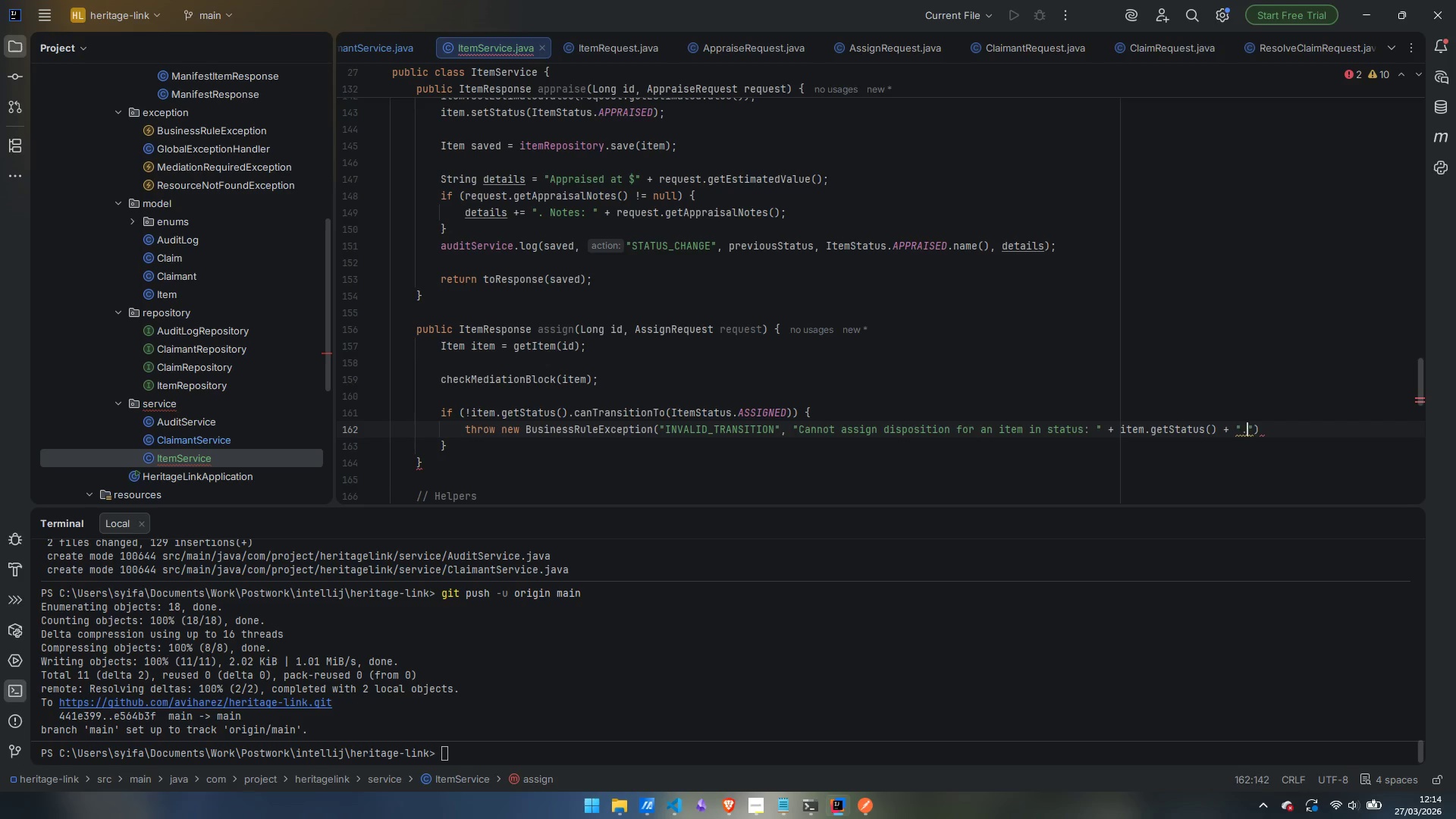 
key(Space)
 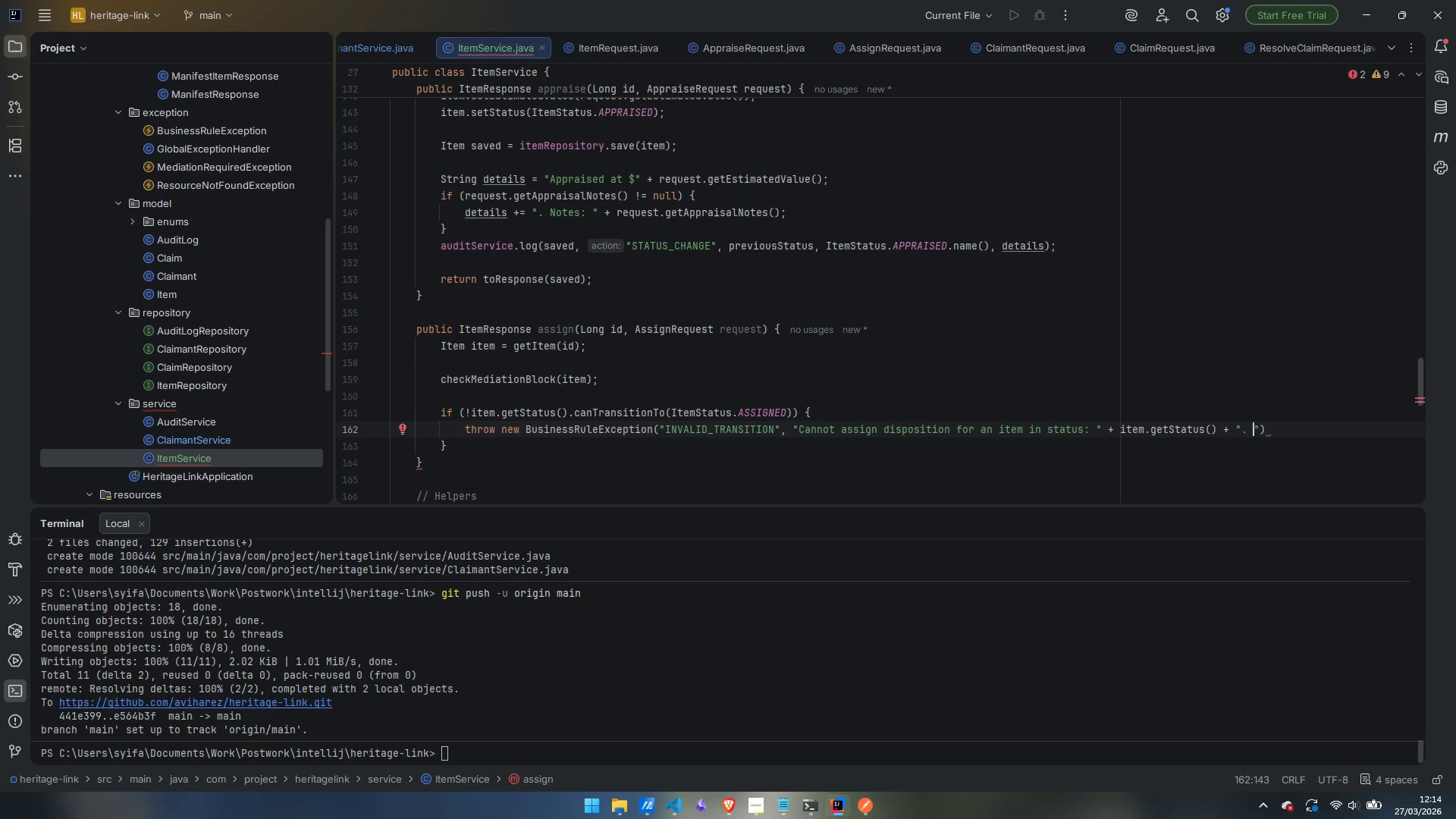 
wait(19.52)
 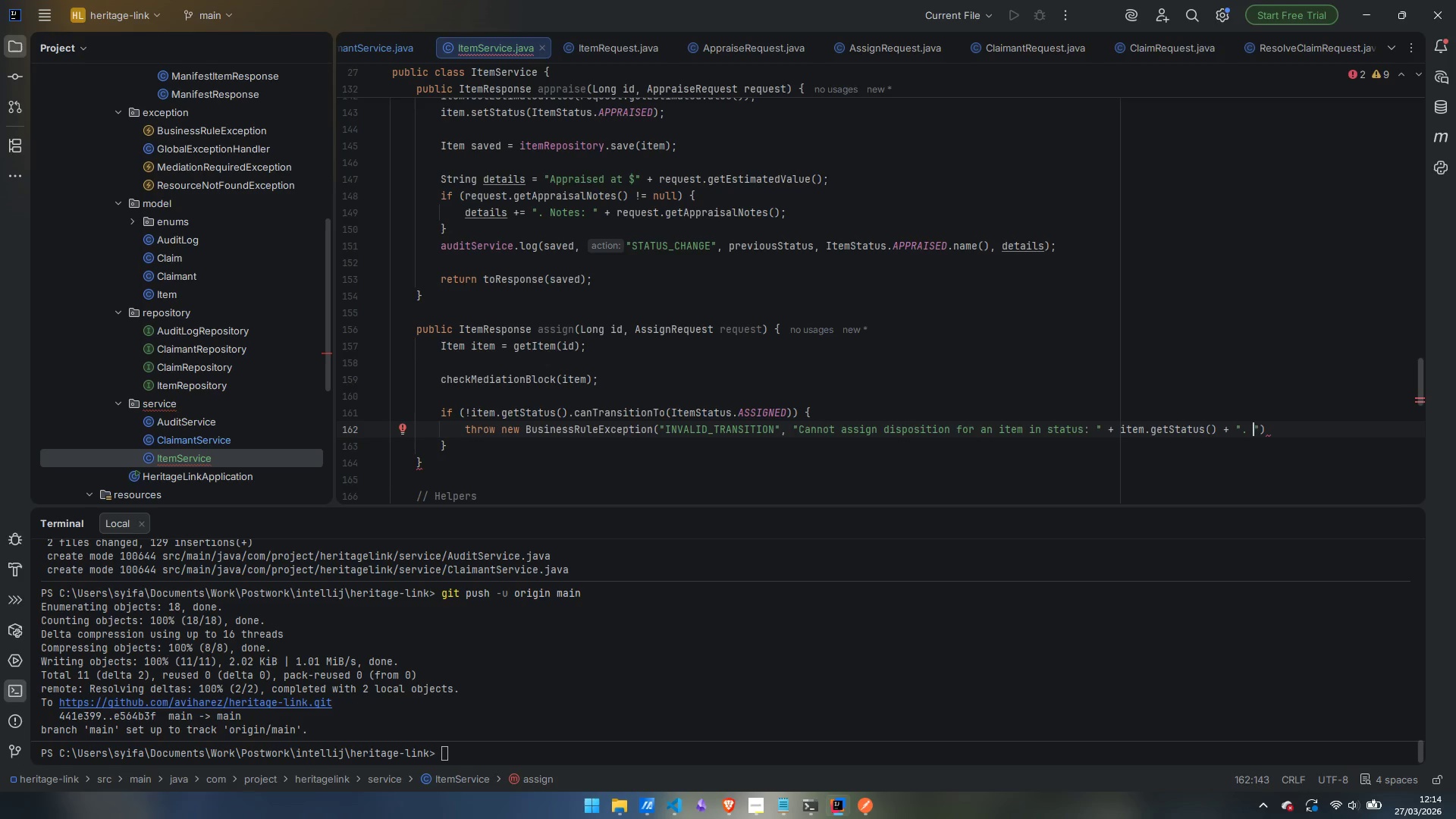 
type(Item must be in APPRAISED status.)
 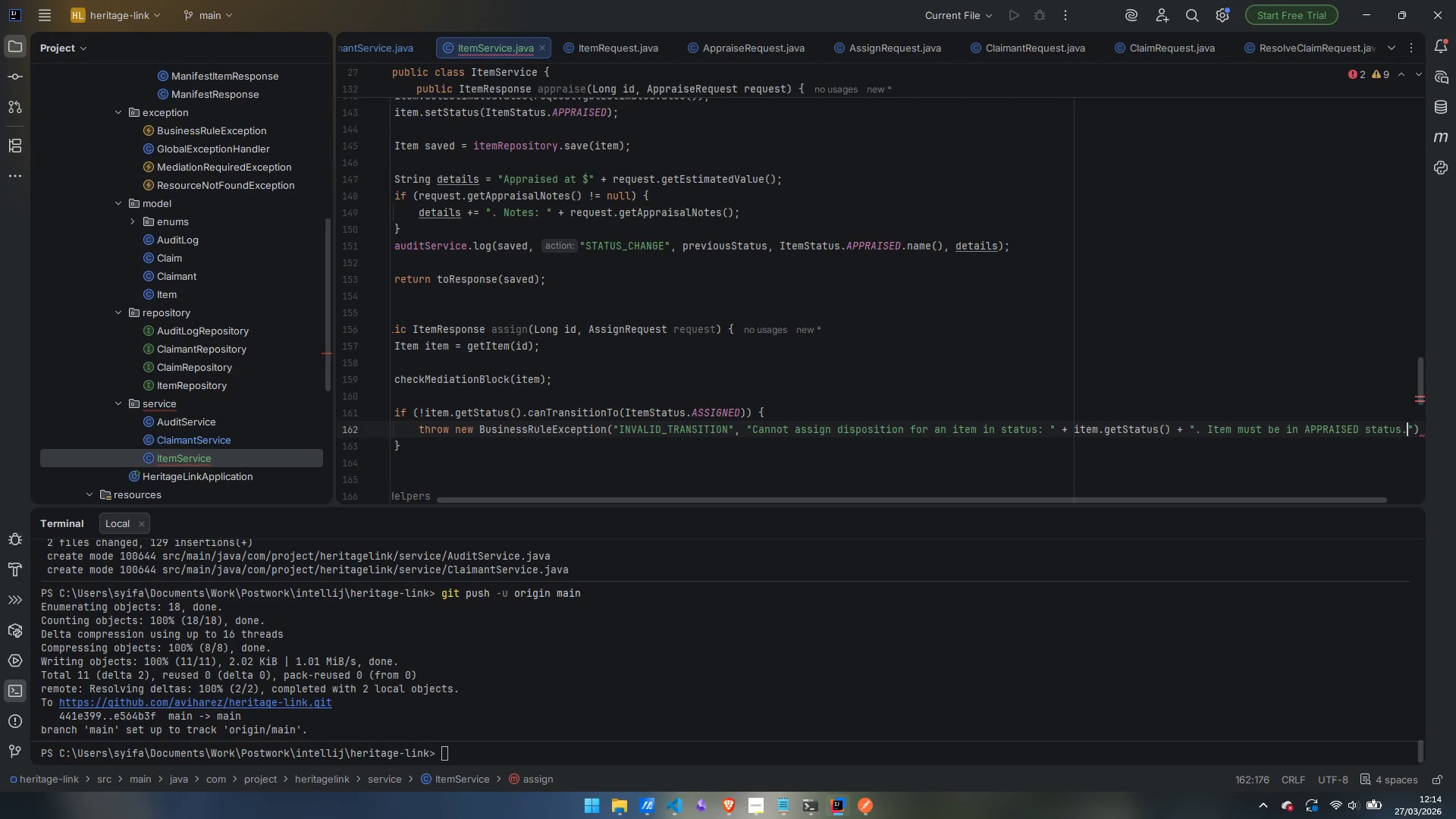 
key(ArrowRight)
 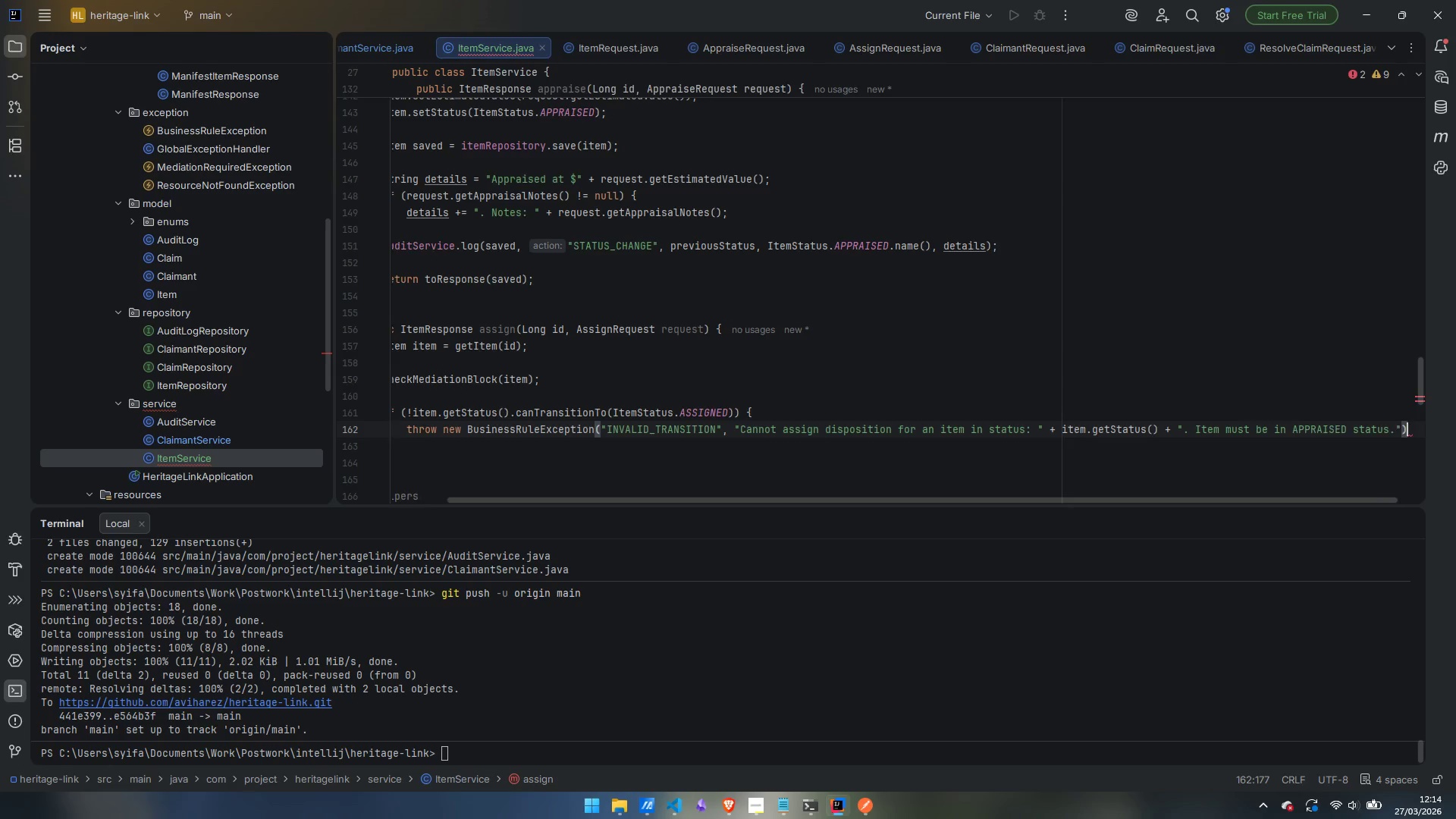 
key(ArrowRight)
 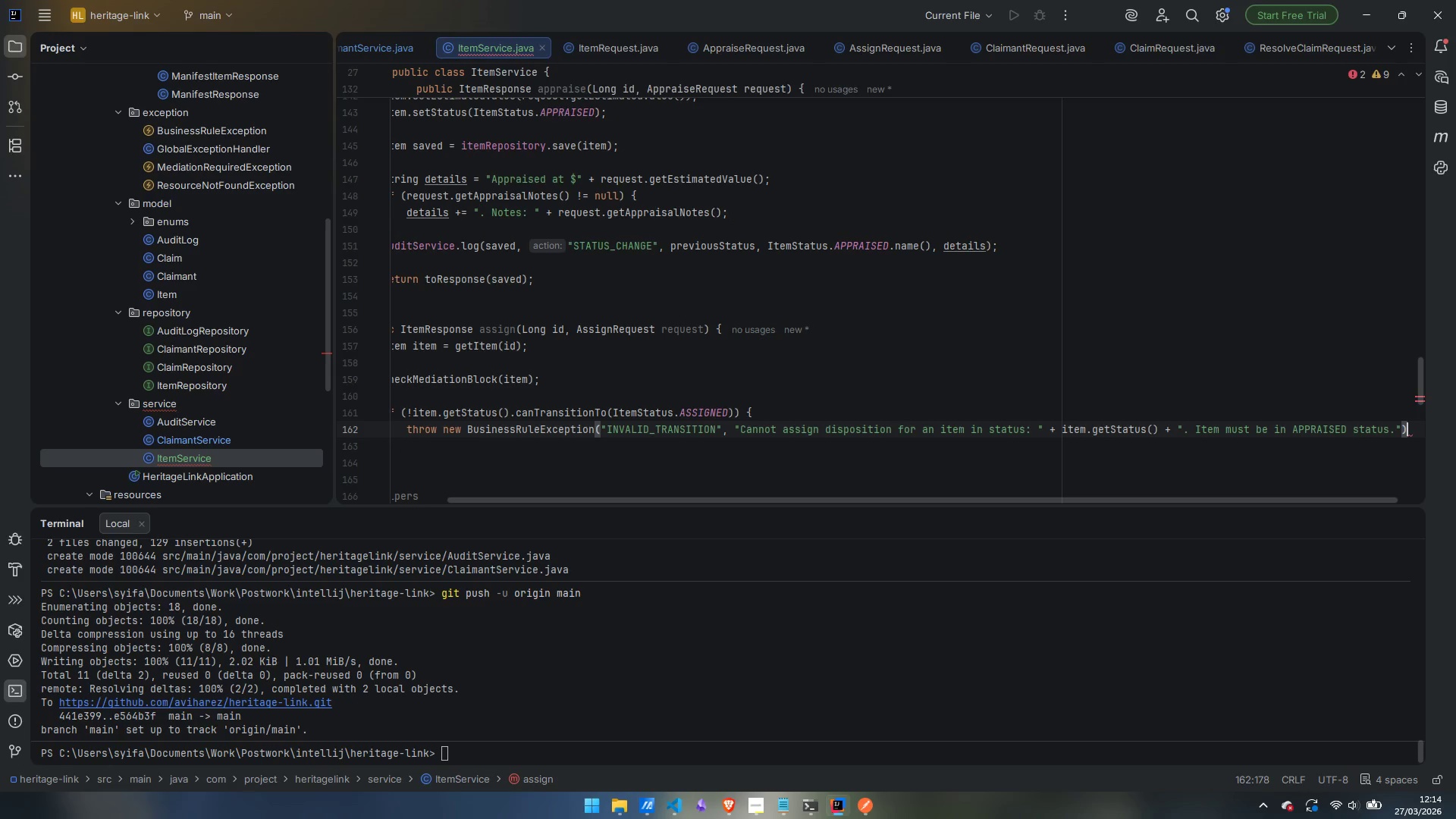 
key(Semicolon)
 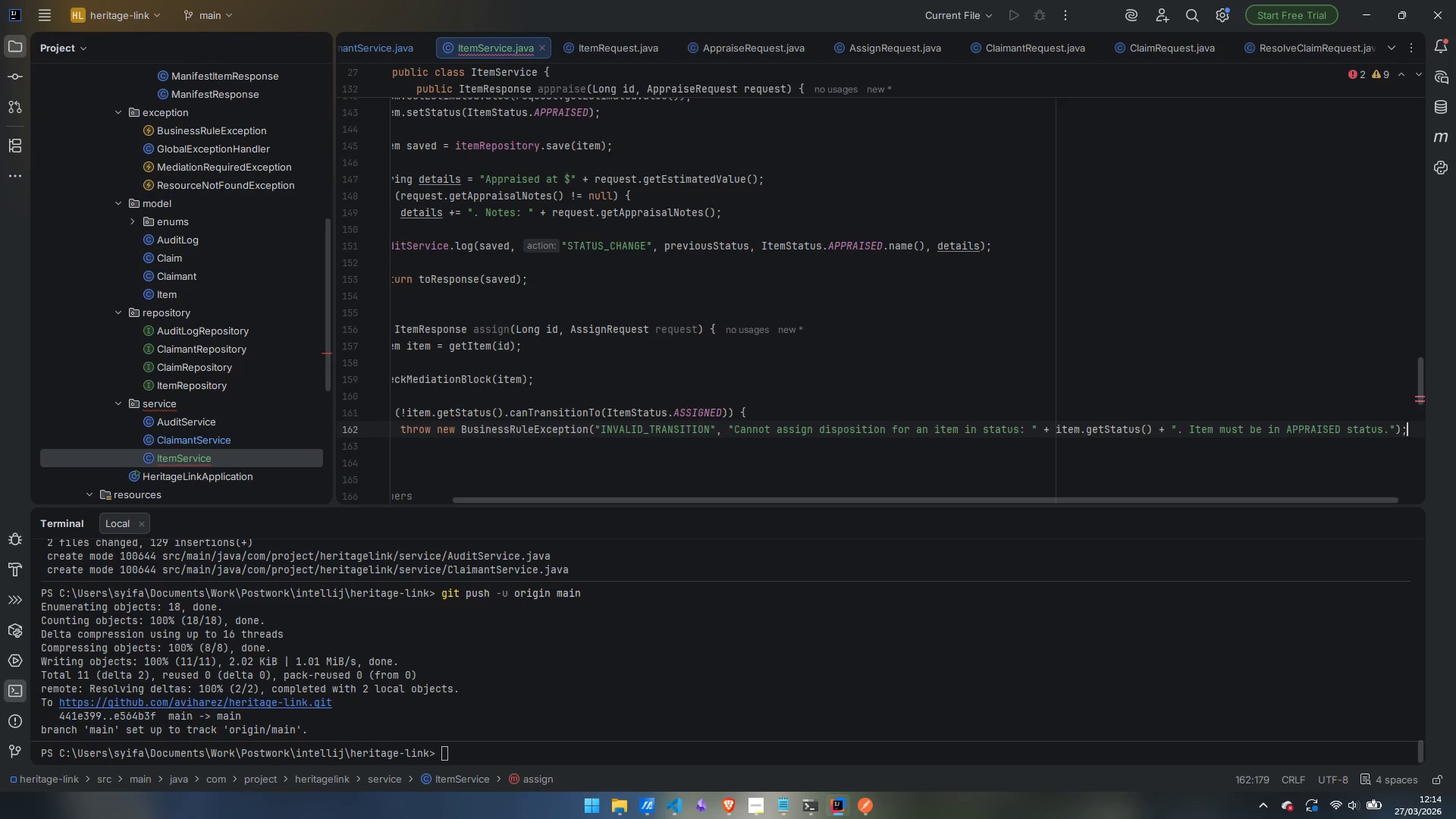 
key(Enter)
 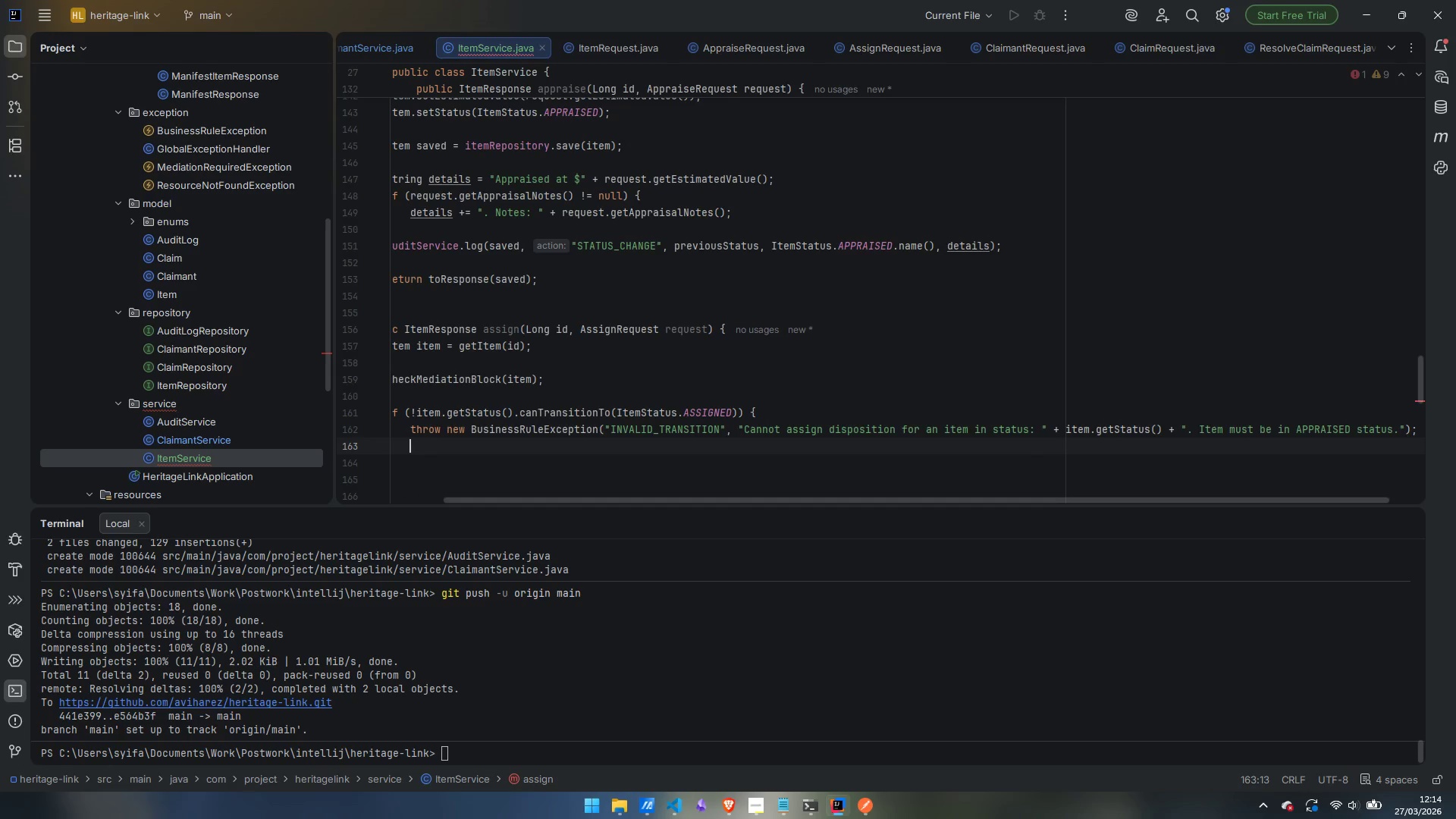 
key(Control+ControlLeft)
 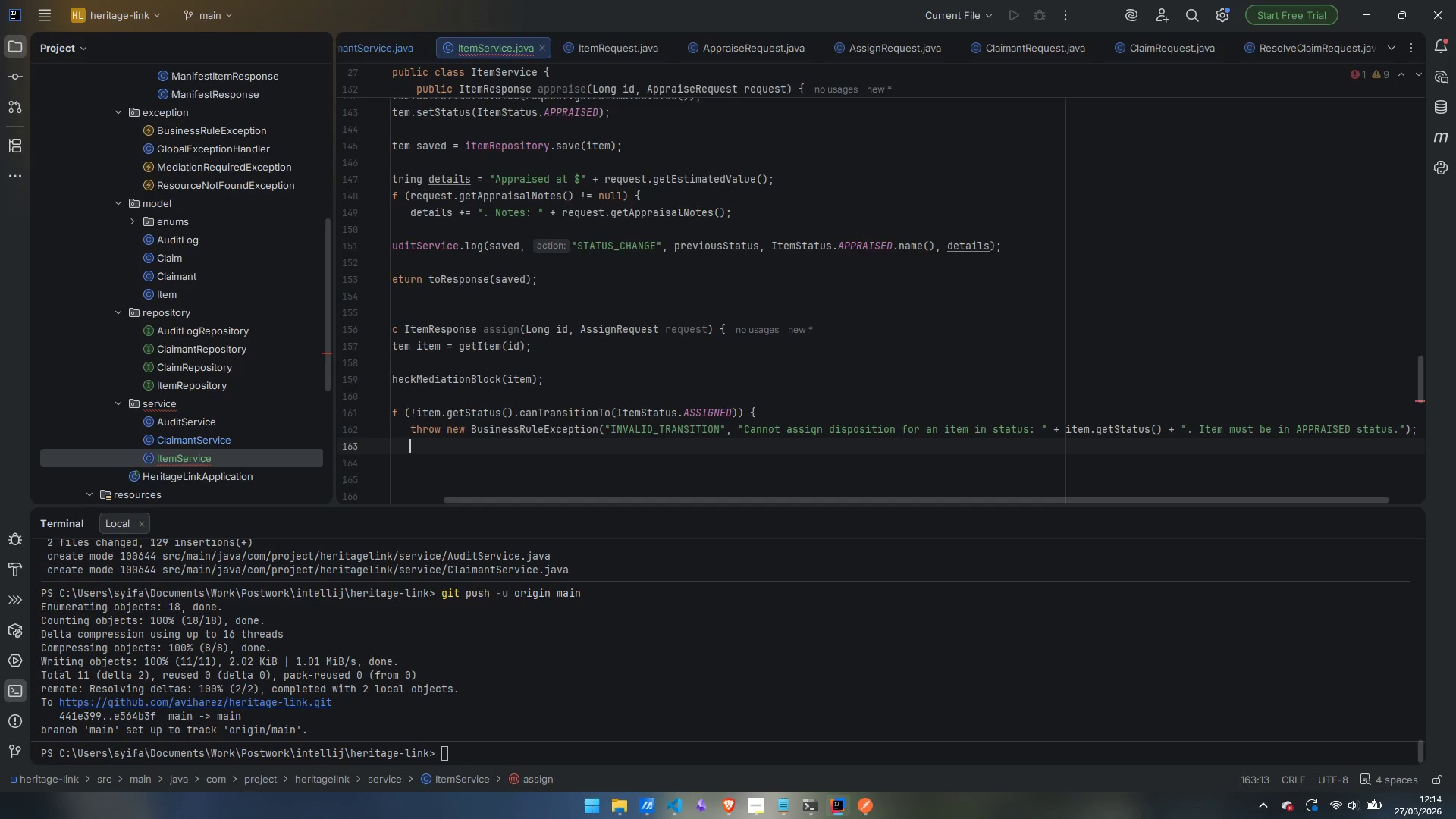 
key(Control+Backspace)
 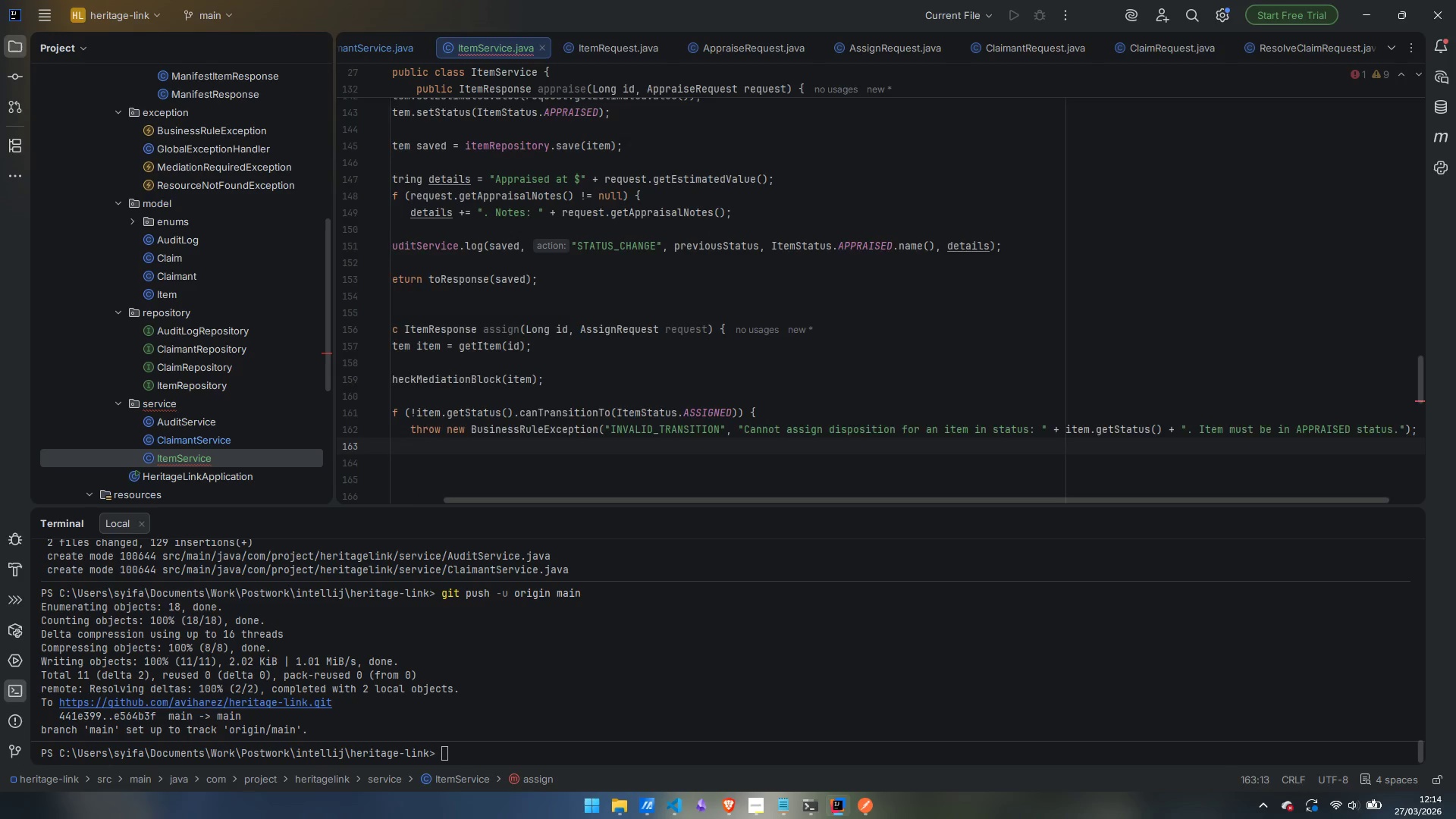 
key(Backspace)
 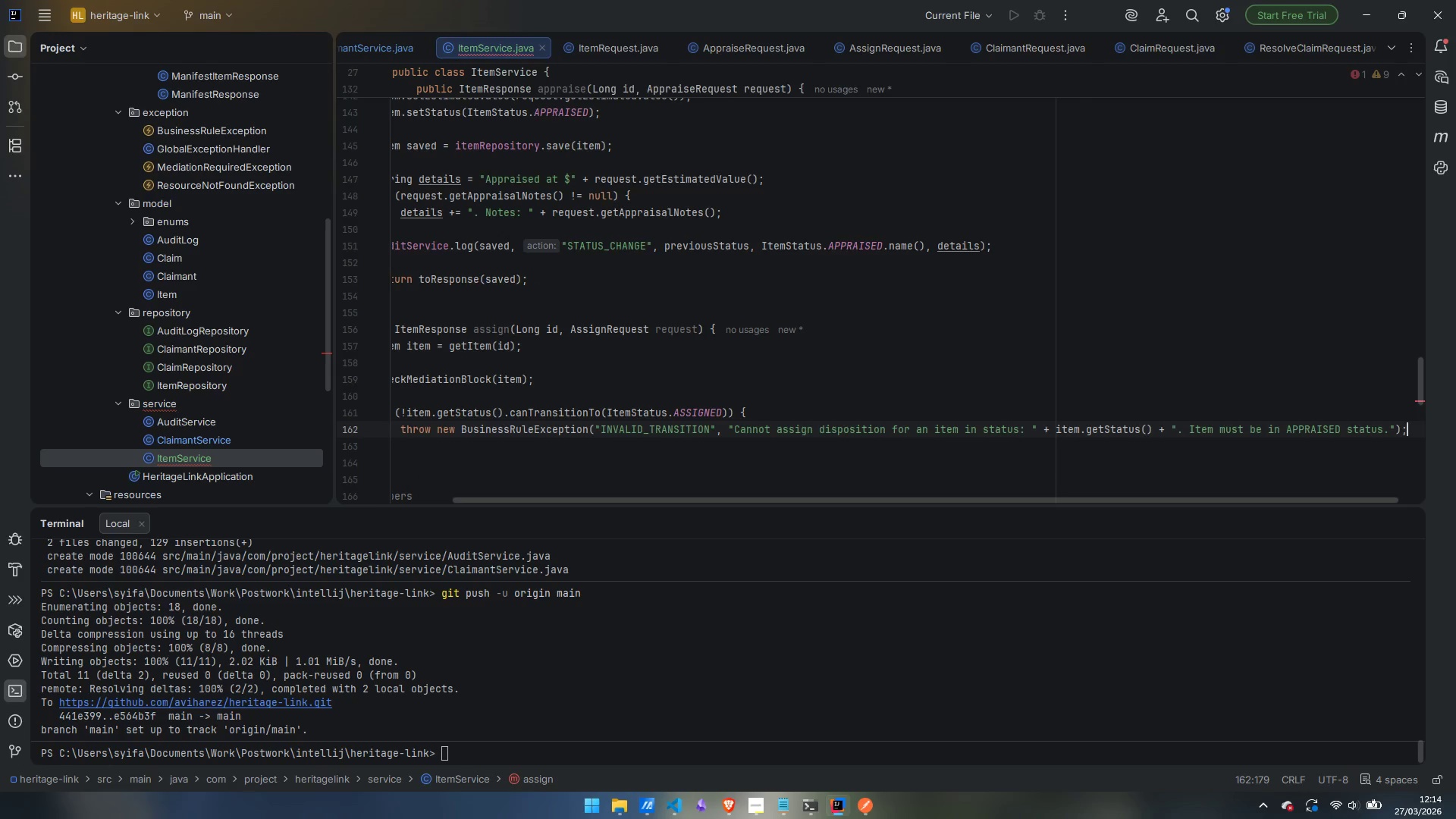 
key(ArrowDown)
 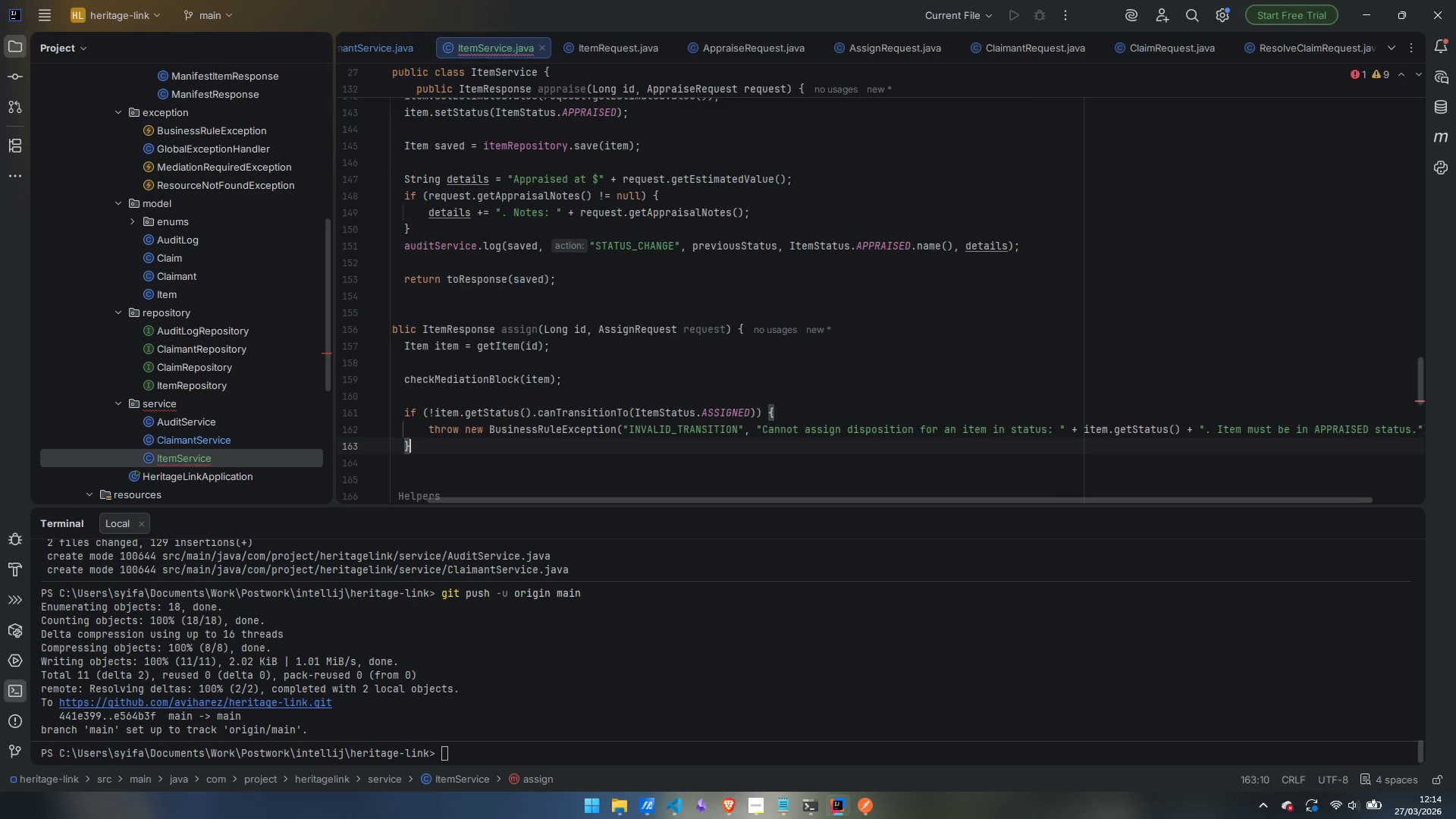 
key(Enter)
 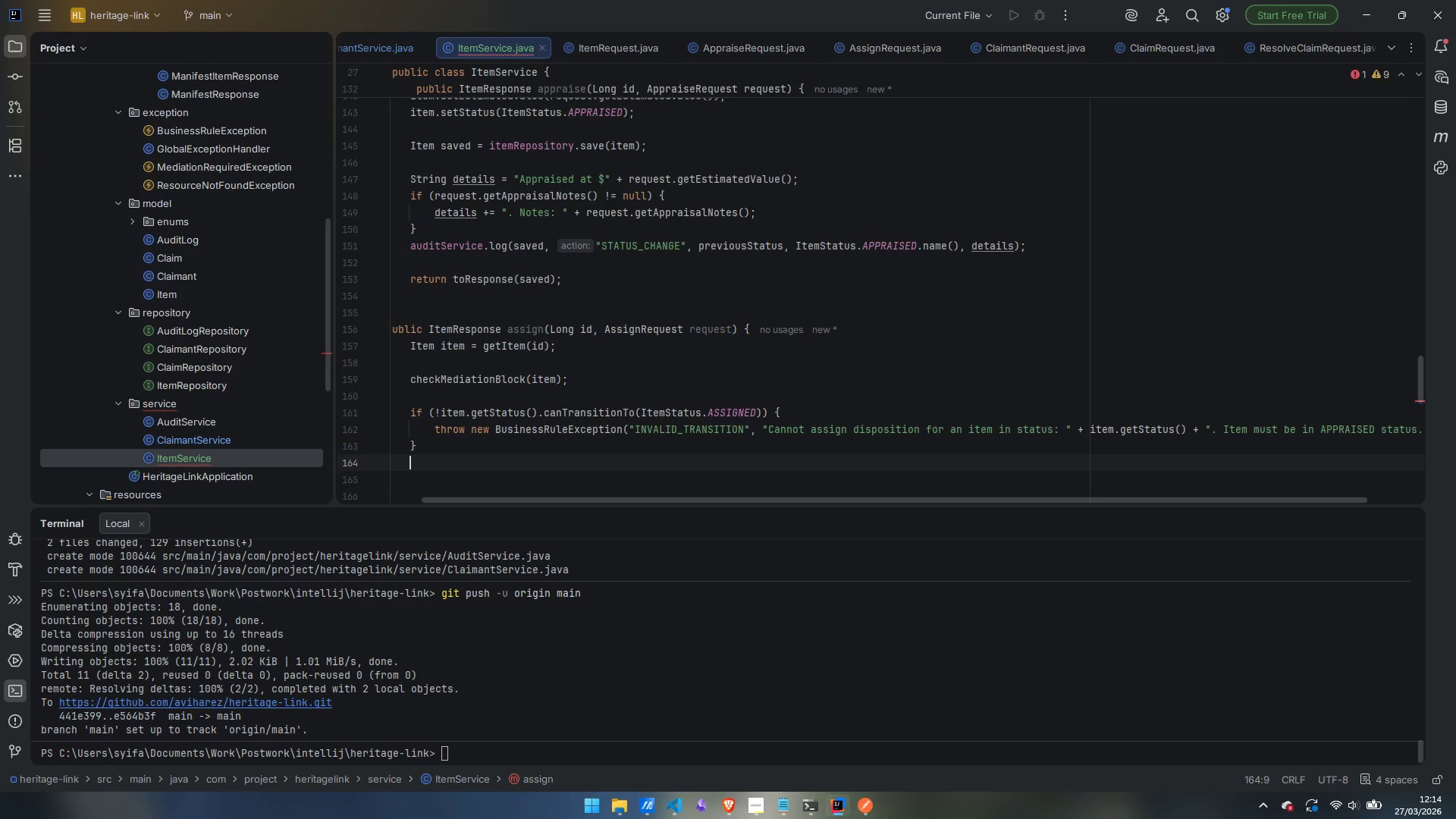 
key(Enter)
 